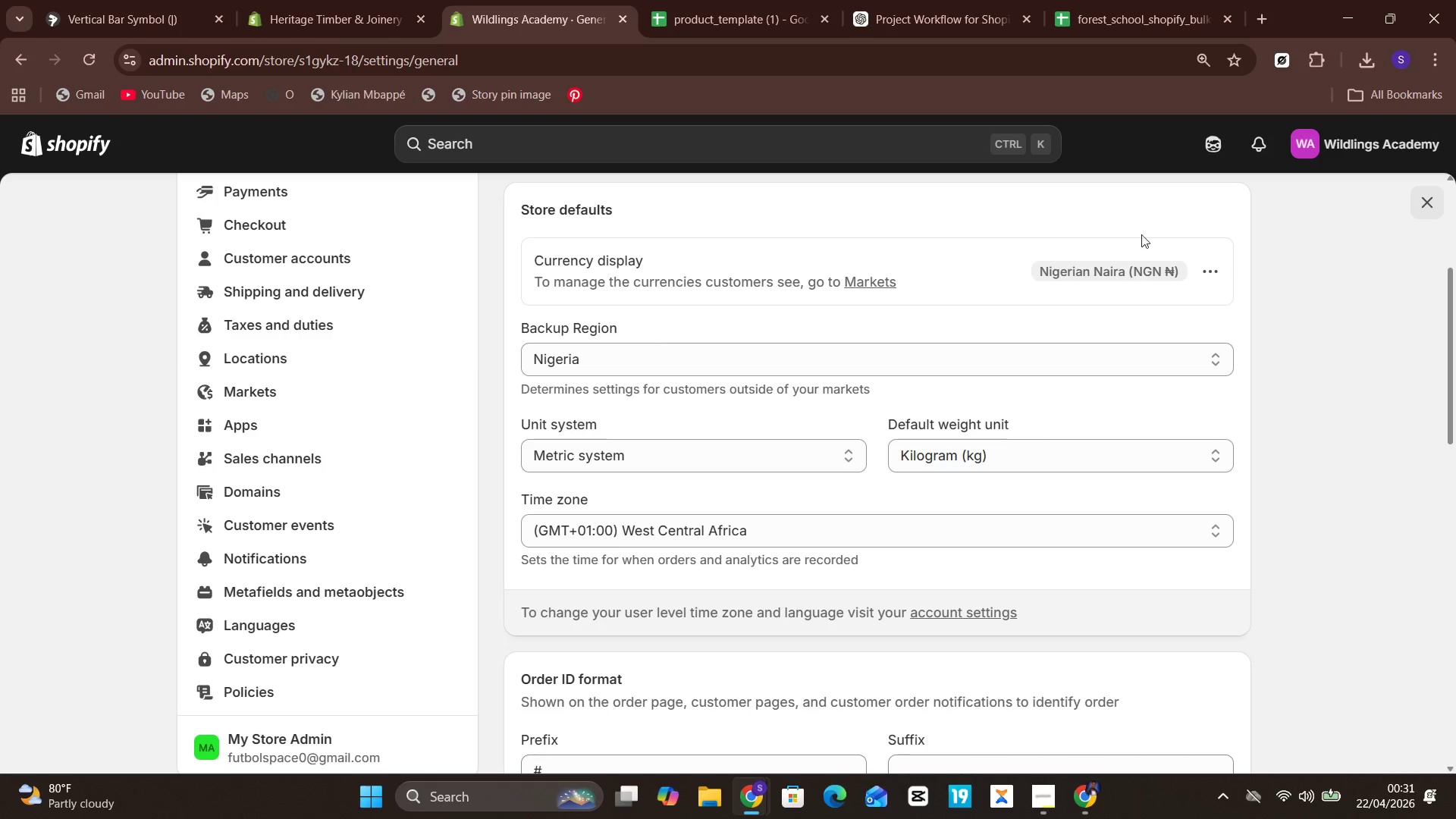 
double_click([1203, 268])
 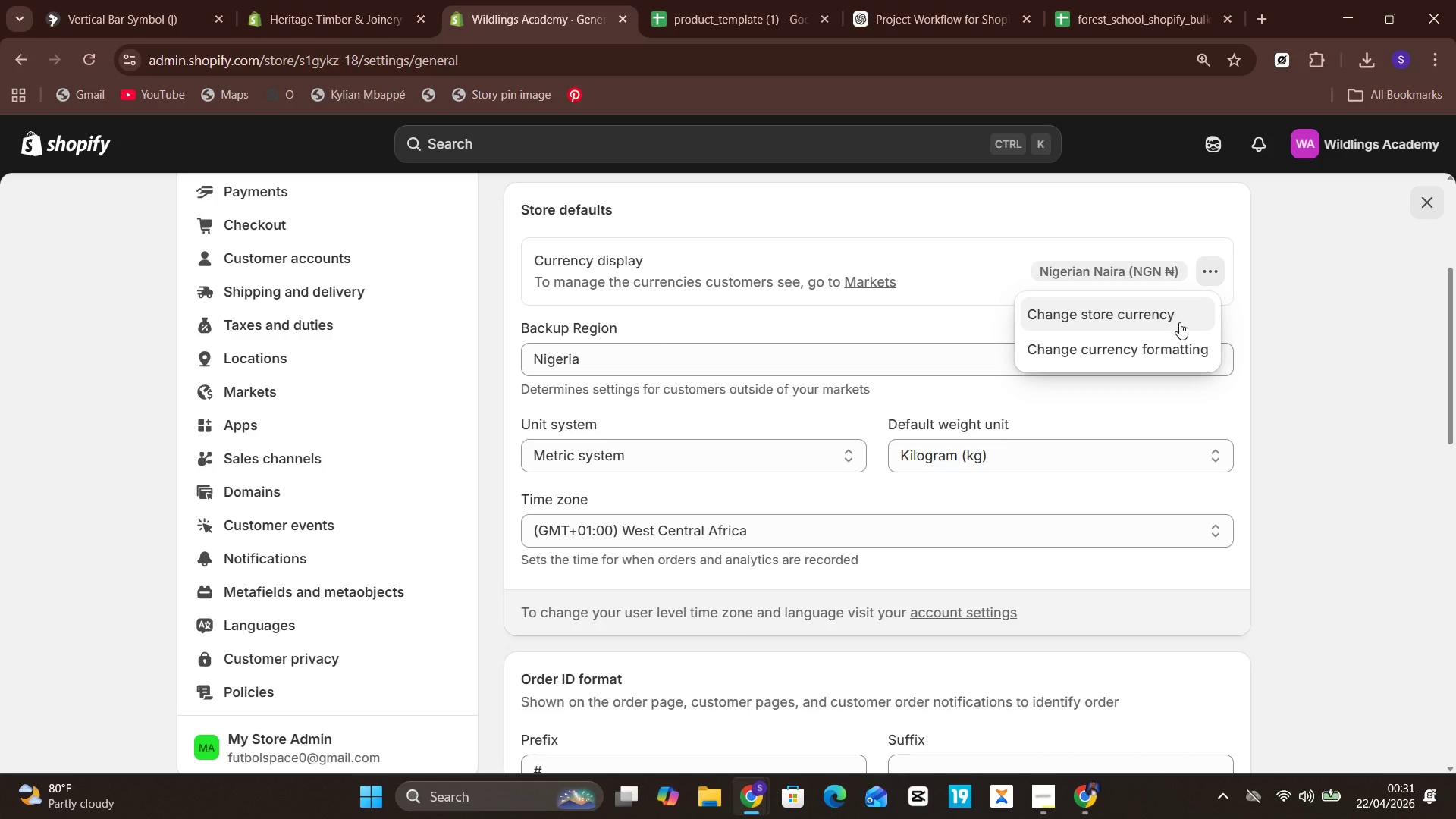 
double_click([1179, 322])
 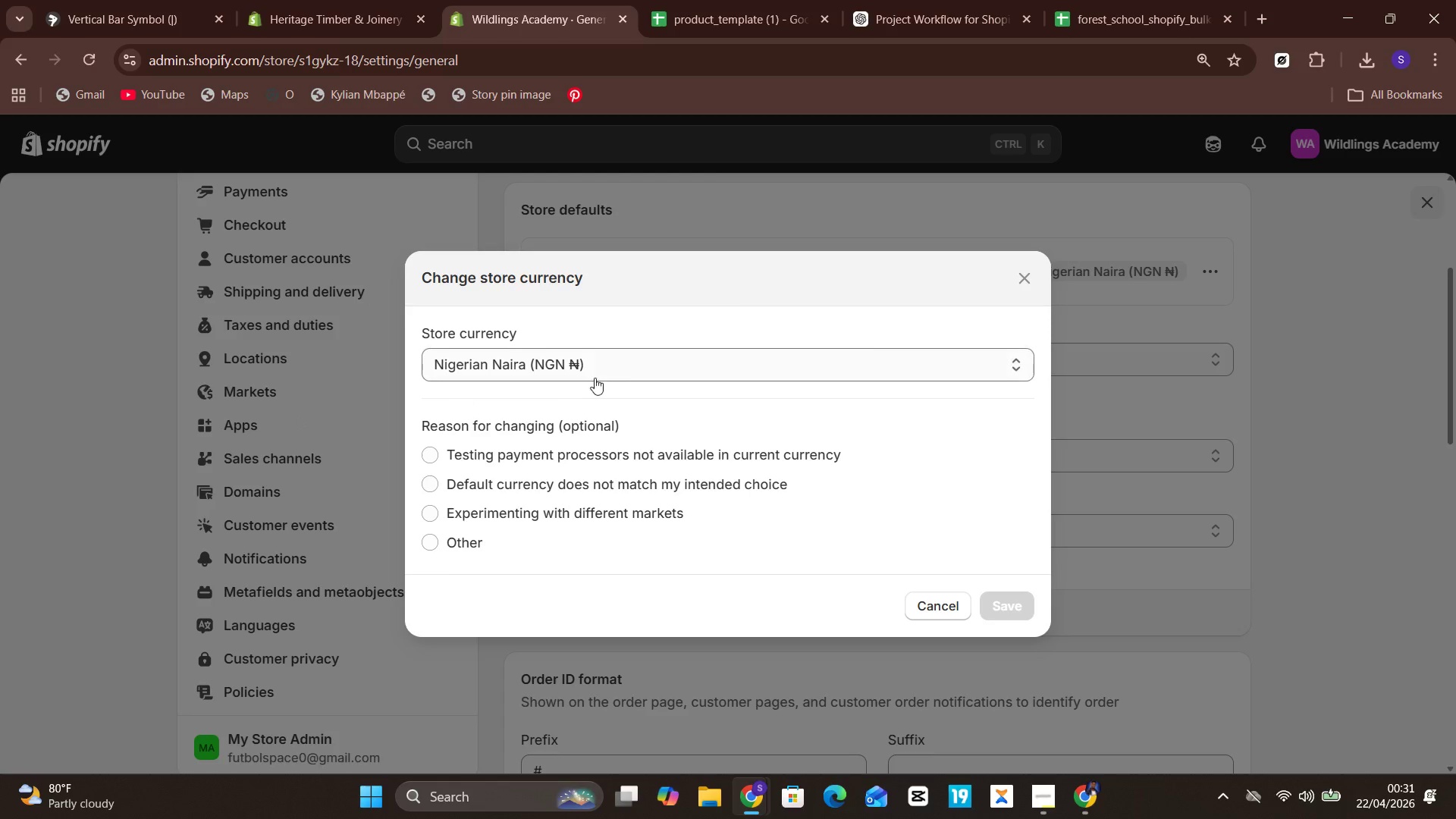 
double_click([737, 357])
 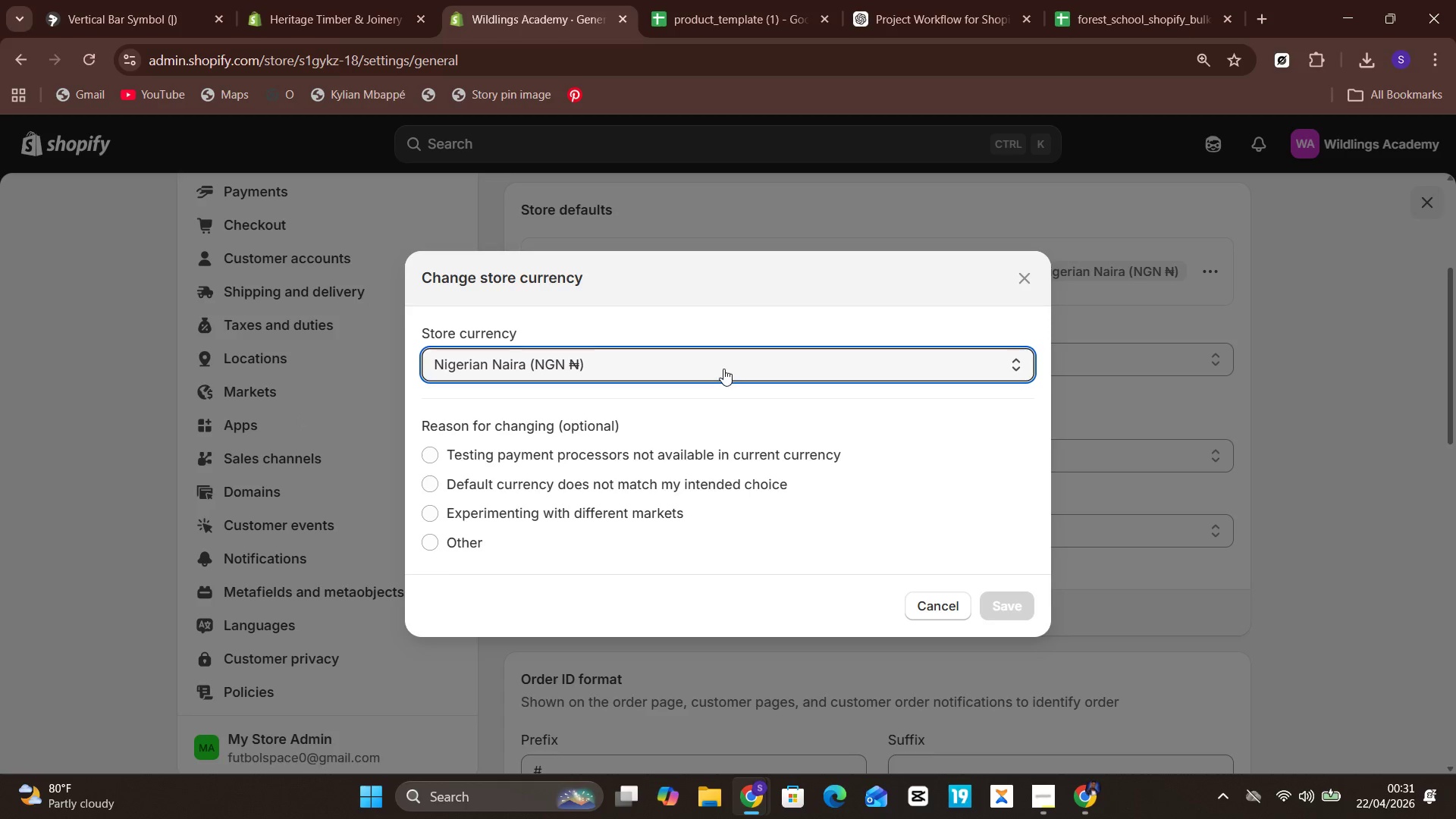 
double_click([723, 369])
 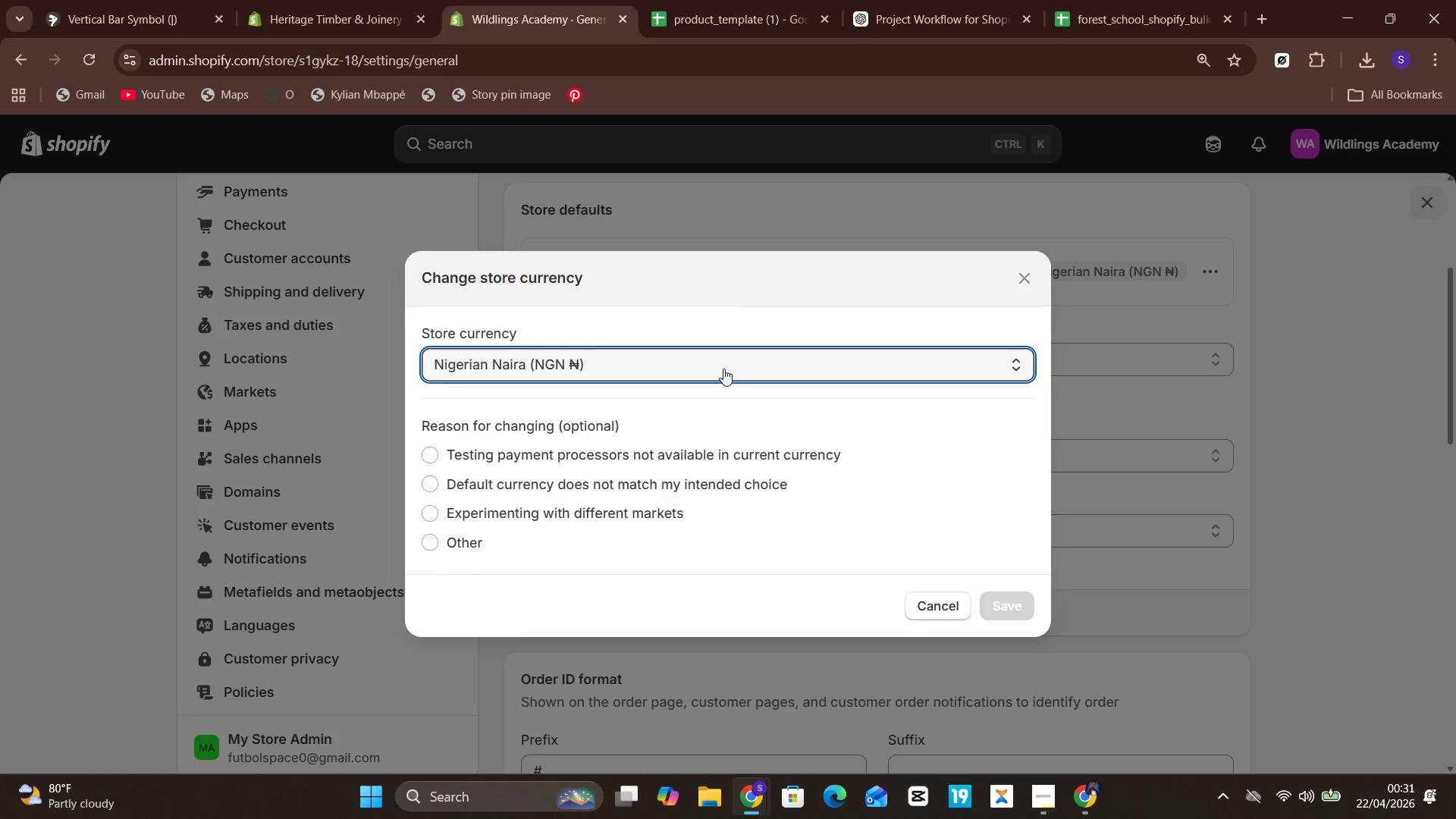 
double_click([723, 369])
 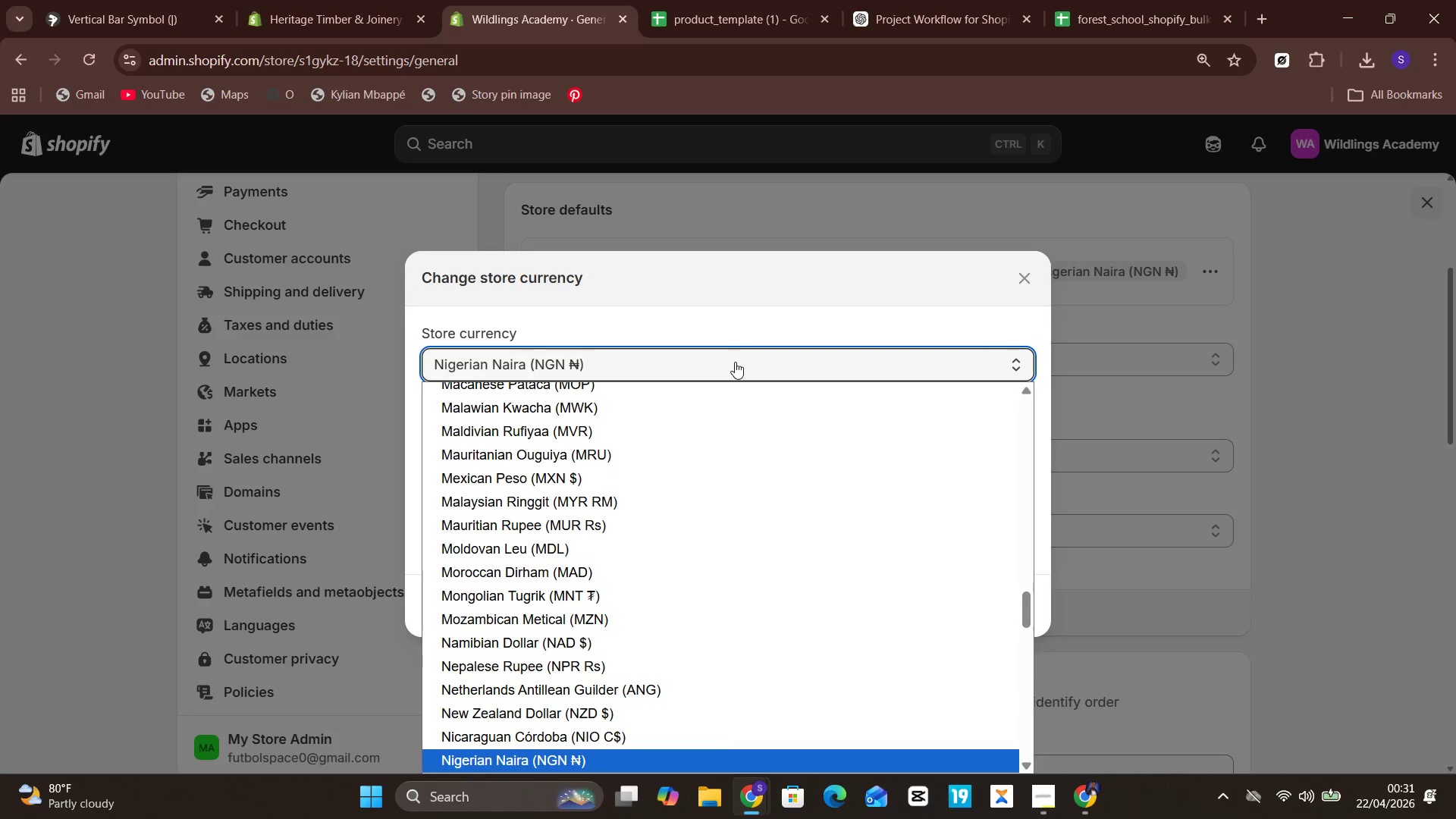 
double_click([735, 362])
 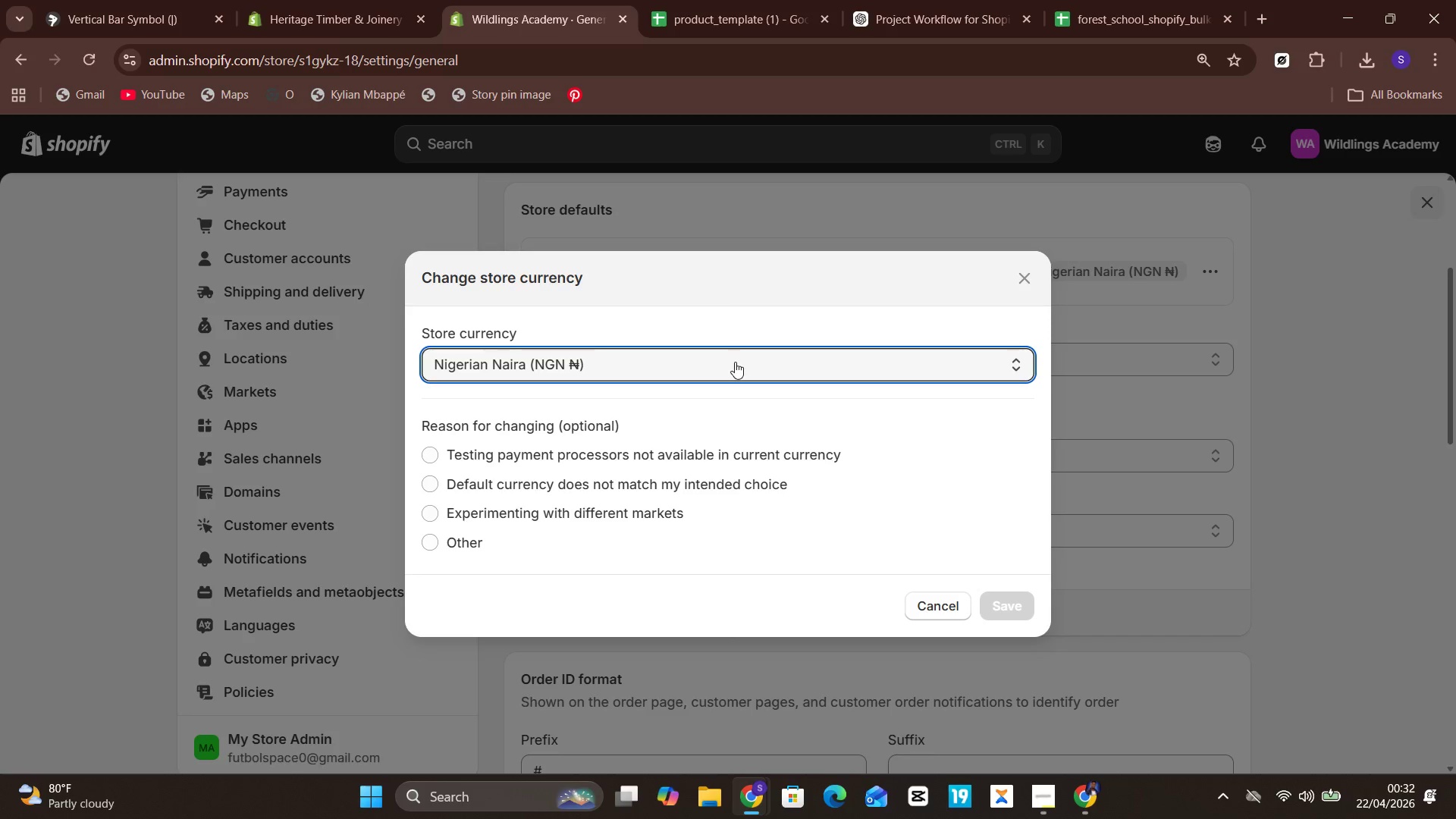 
triple_click([735, 362])
 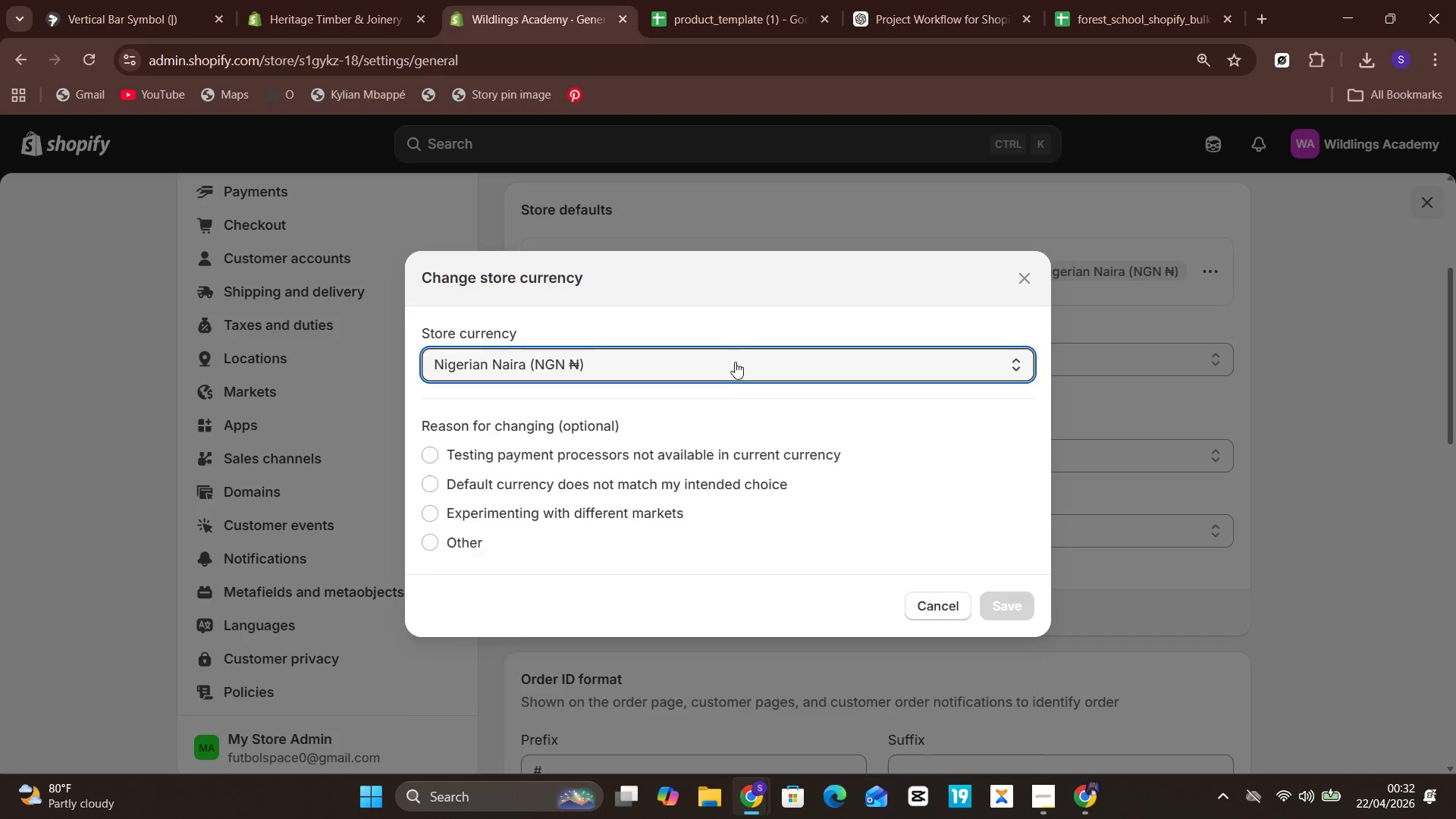 
triple_click([735, 362])
 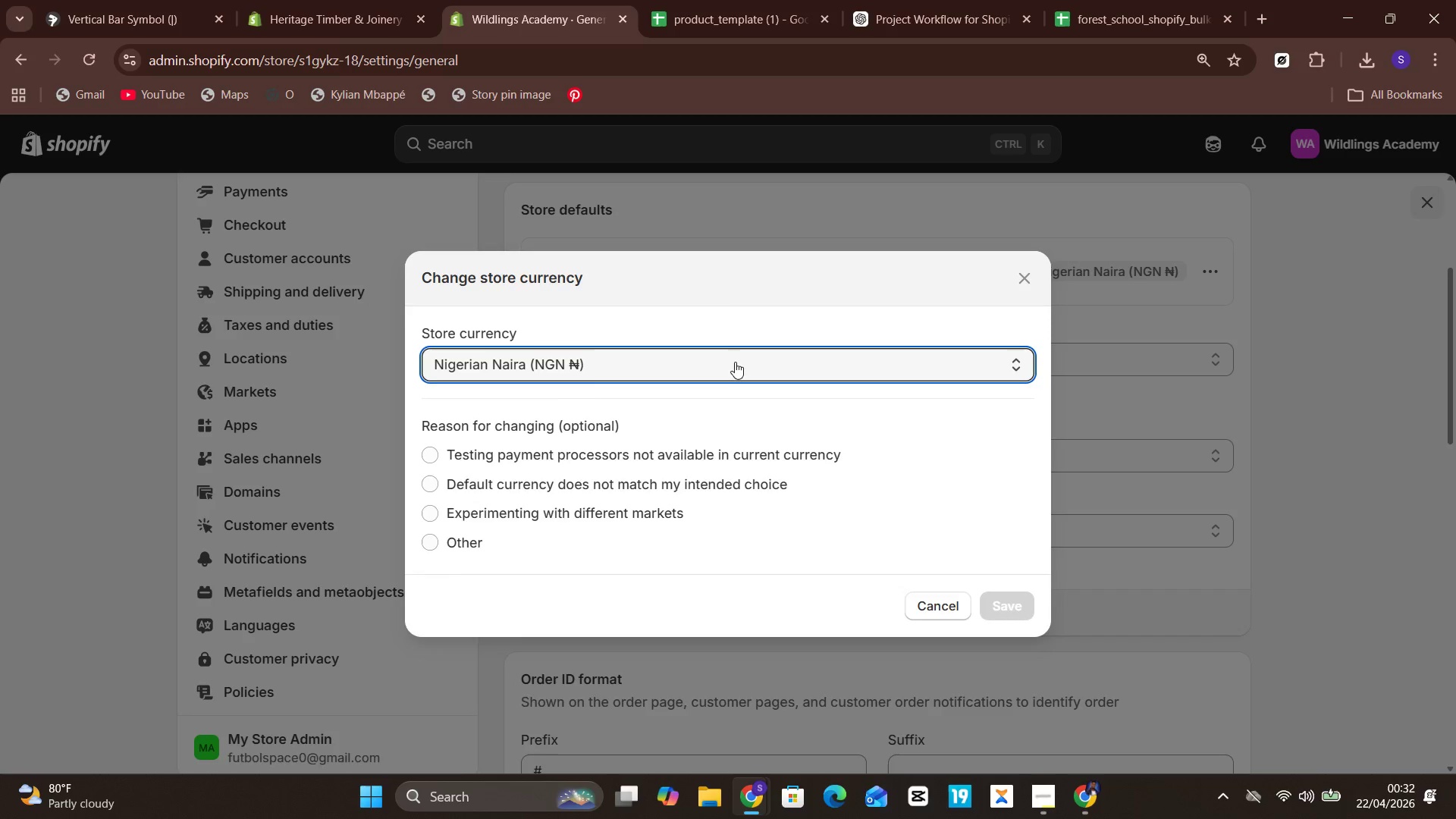 
left_click([735, 362])
 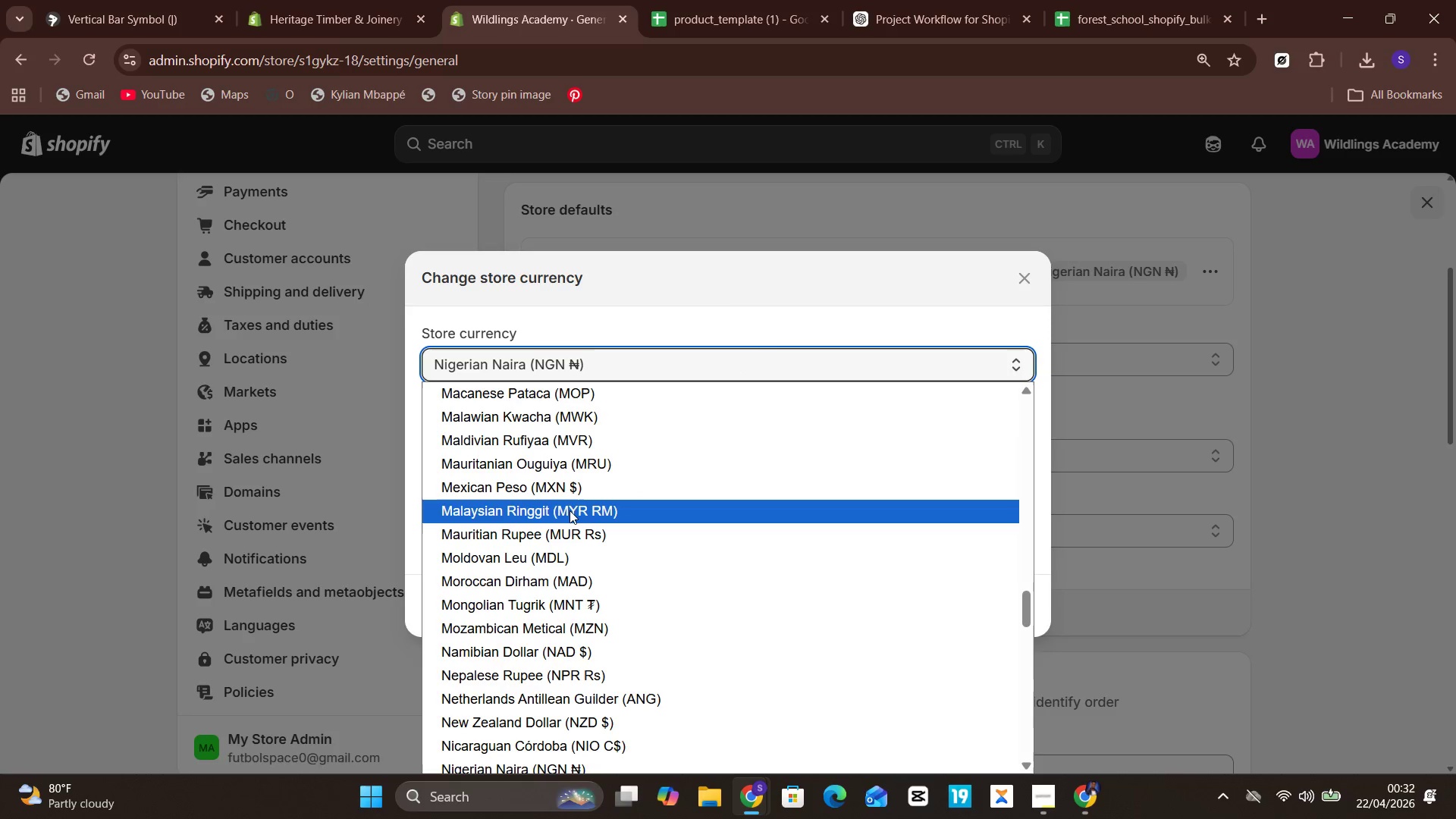 
scroll: coordinate [570, 510], scroll_direction: up, amount: 15.0
 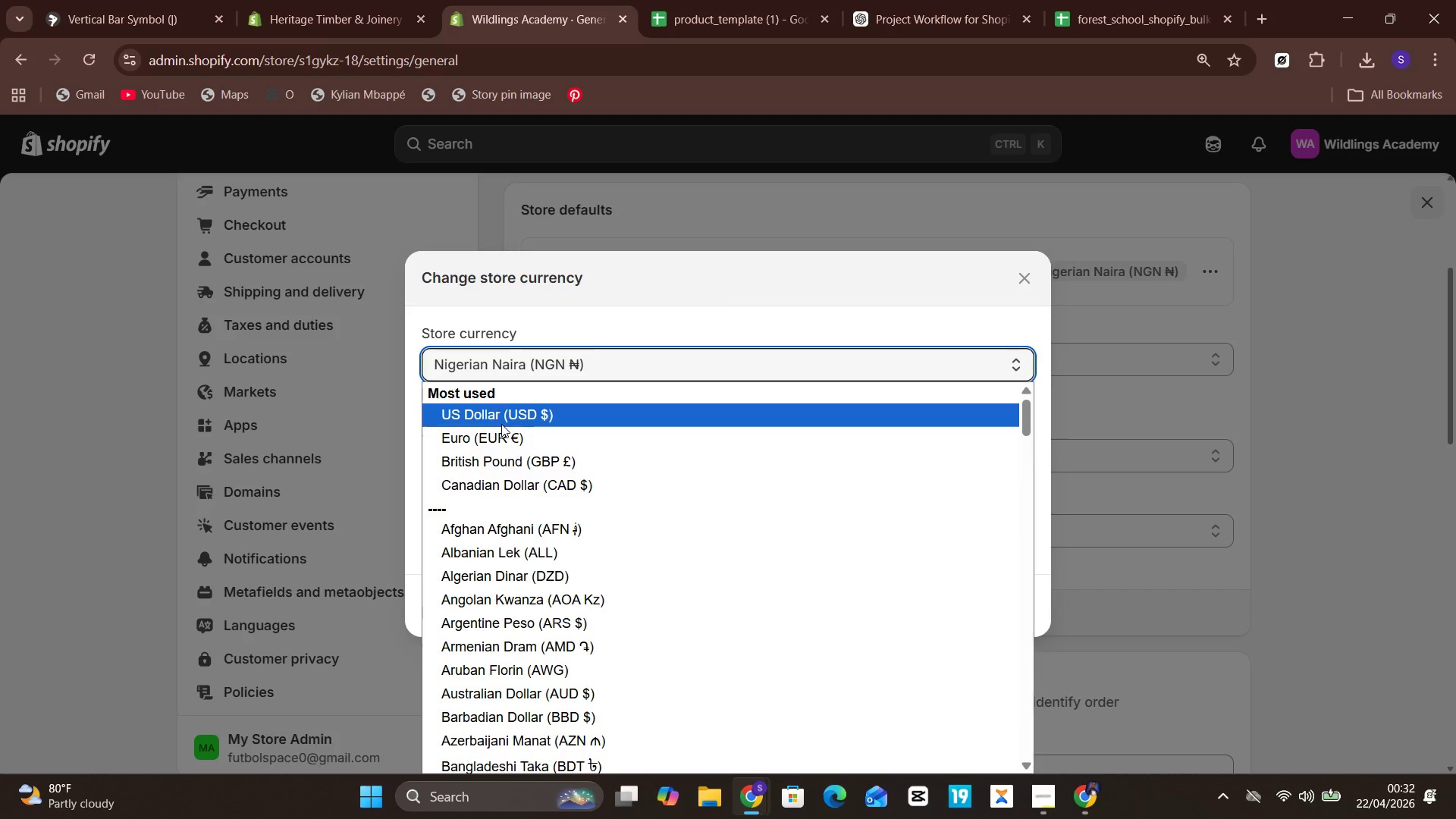 
left_click([501, 424])
 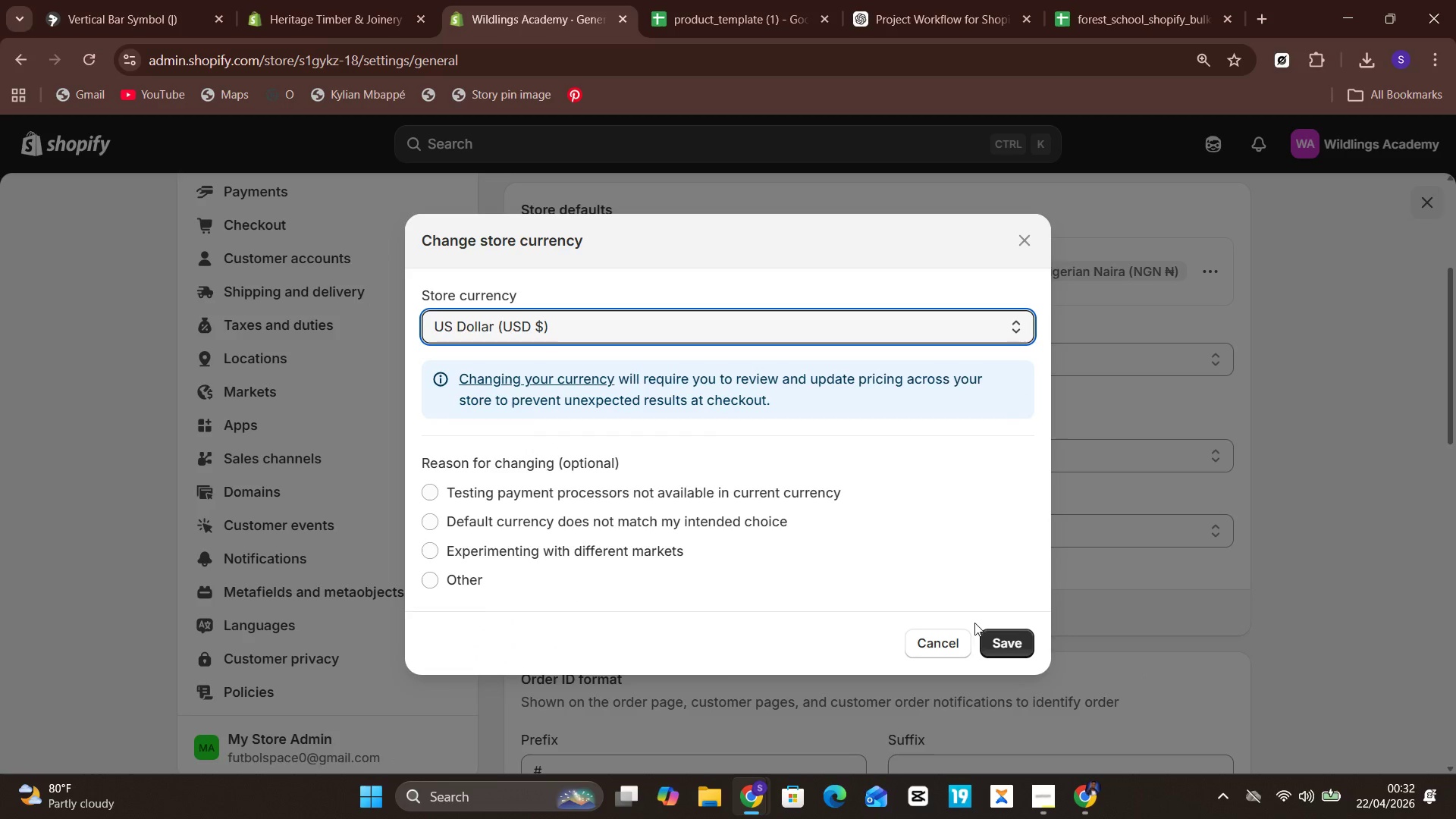 
left_click([1005, 635])
 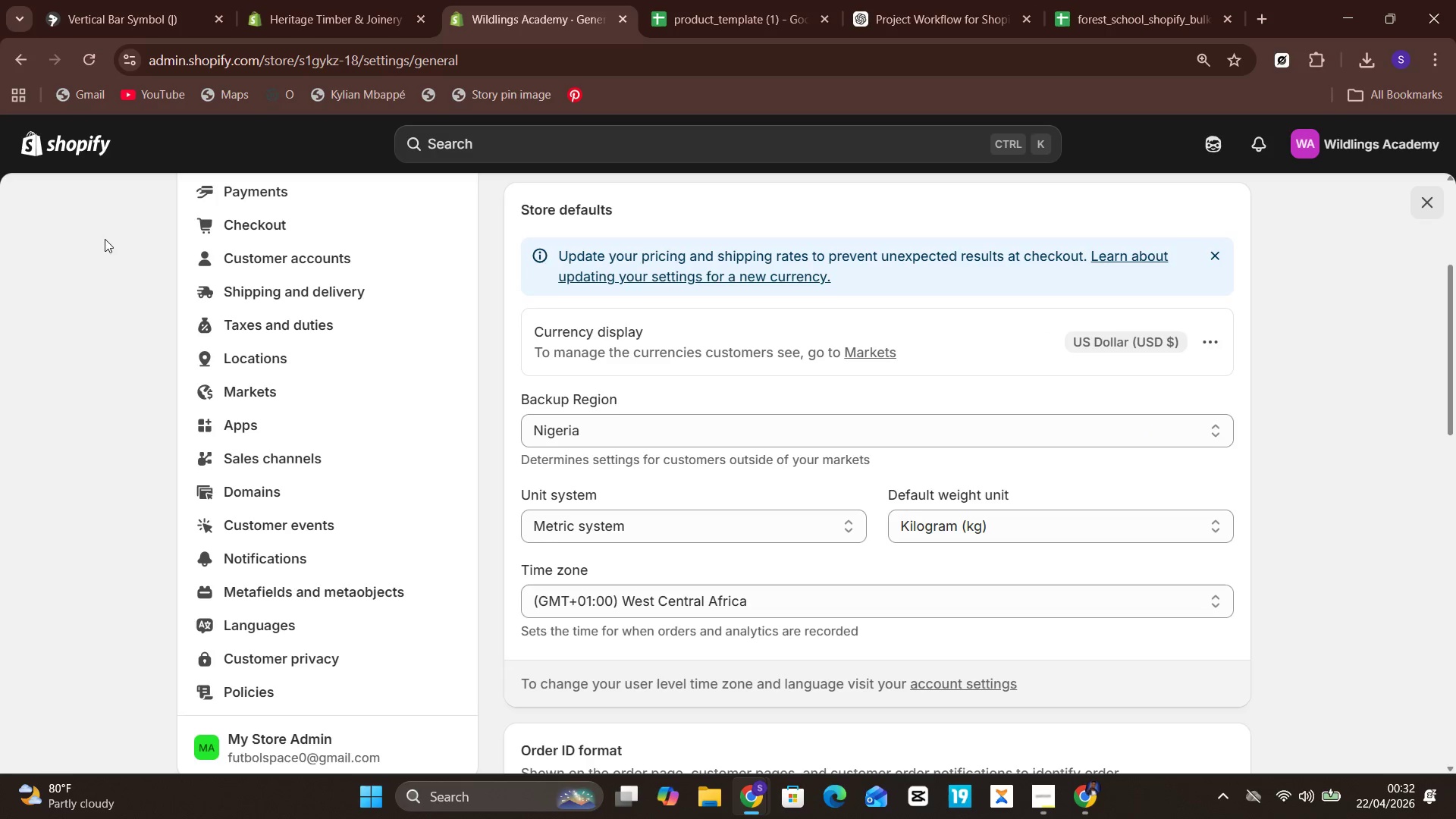 
wait(5.69)
 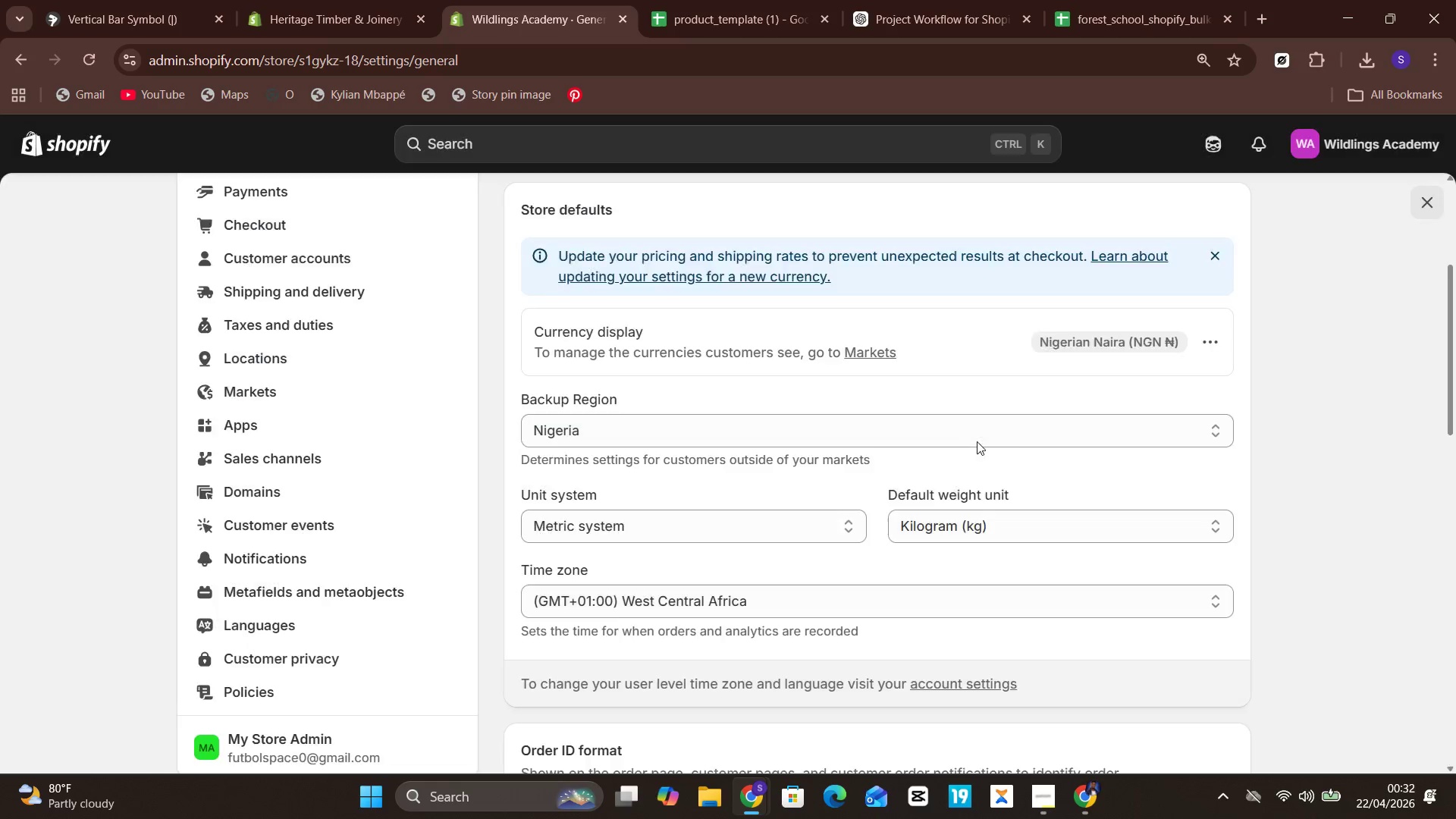 
double_click([63, 150])
 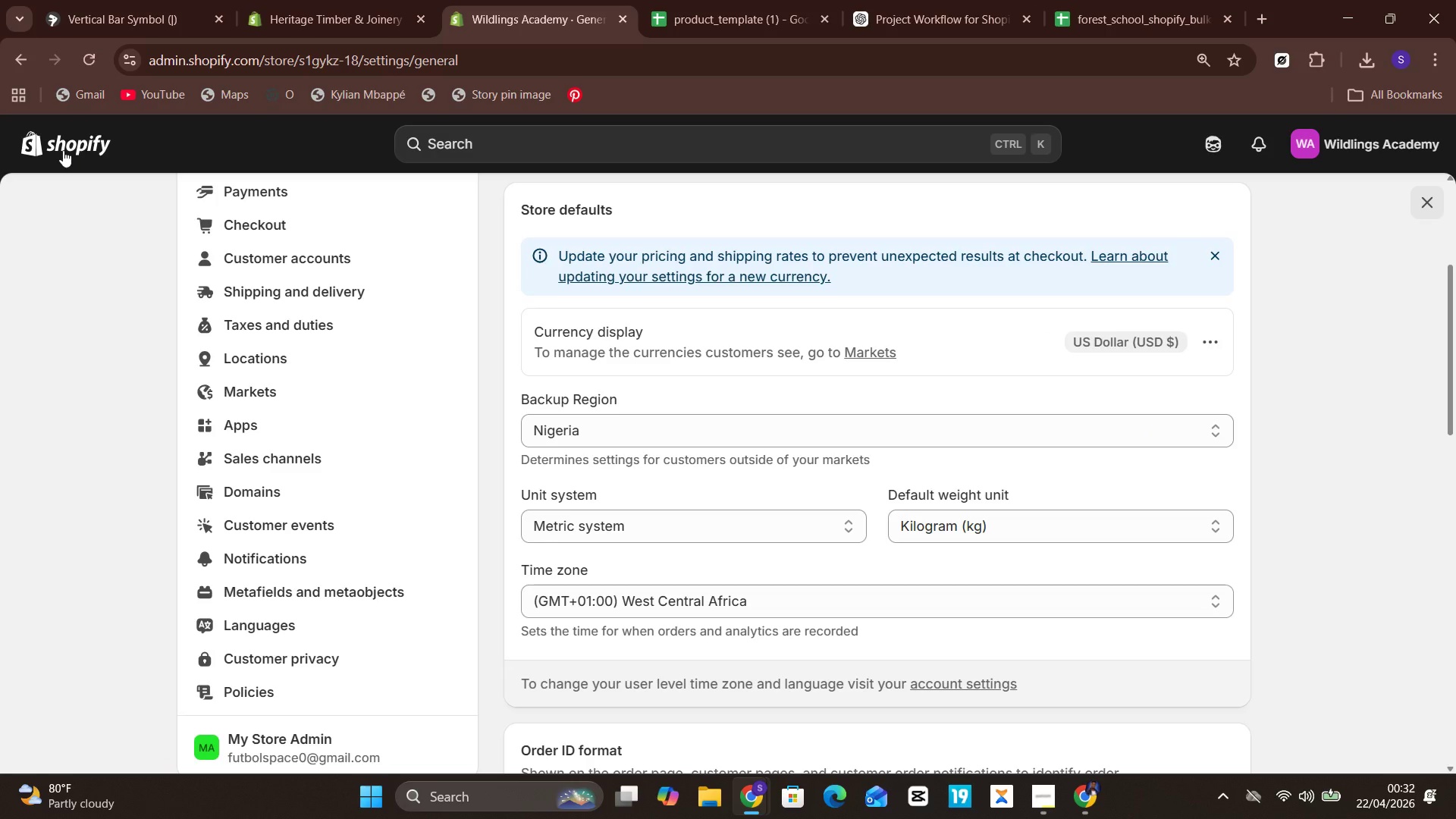 
triple_click([63, 150])
 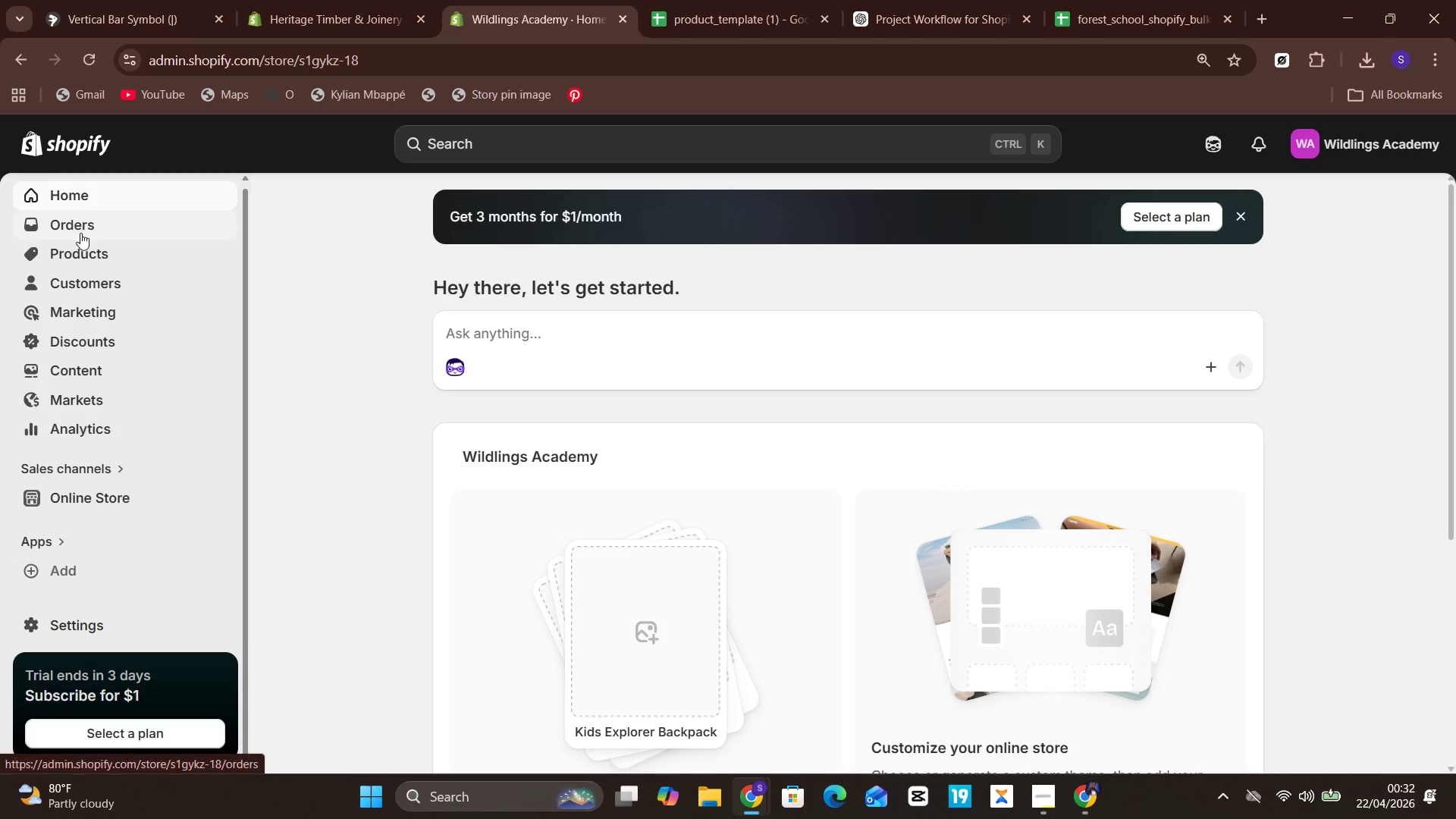 
left_click([67, 251])
 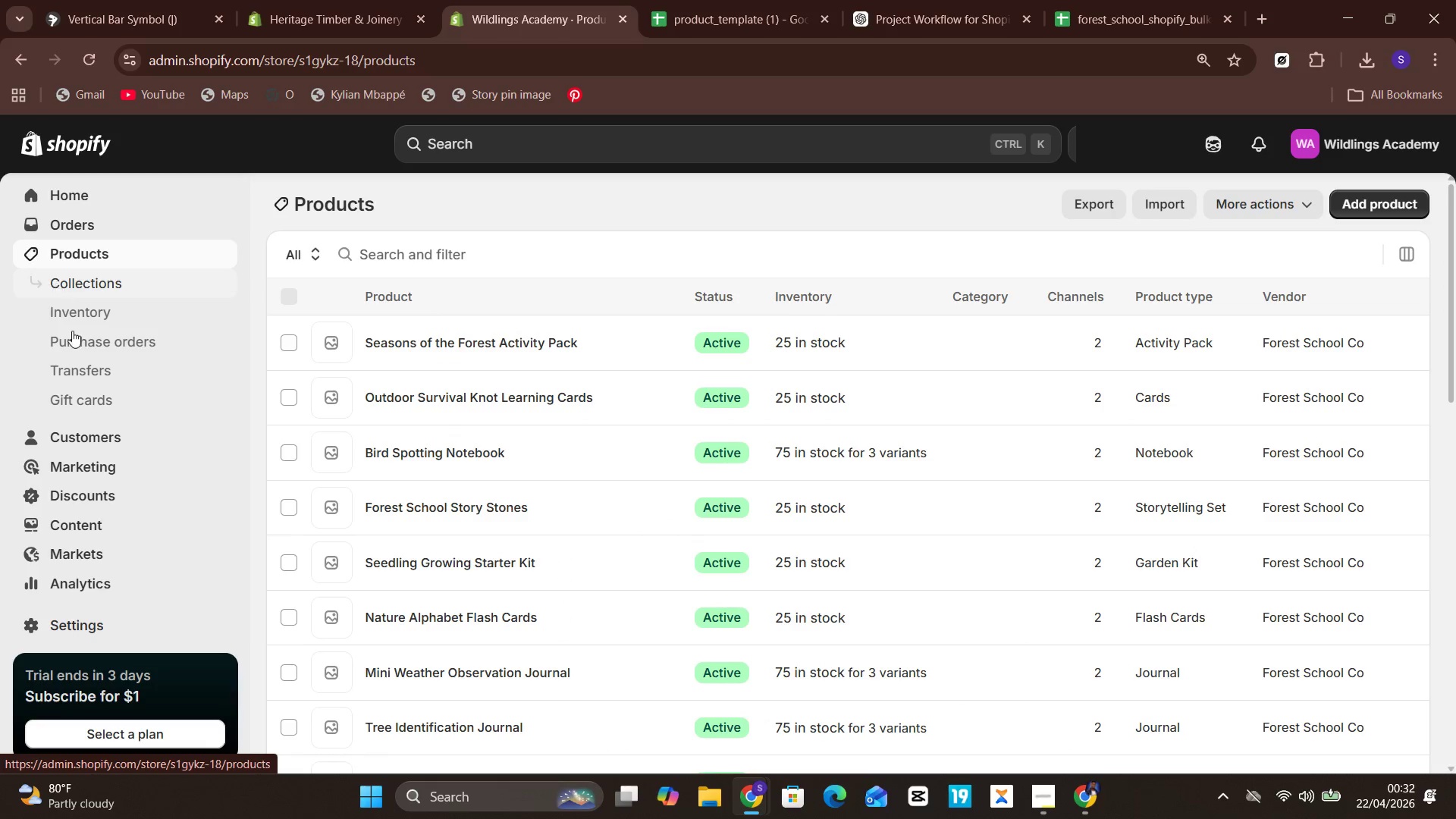 
scroll: coordinate [808, 592], scroll_direction: down, amount: 3.0
 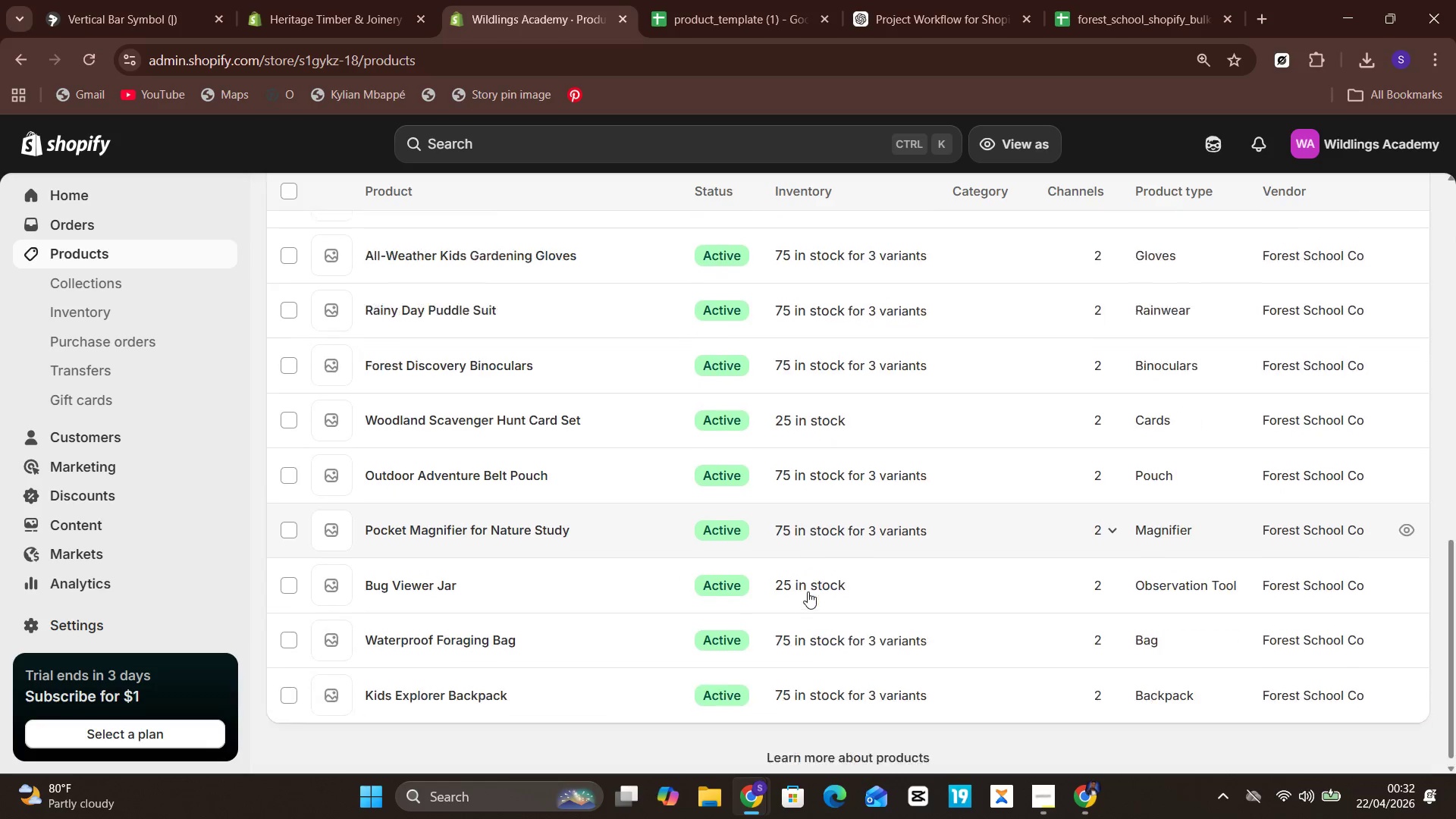 
scroll: coordinate [808, 592], scroll_direction: none, amount: 0.0
 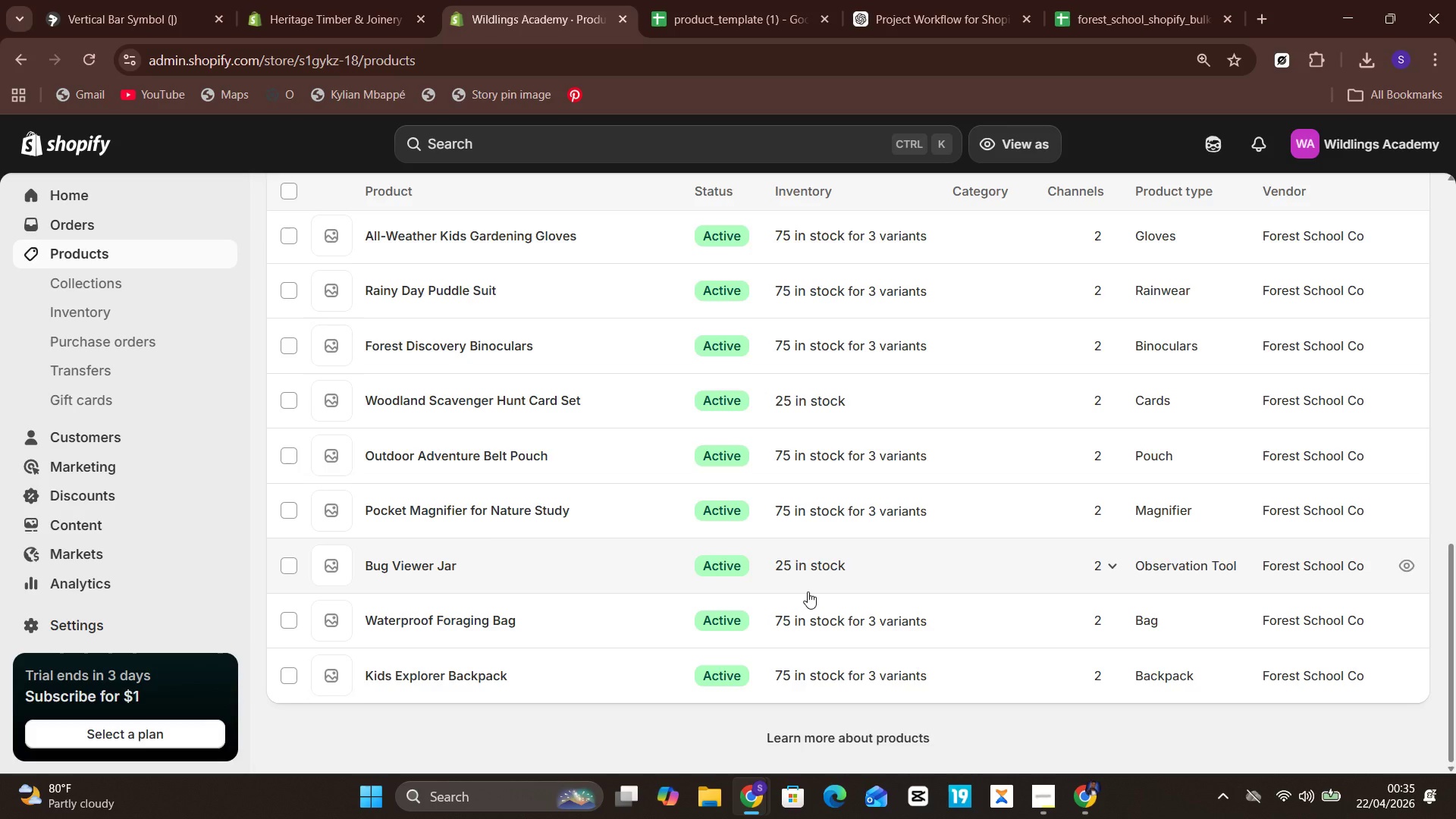 
wait(211.63)
 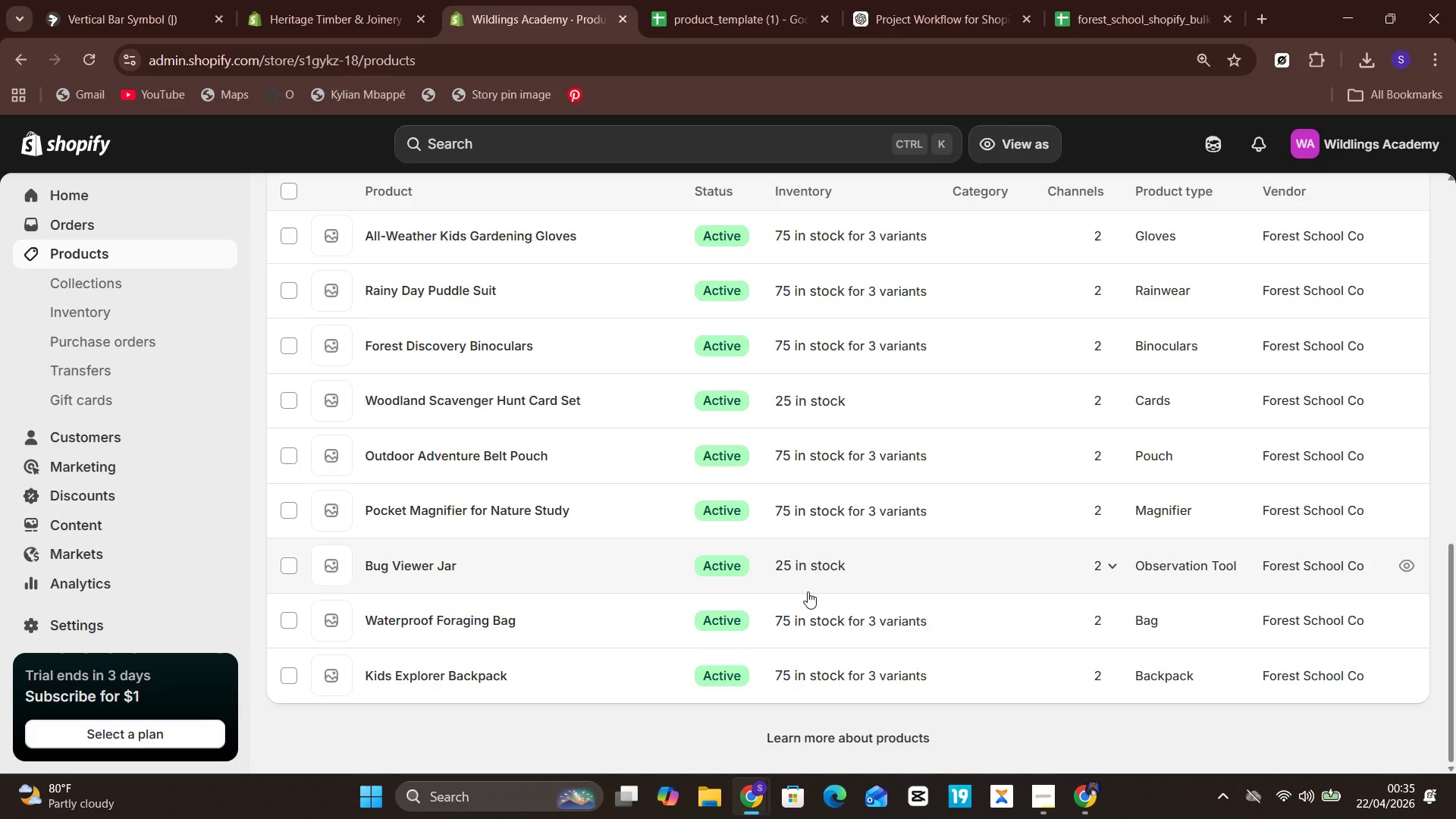 
left_click([598, 673])
 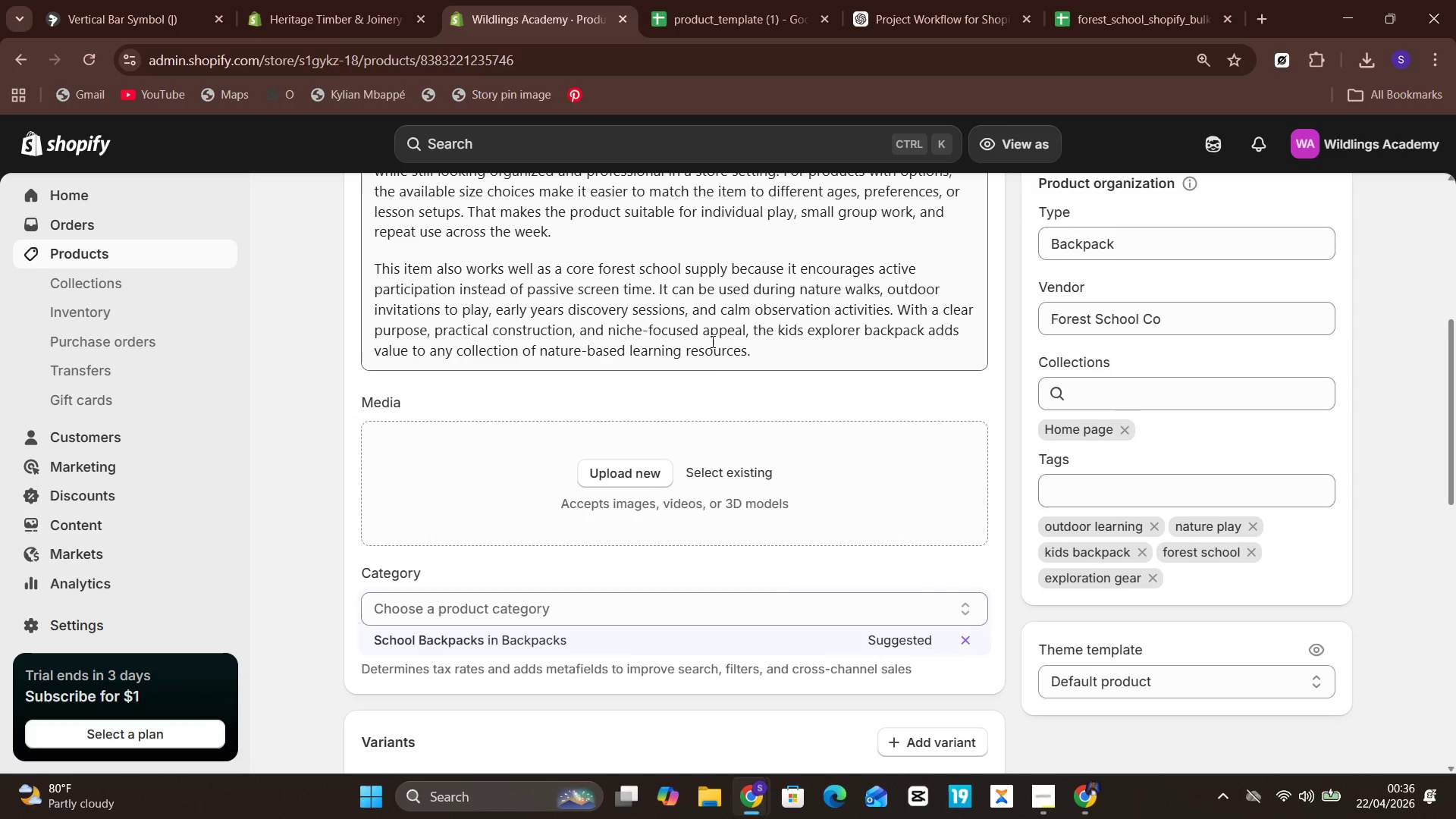 
wait(15.8)
 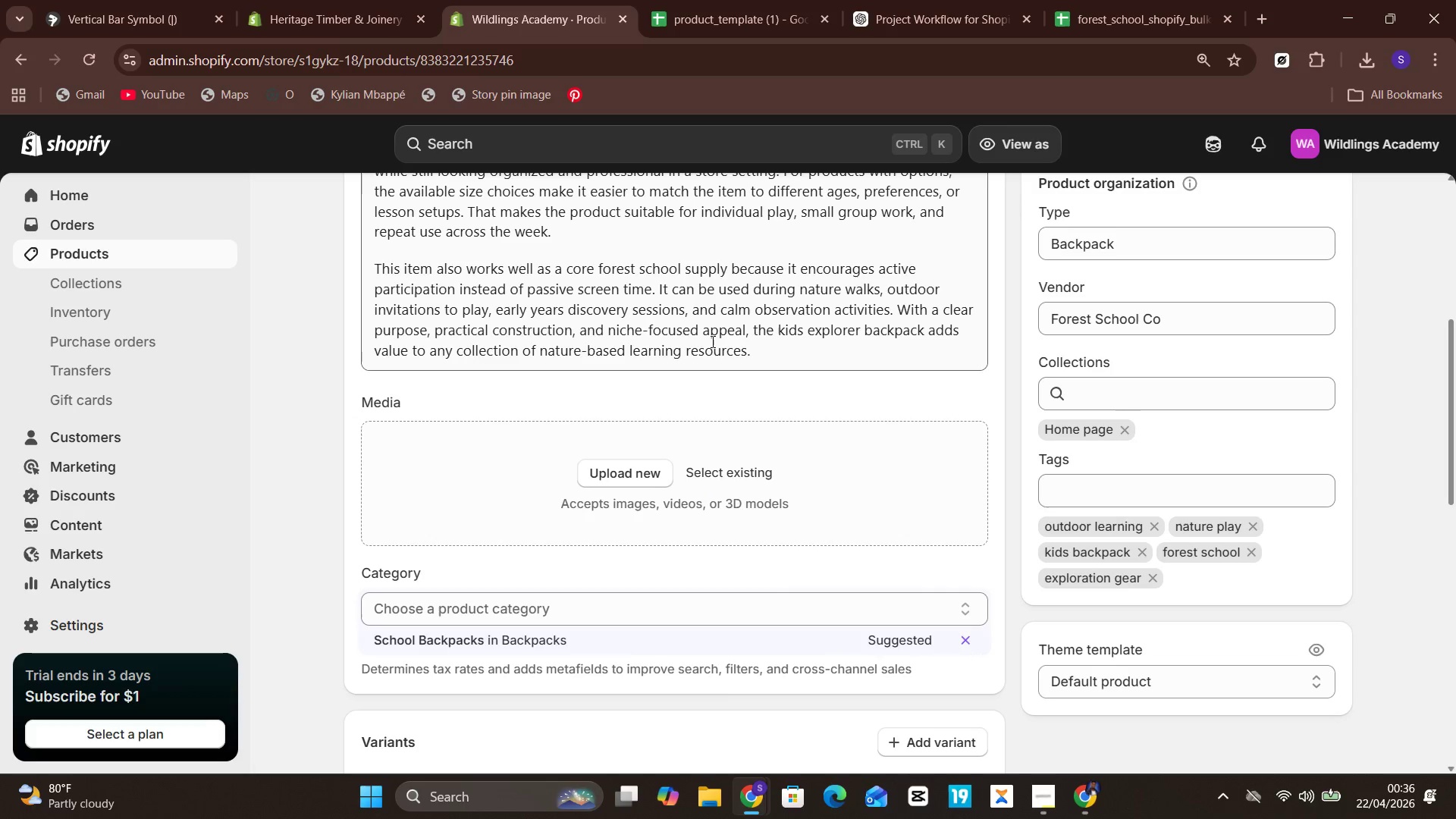 
mouse_move([676, 443])
 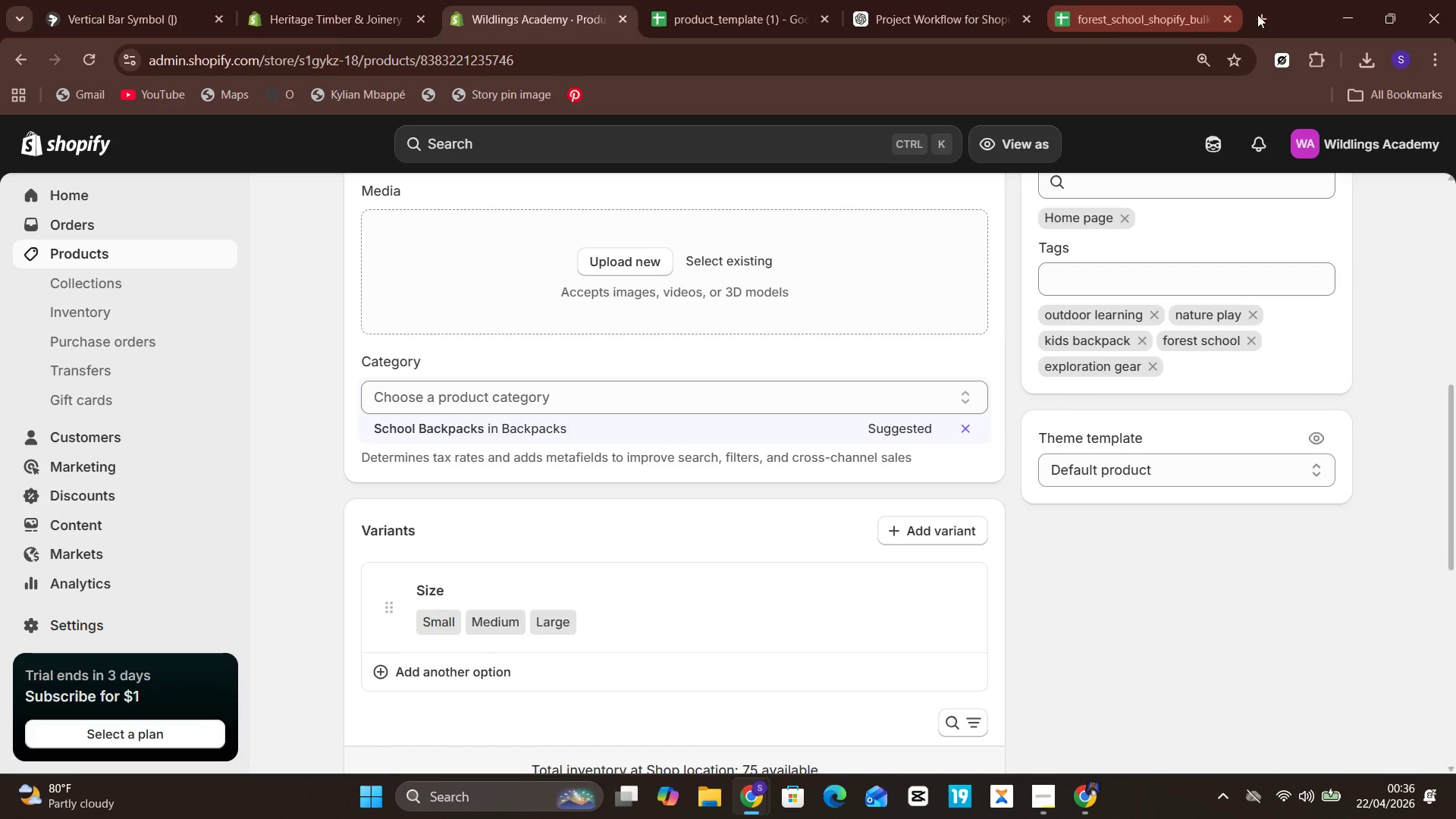 
left_click([1263, 16])
 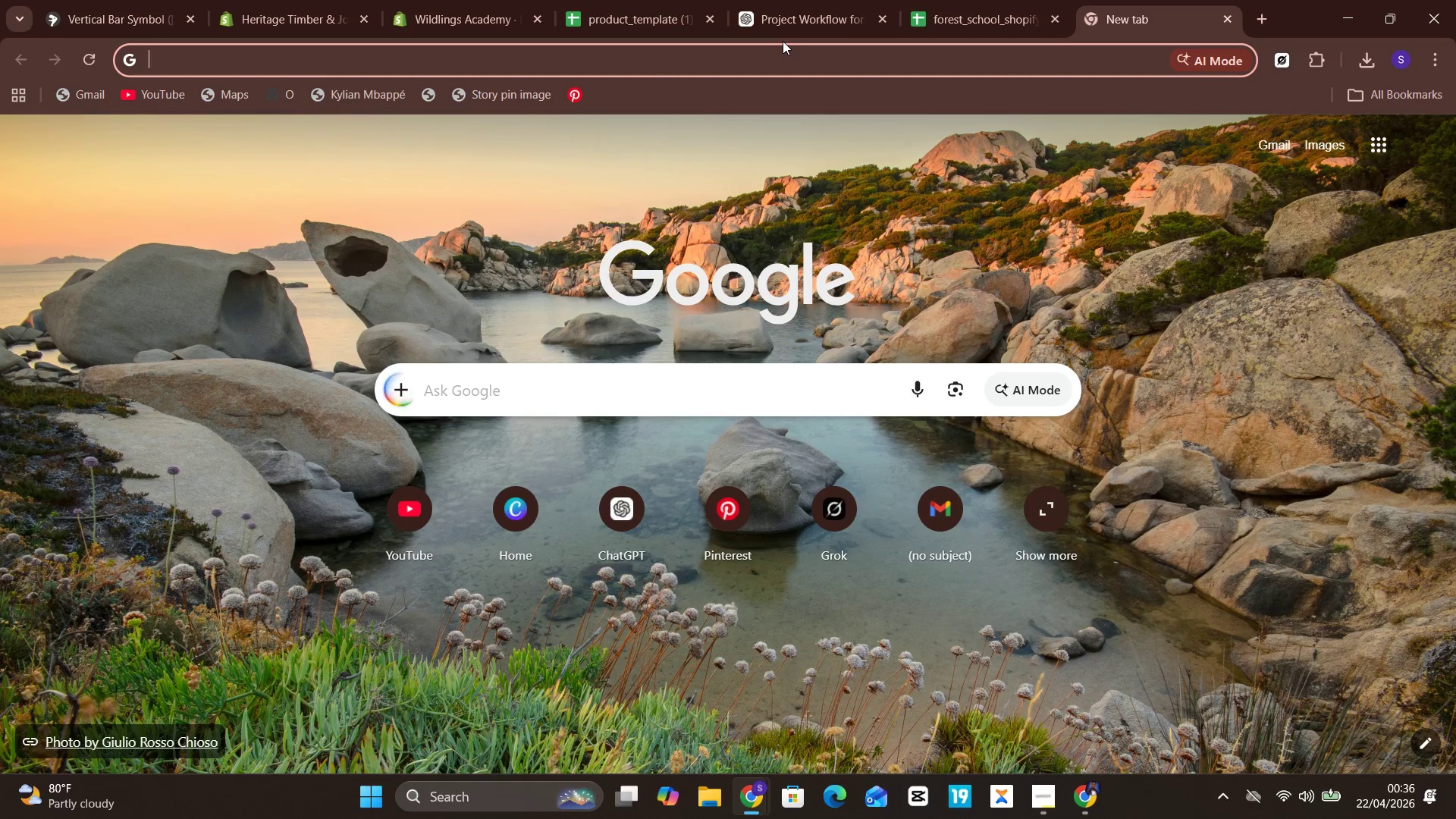 
type(kids hiking )
 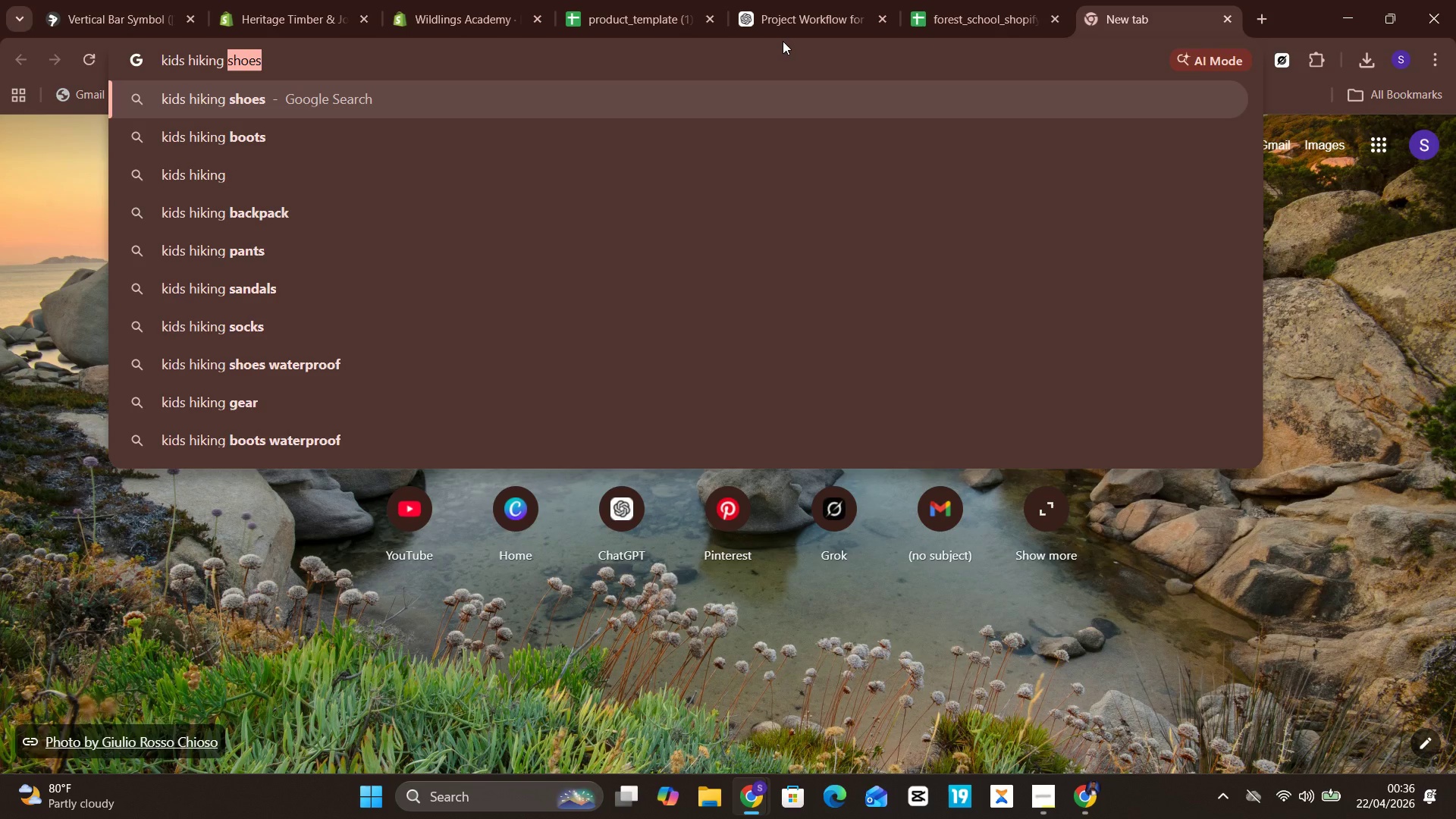 
key(Unknown)
 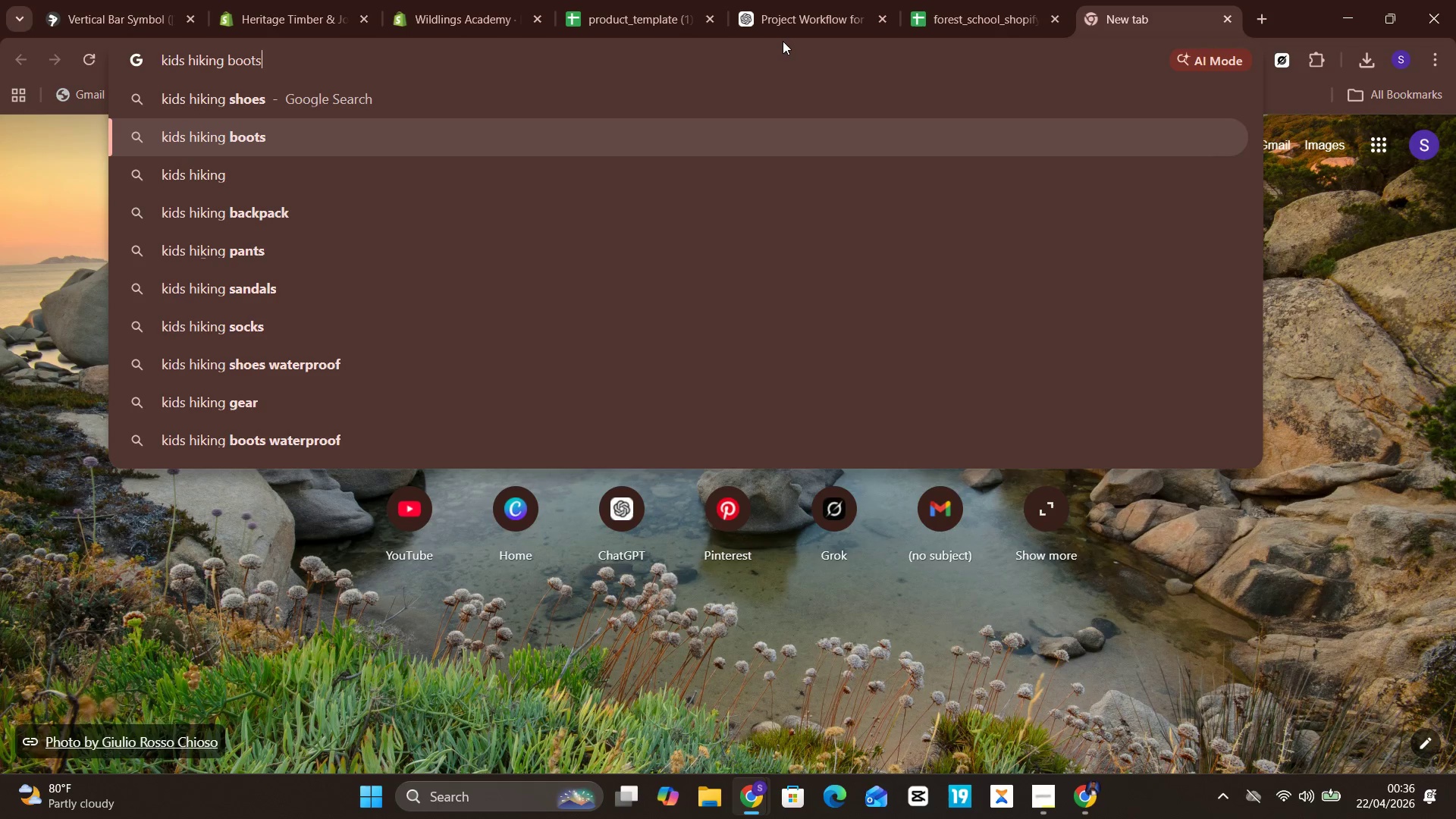 
key(ArrowDown)
 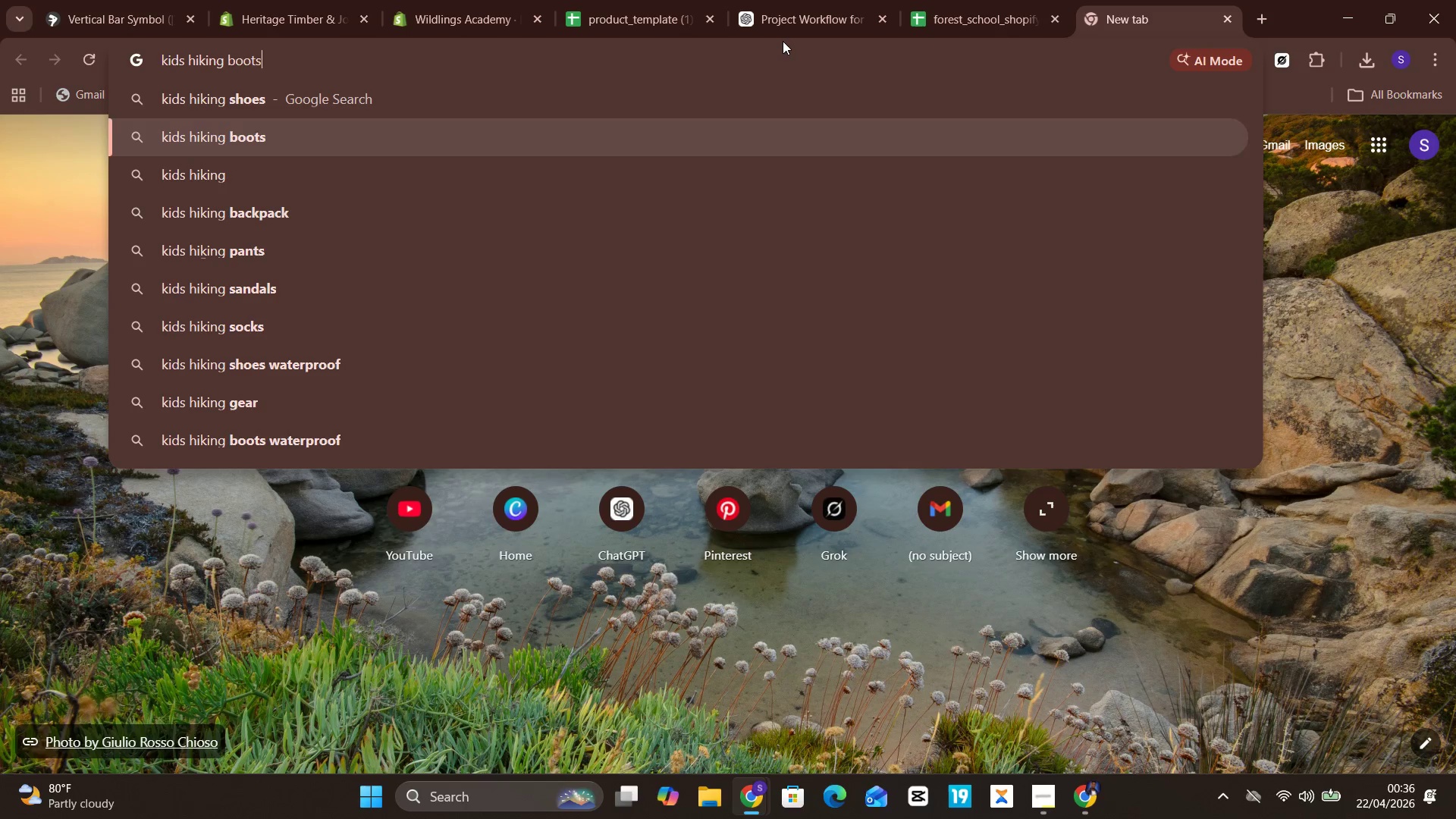 
key(Unknown)
 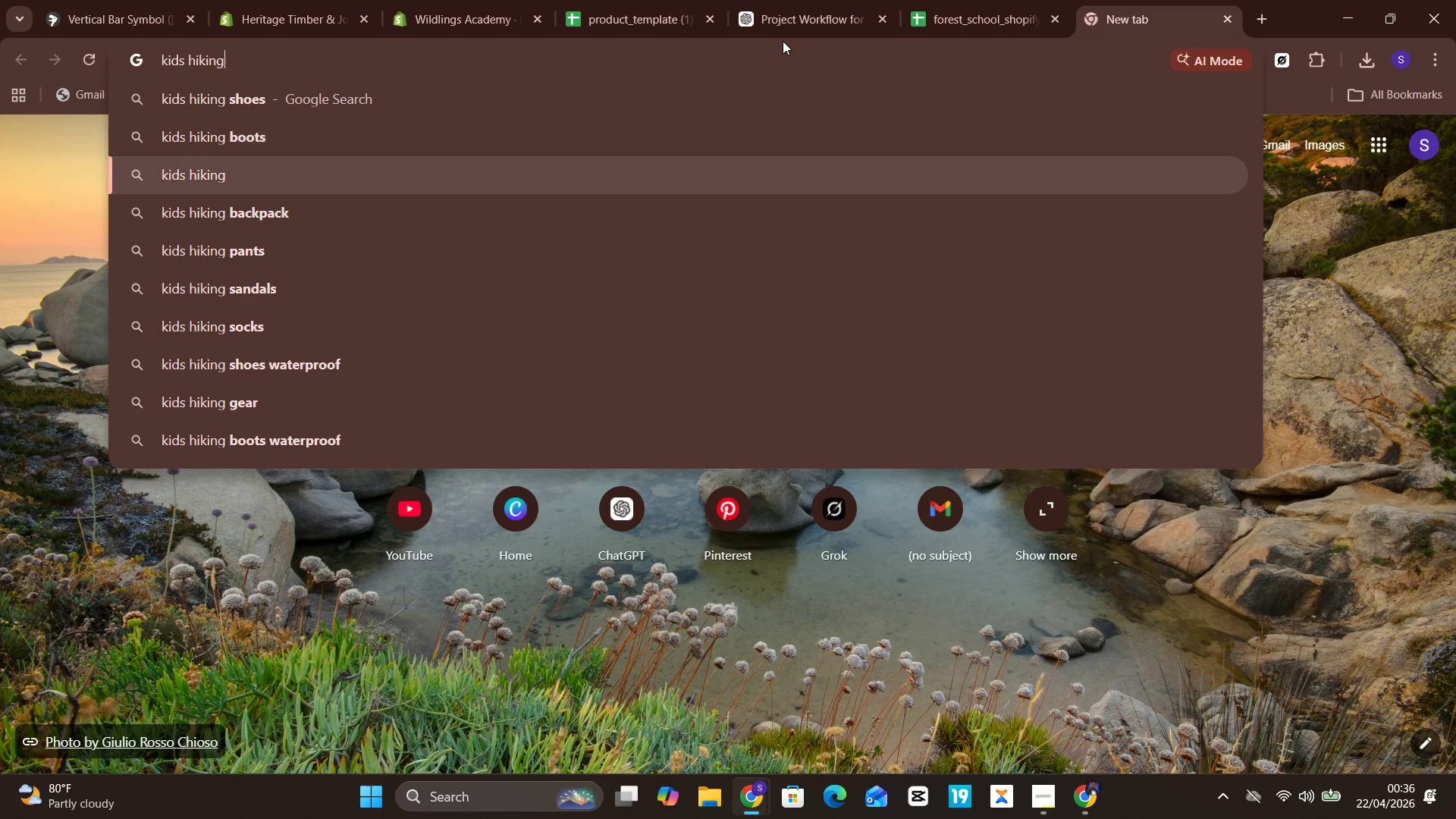 
key(ArrowDown)
 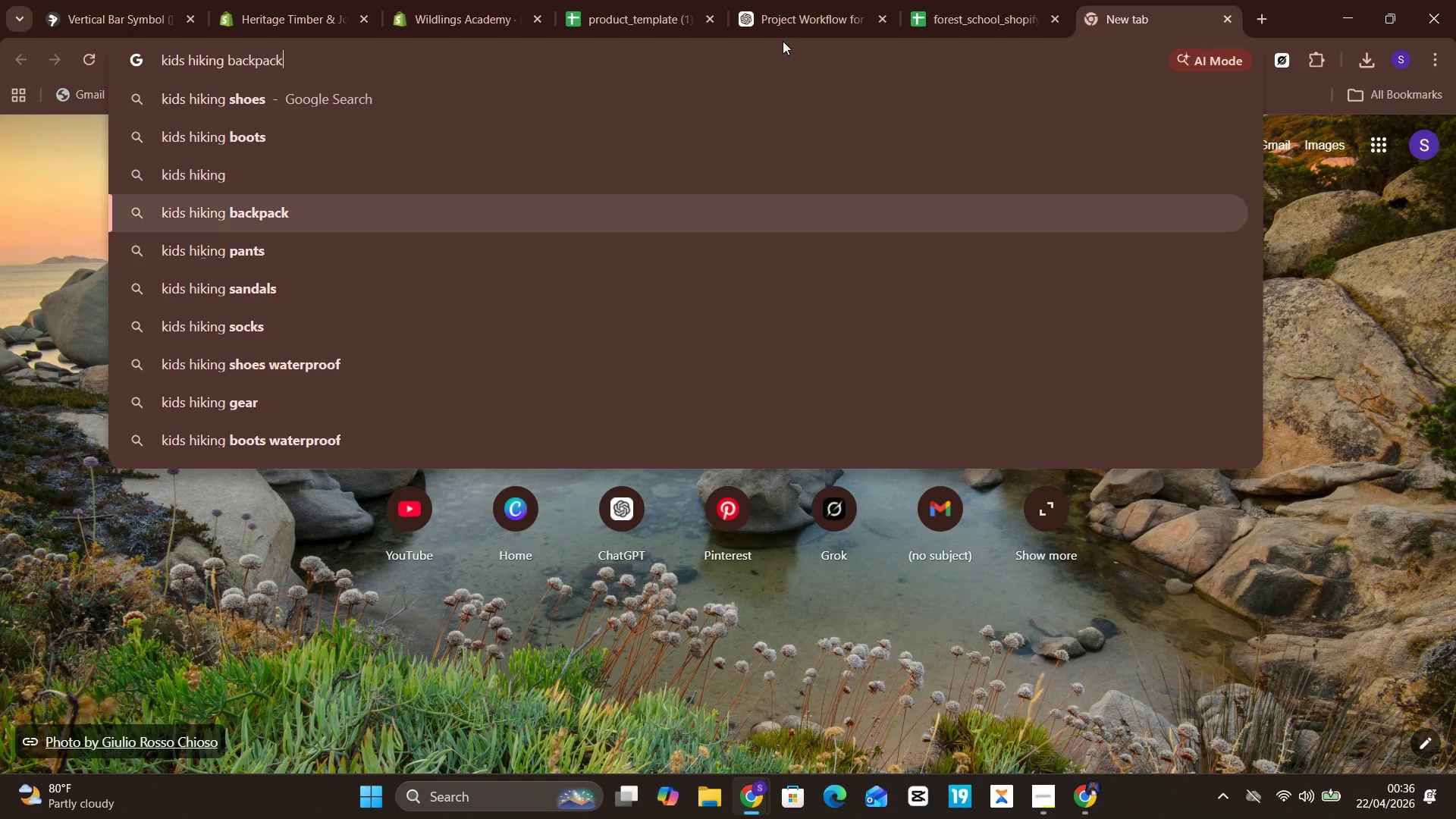 
key(Unknown)
 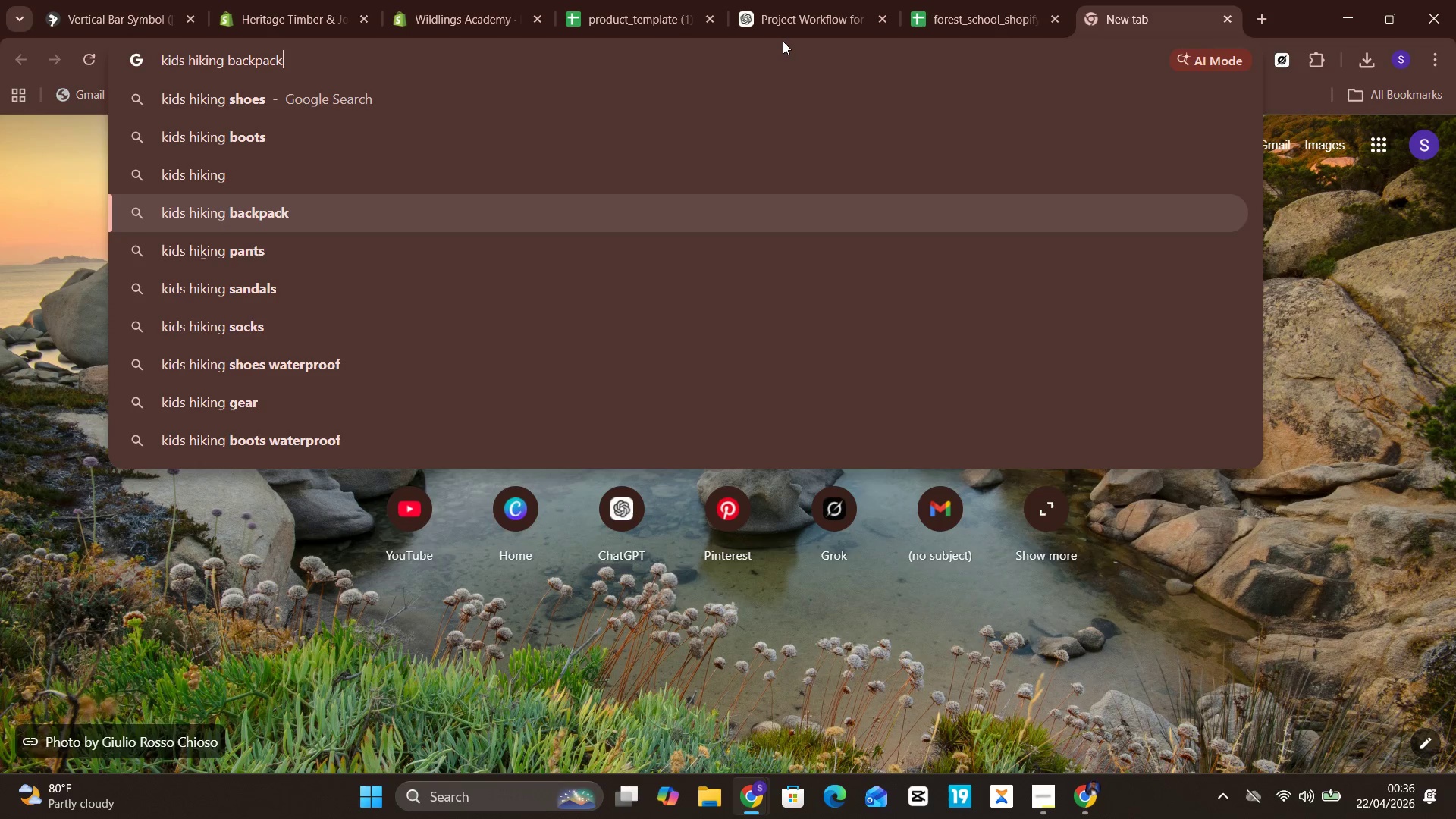 
key(ArrowDown)
 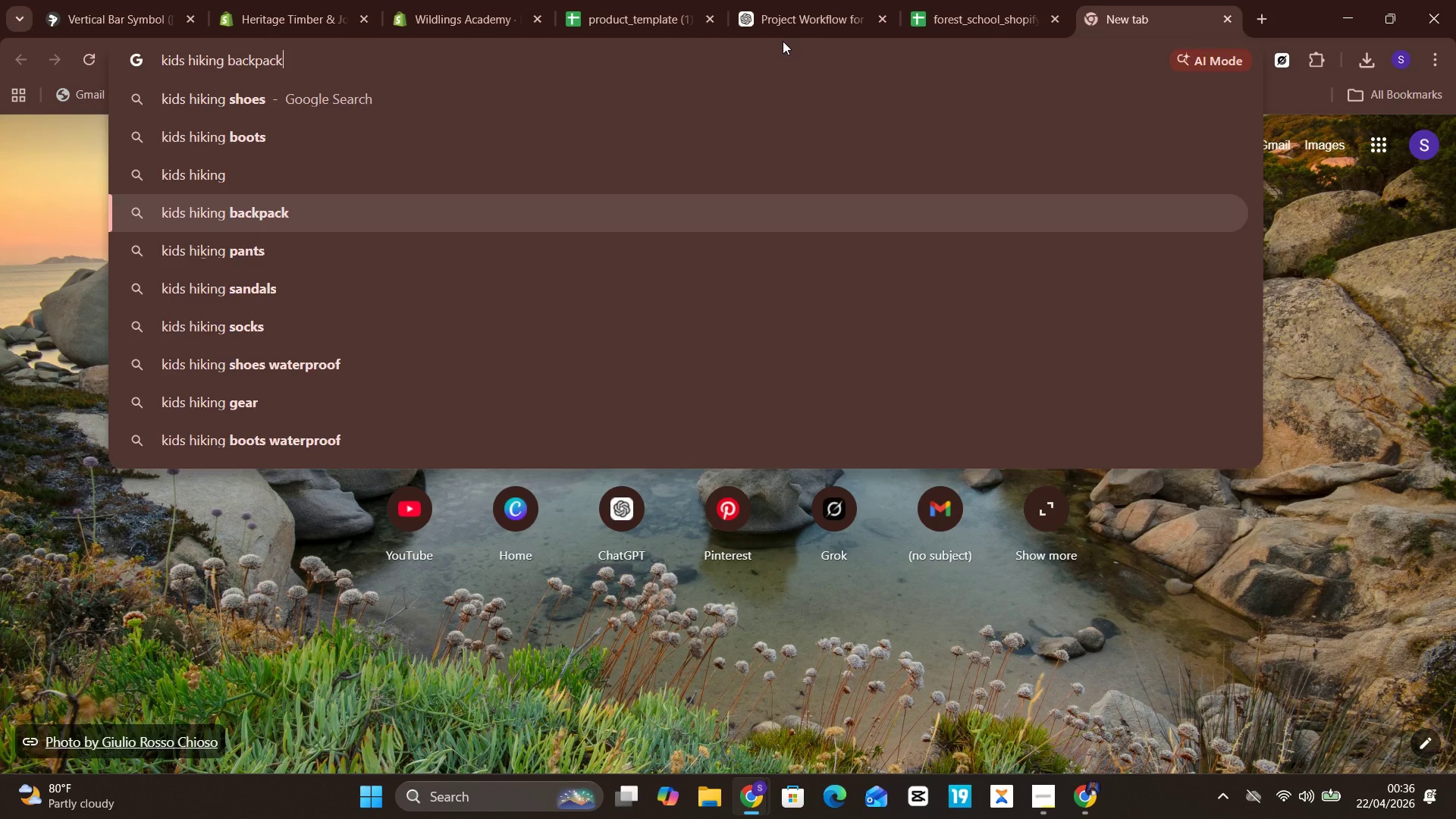 
key(Enter)
 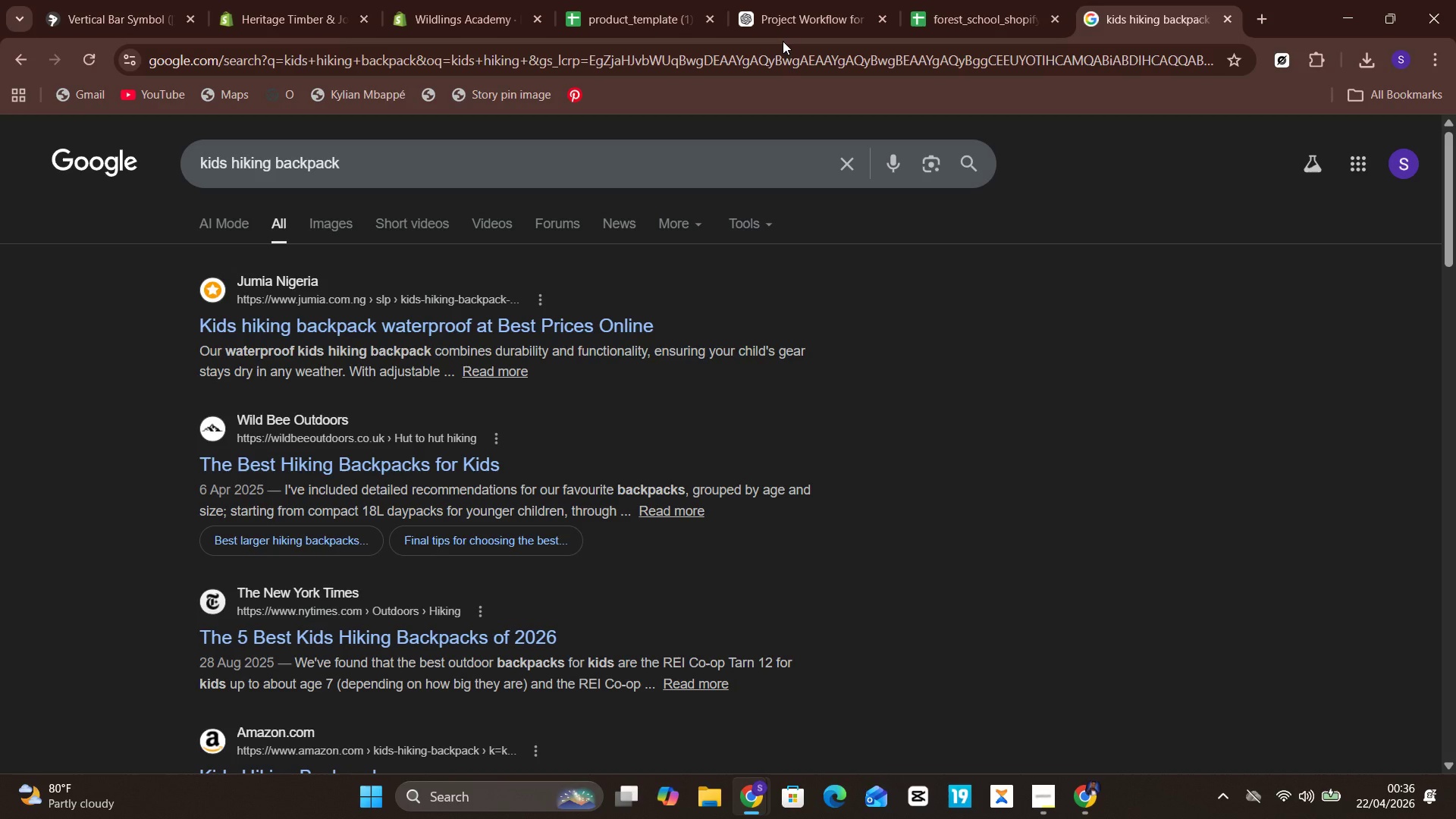 
wait(7.31)
 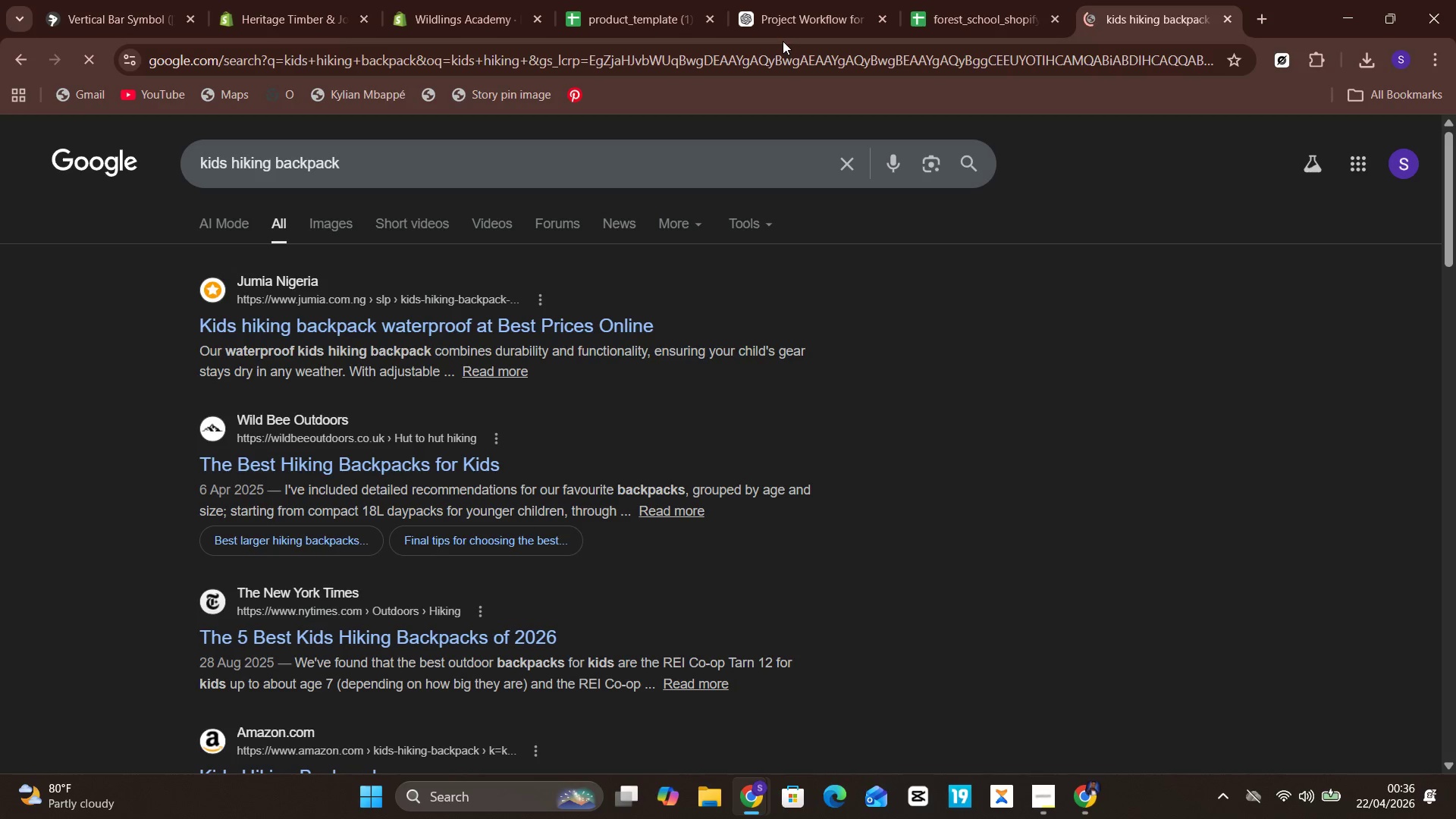 
left_click([340, 213])
 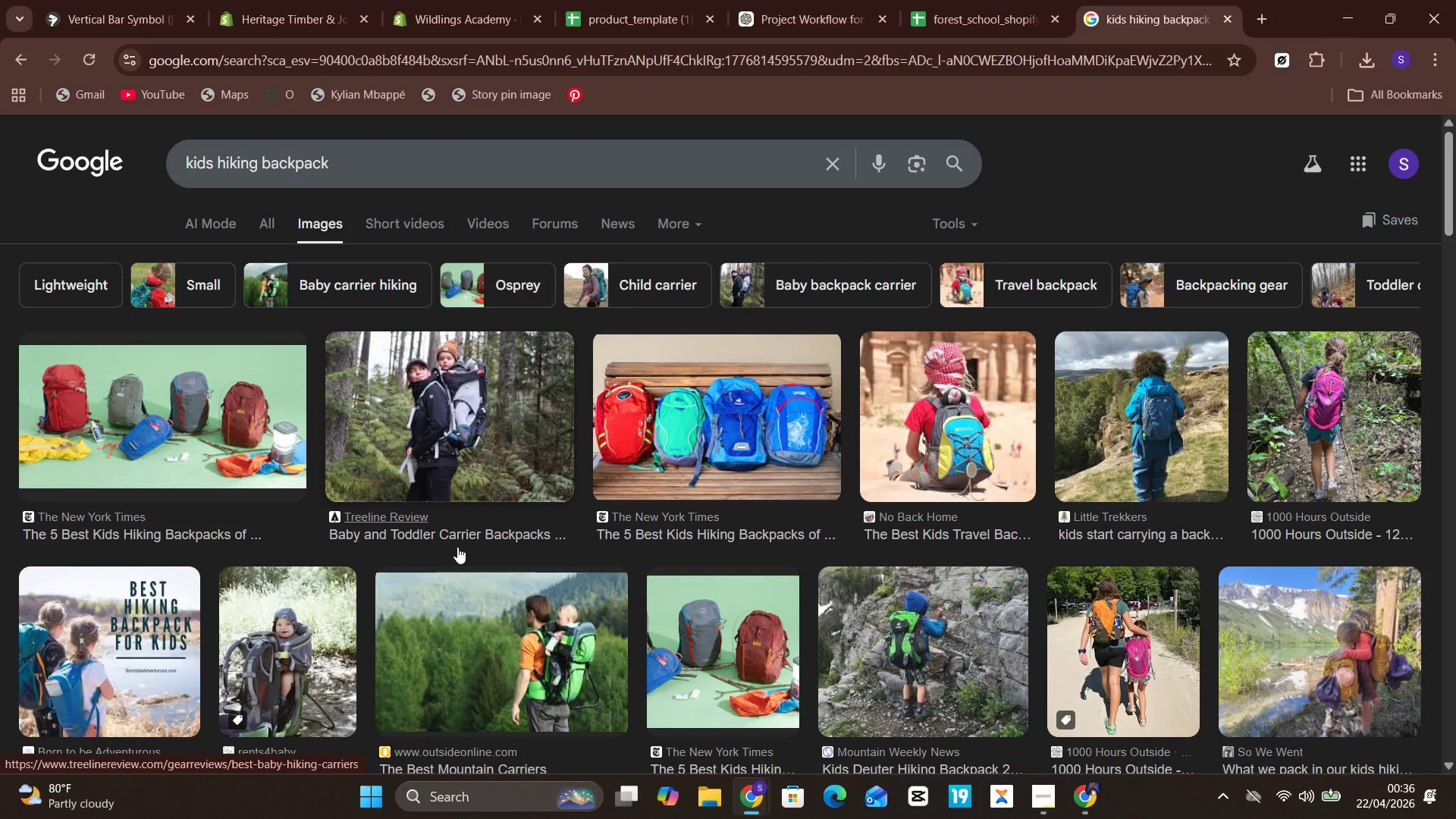 
wait(5.88)
 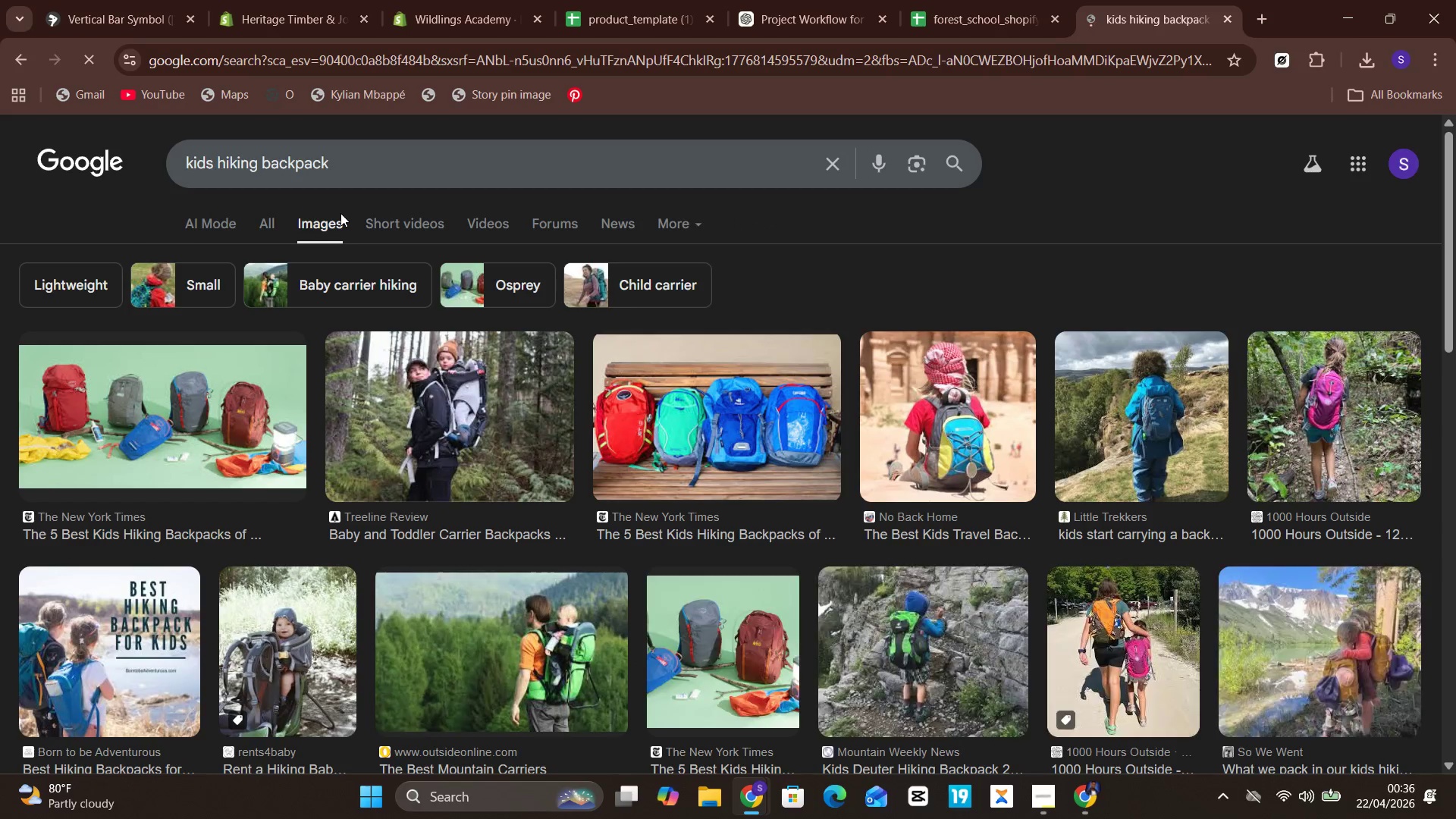 
left_click([716, 656])
 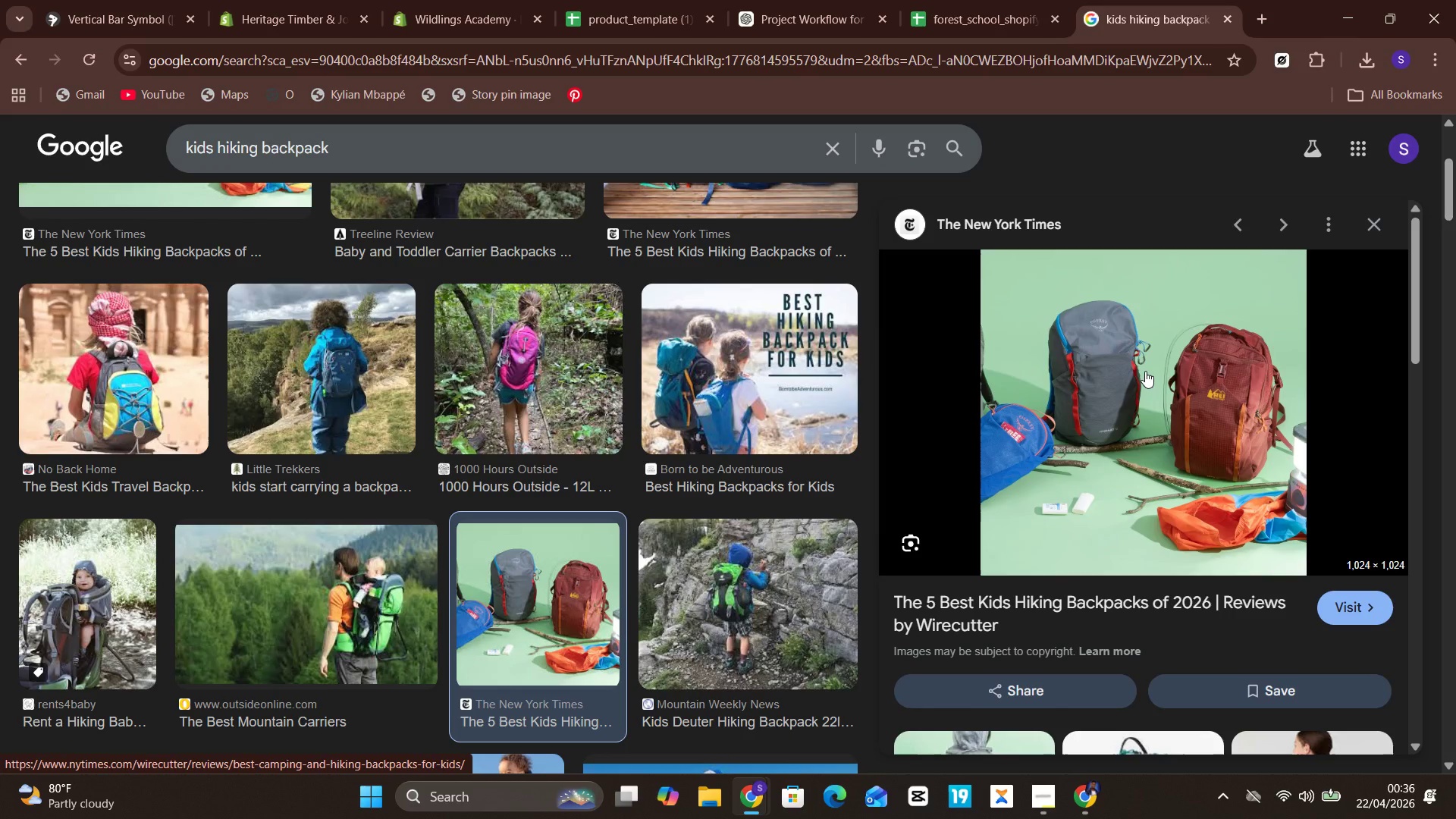 
right_click([1145, 371])
 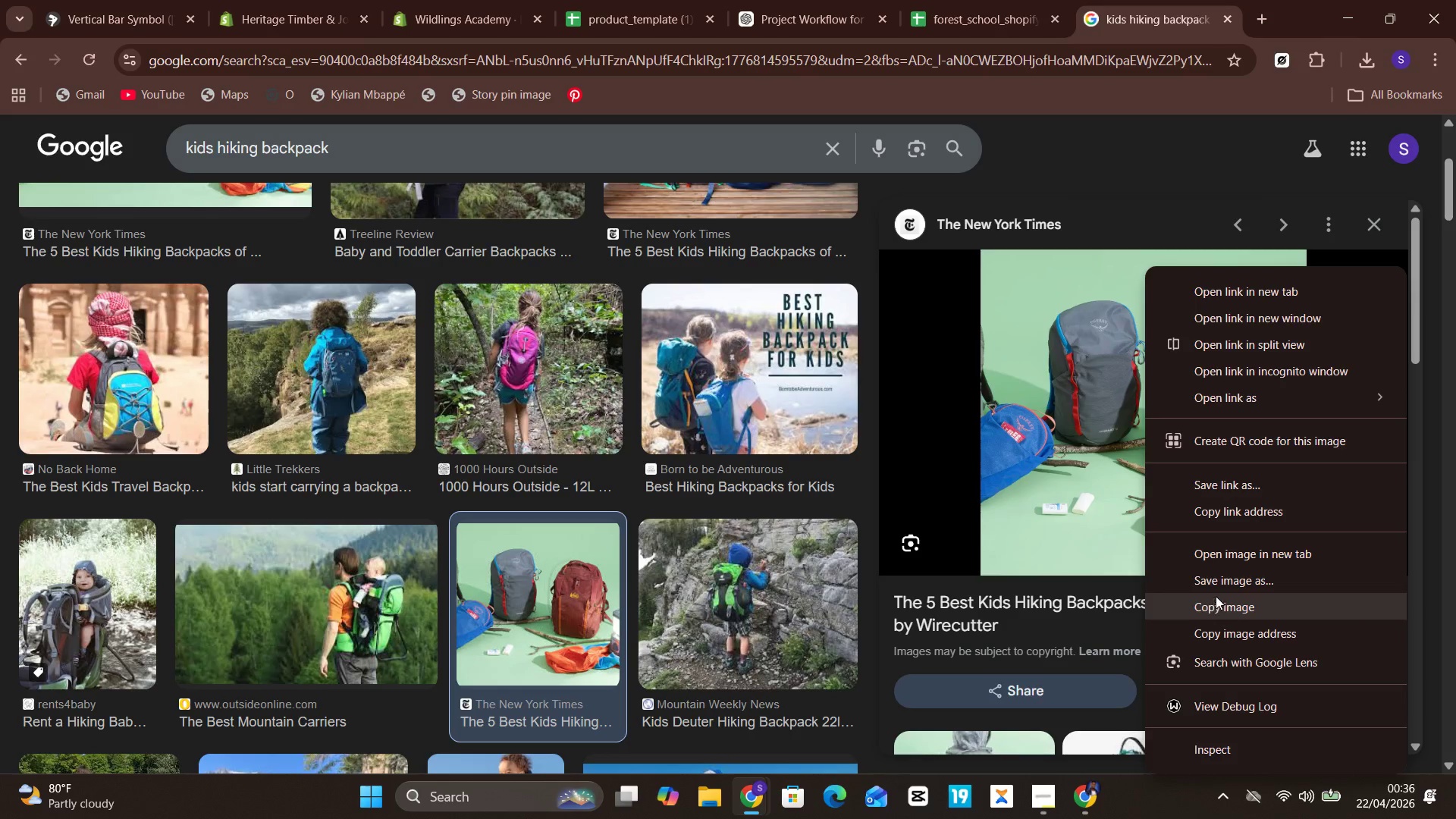 
left_click([1221, 584])
 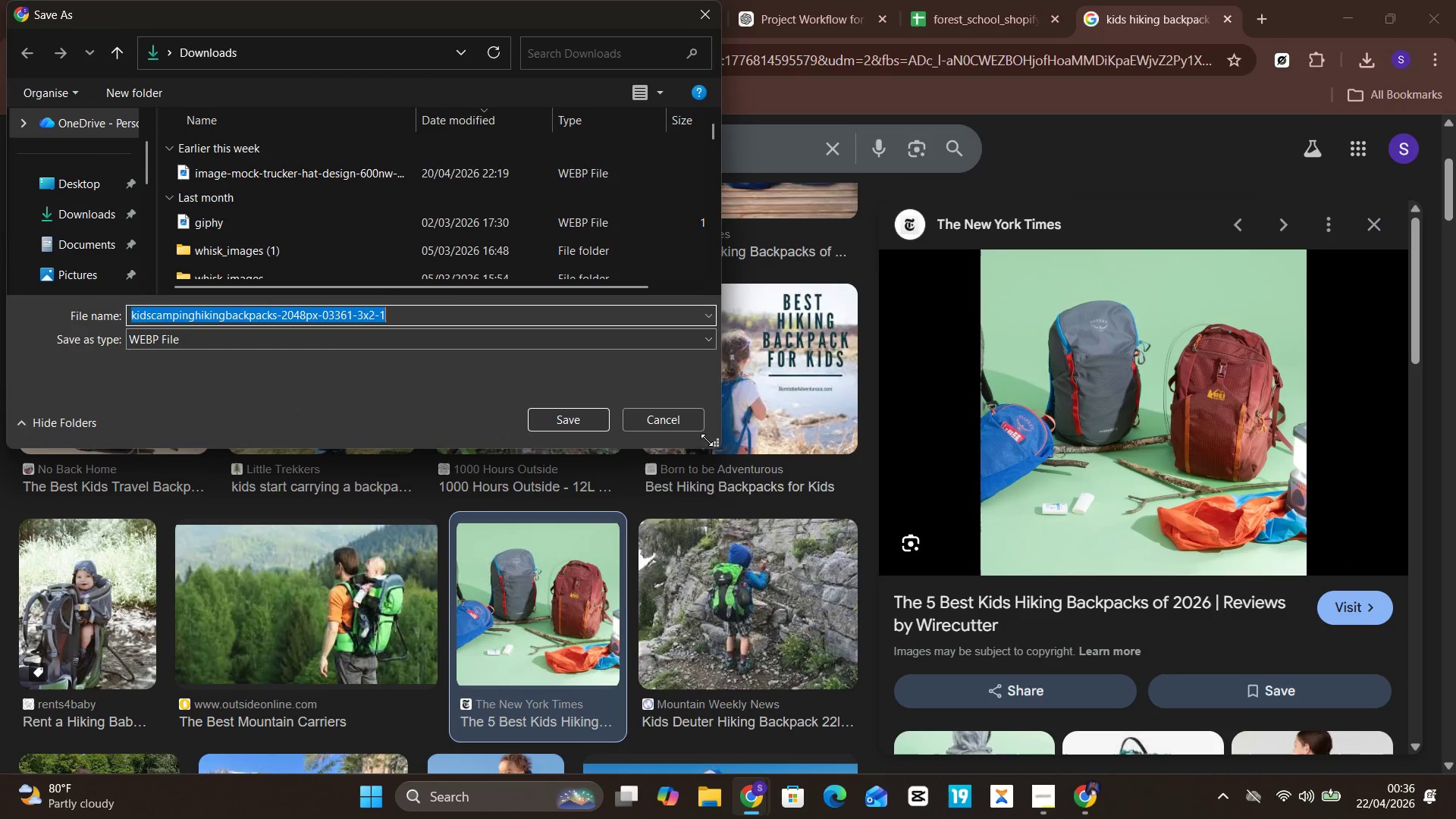 
left_click([610, 435])
 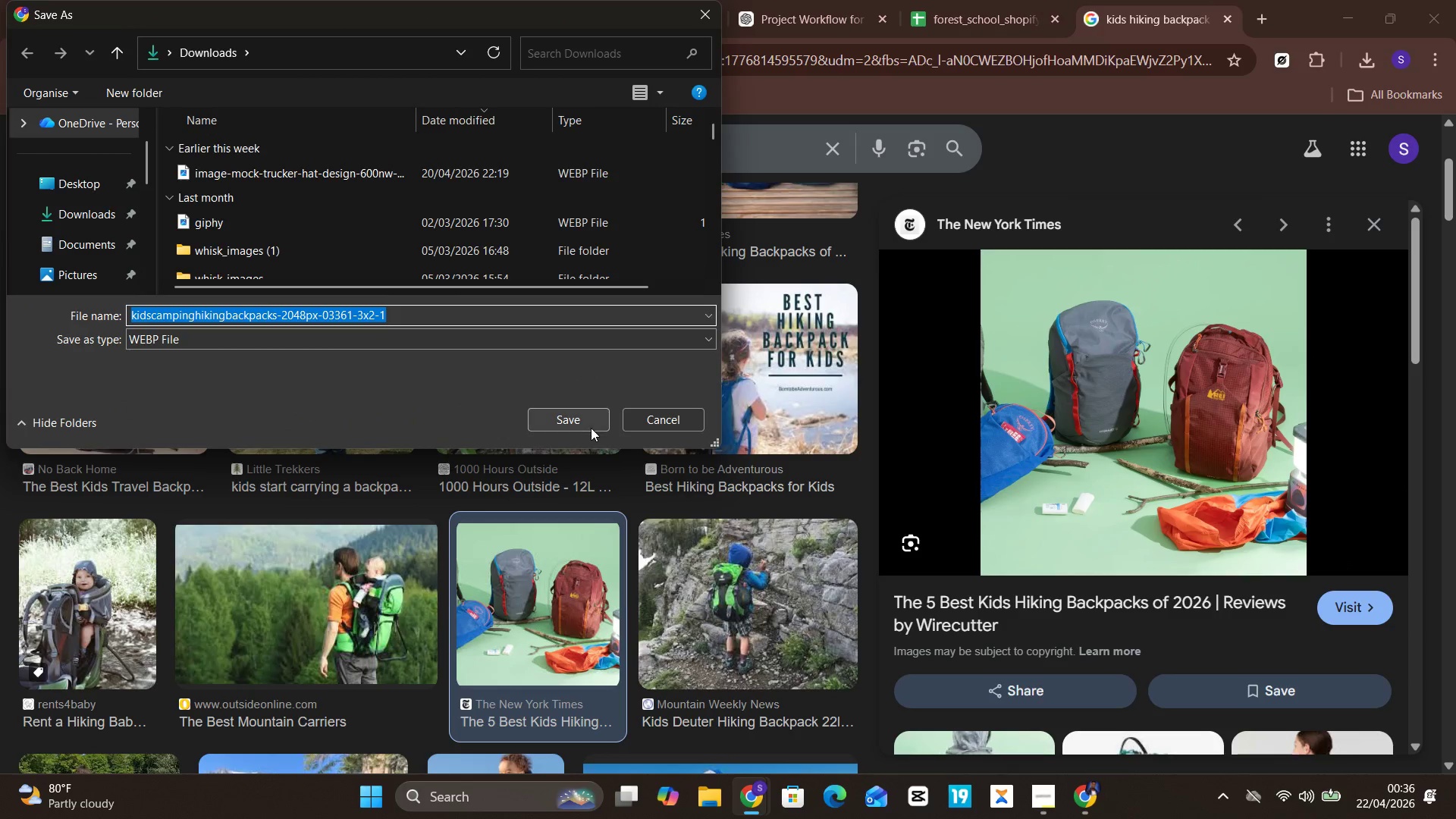 
left_click([591, 428])
 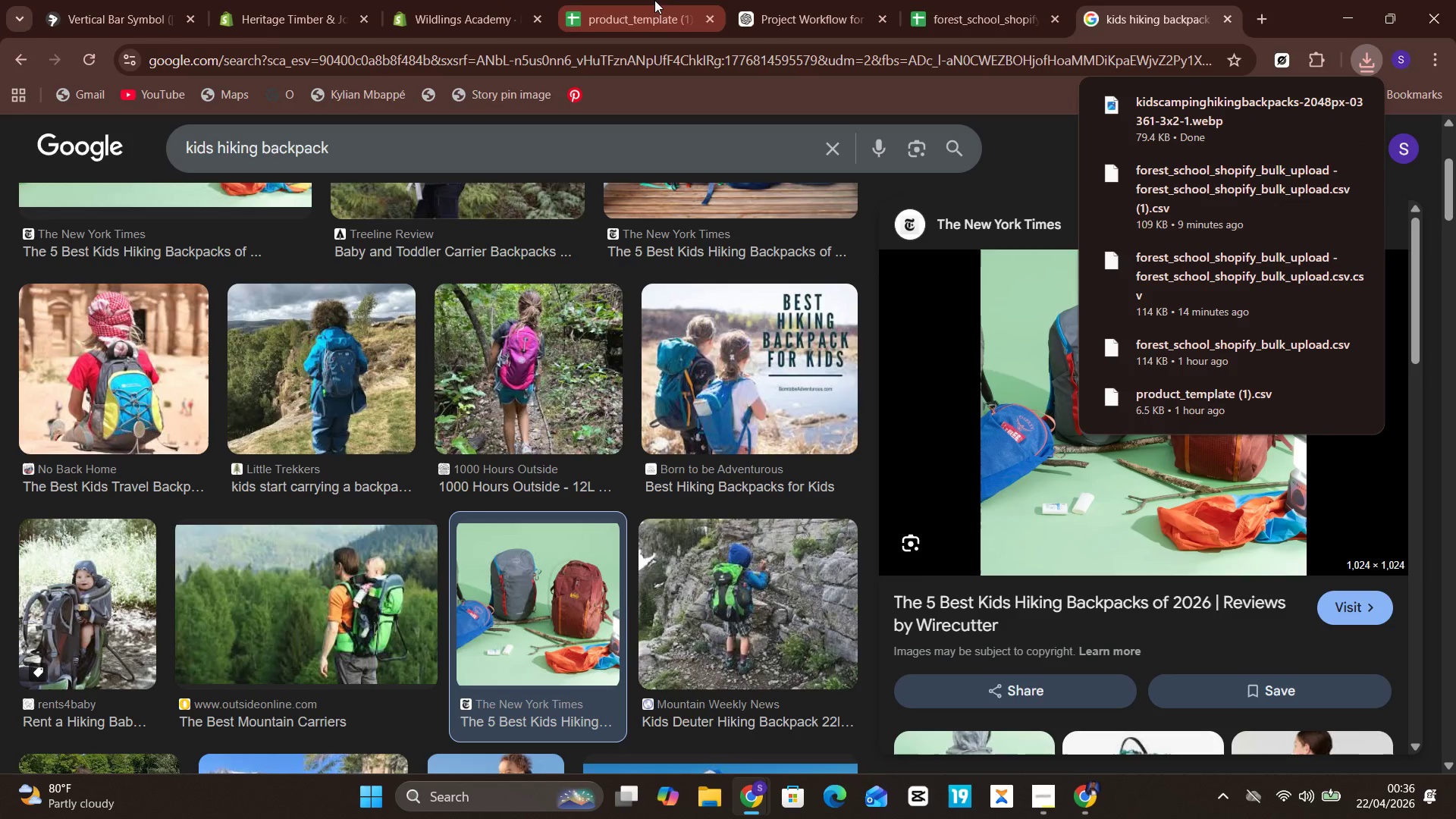 
left_click([655, 0])
 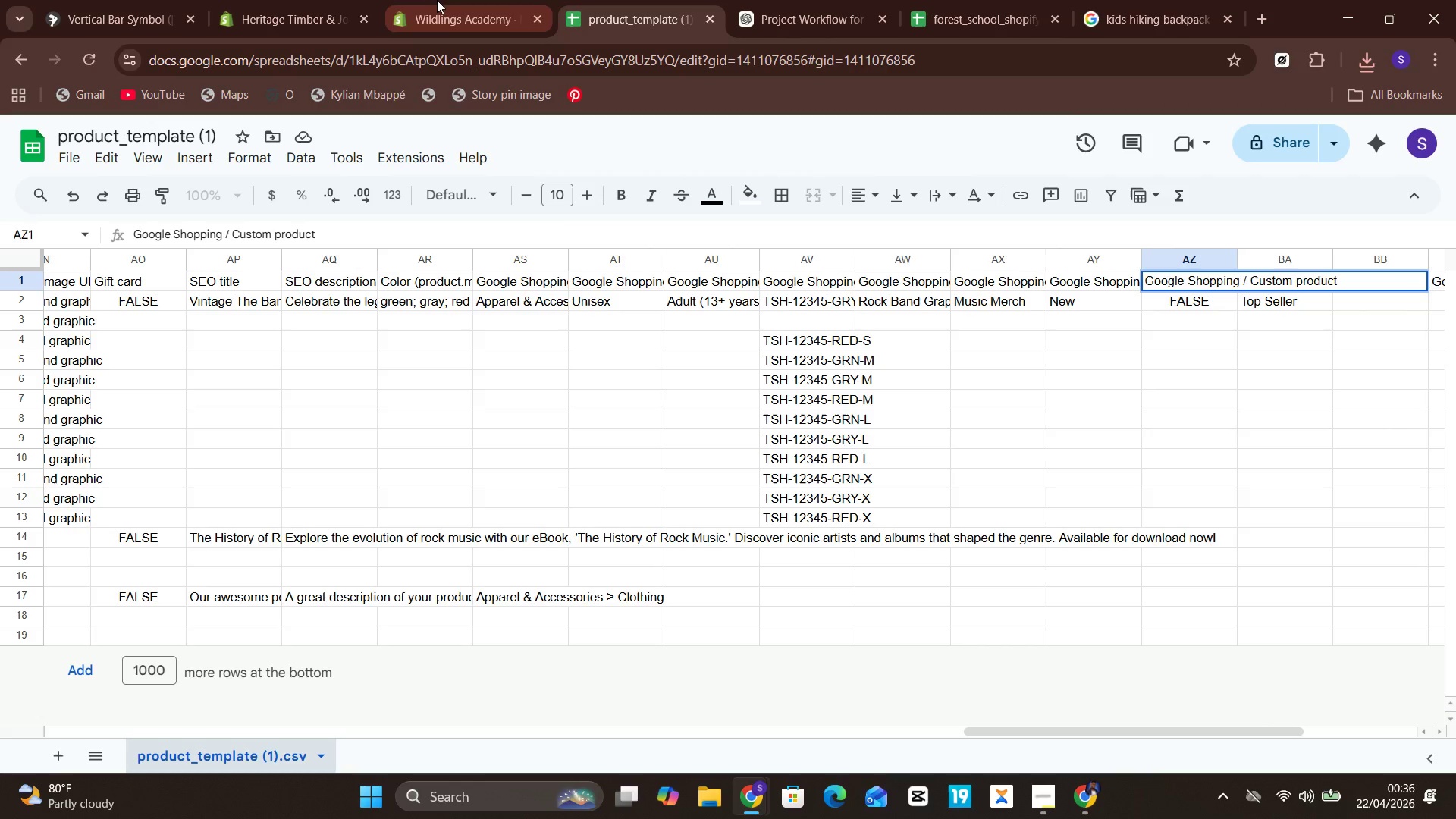 
left_click([426, 0])
 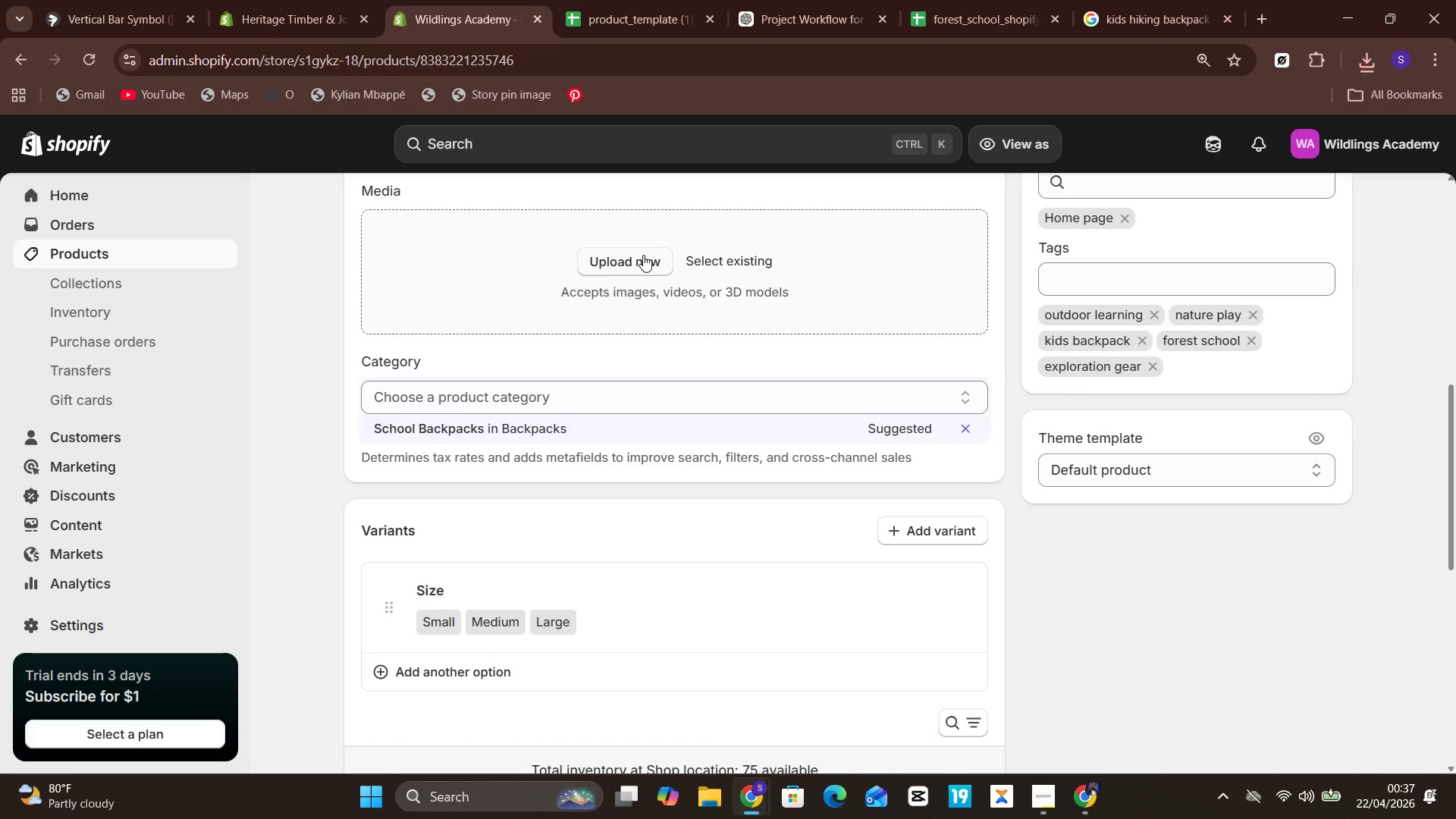 
left_click([642, 249])
 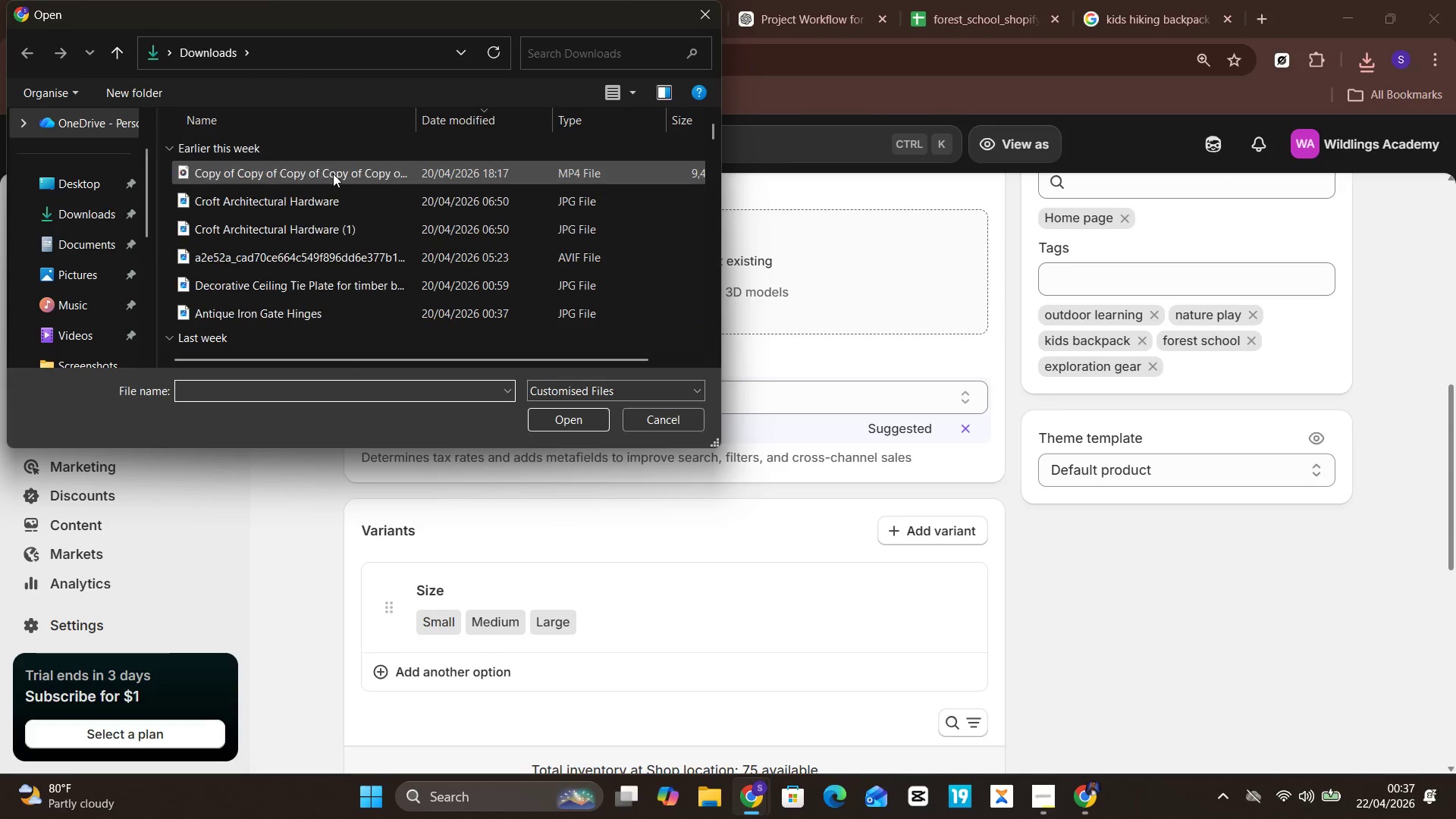 
left_click([333, 174])
 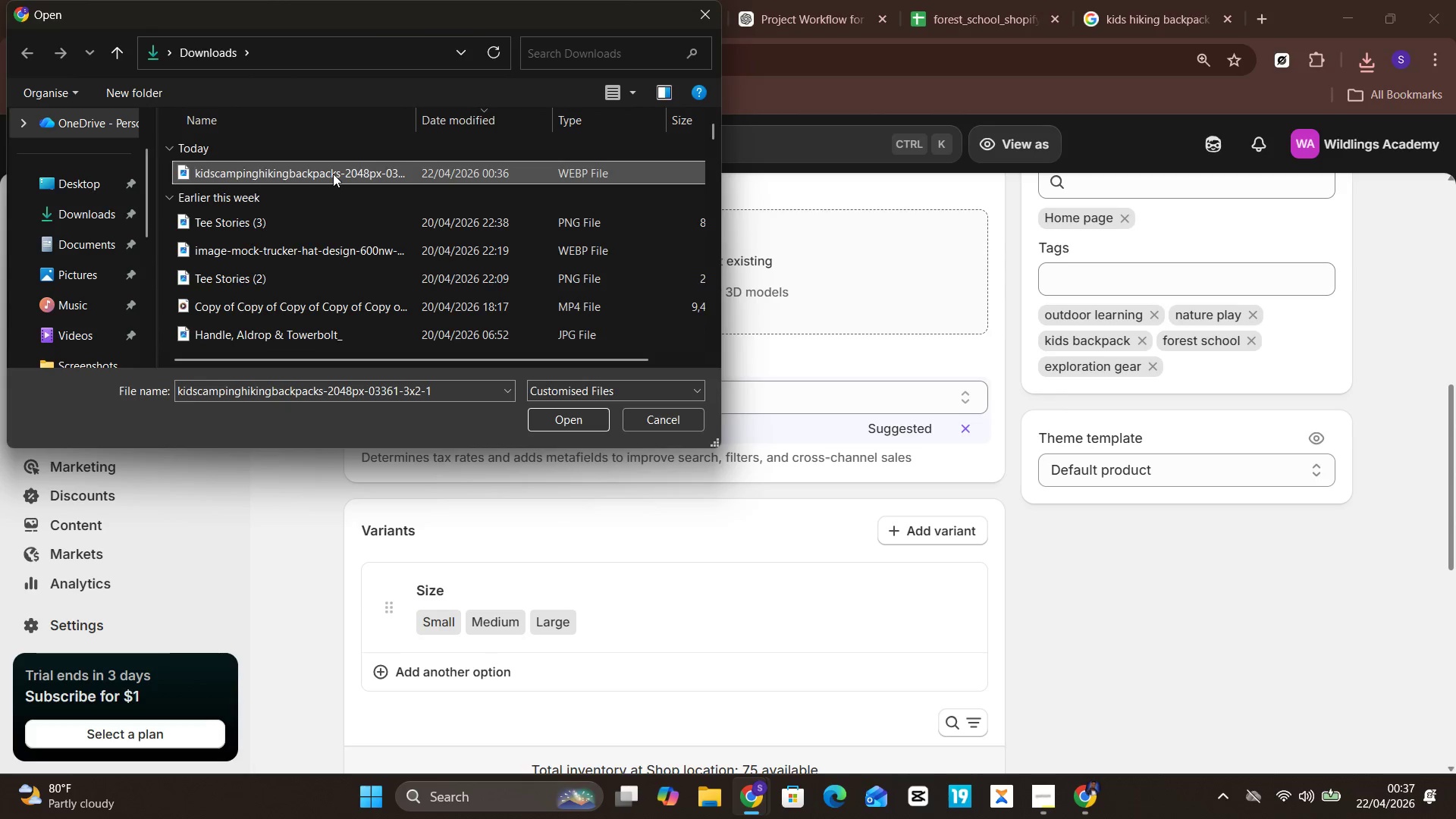 
key(Enter)
 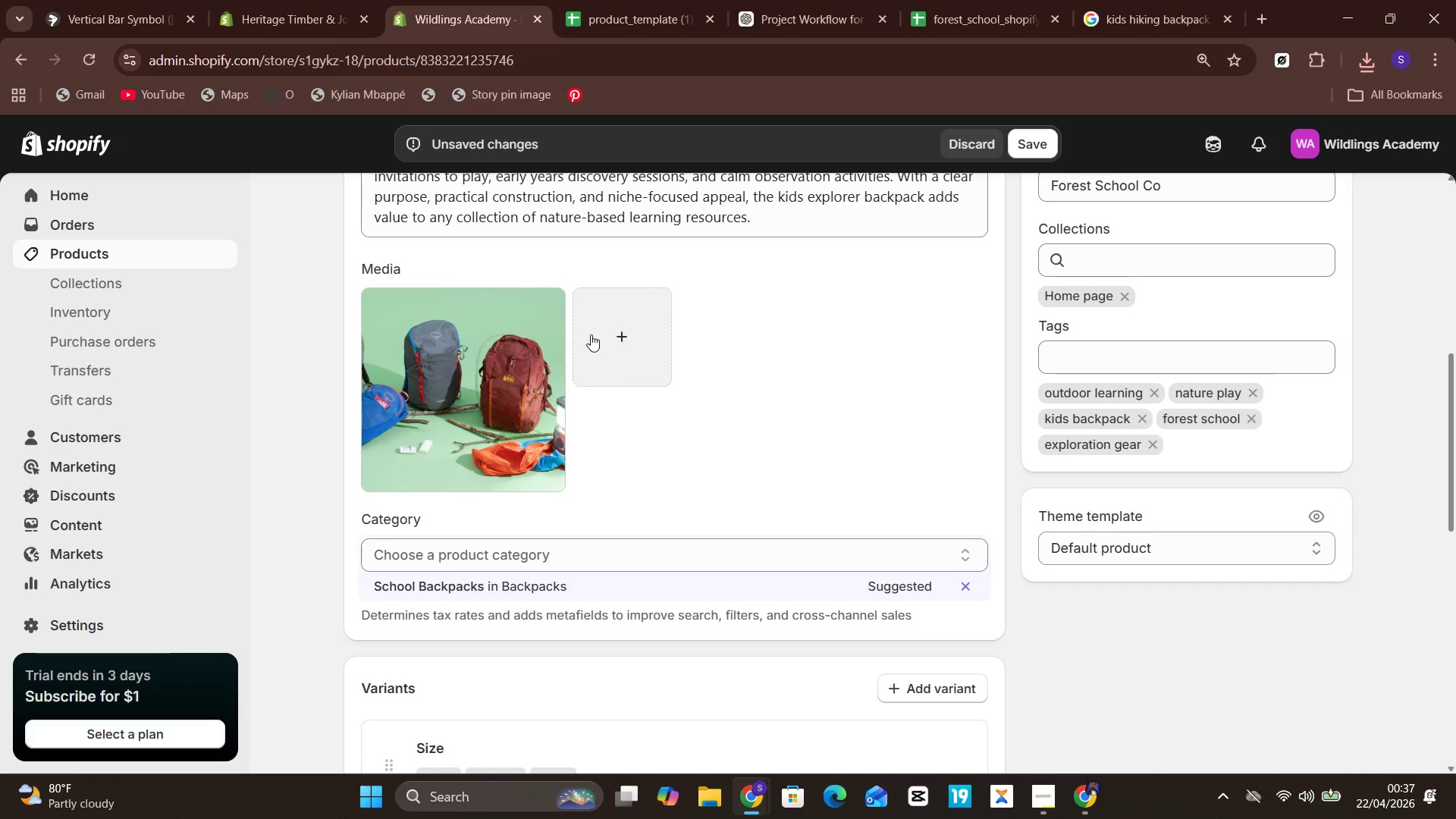 
wait(25.14)
 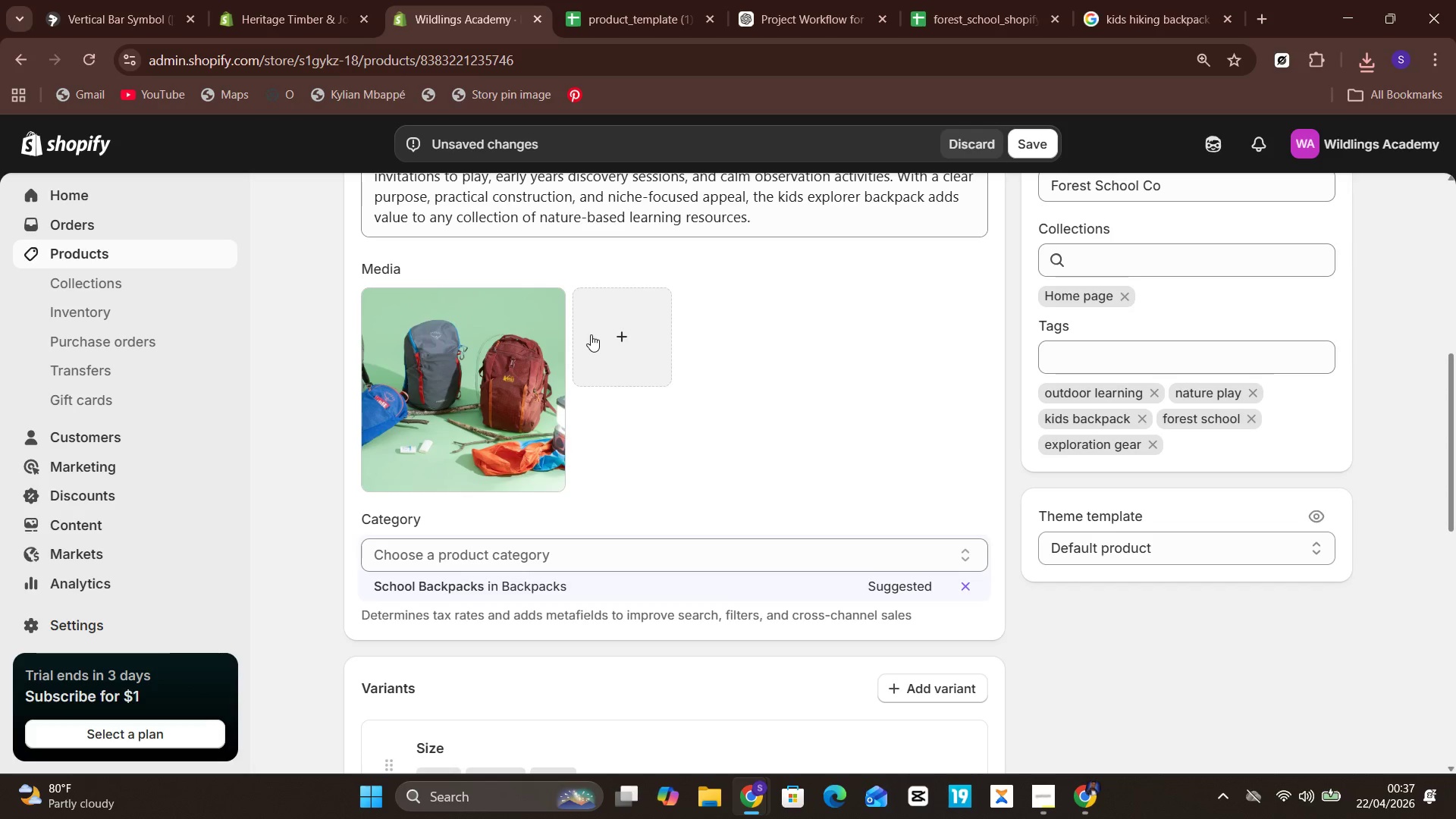 
left_click([591, 334])
 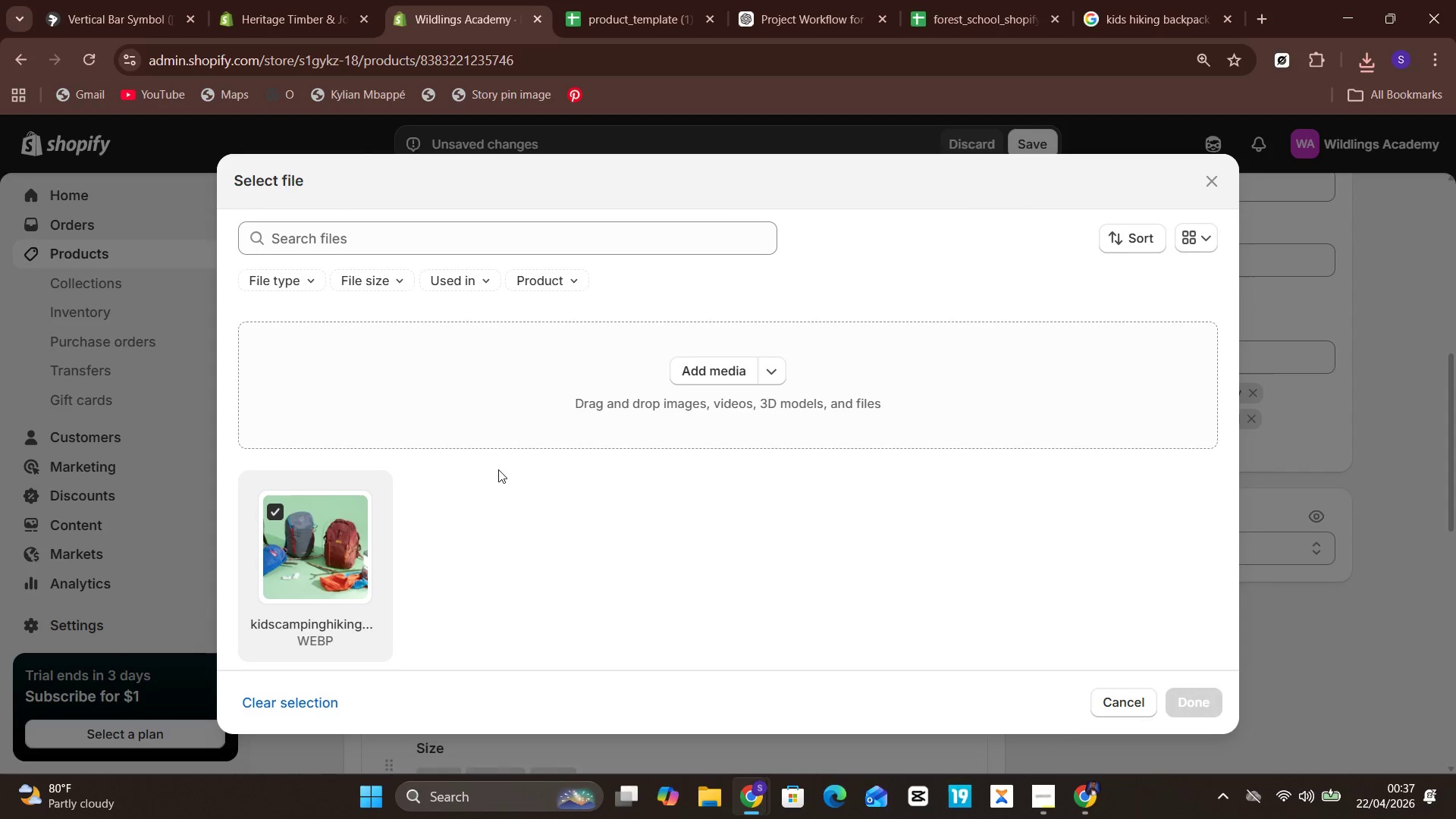 
wait(8.52)
 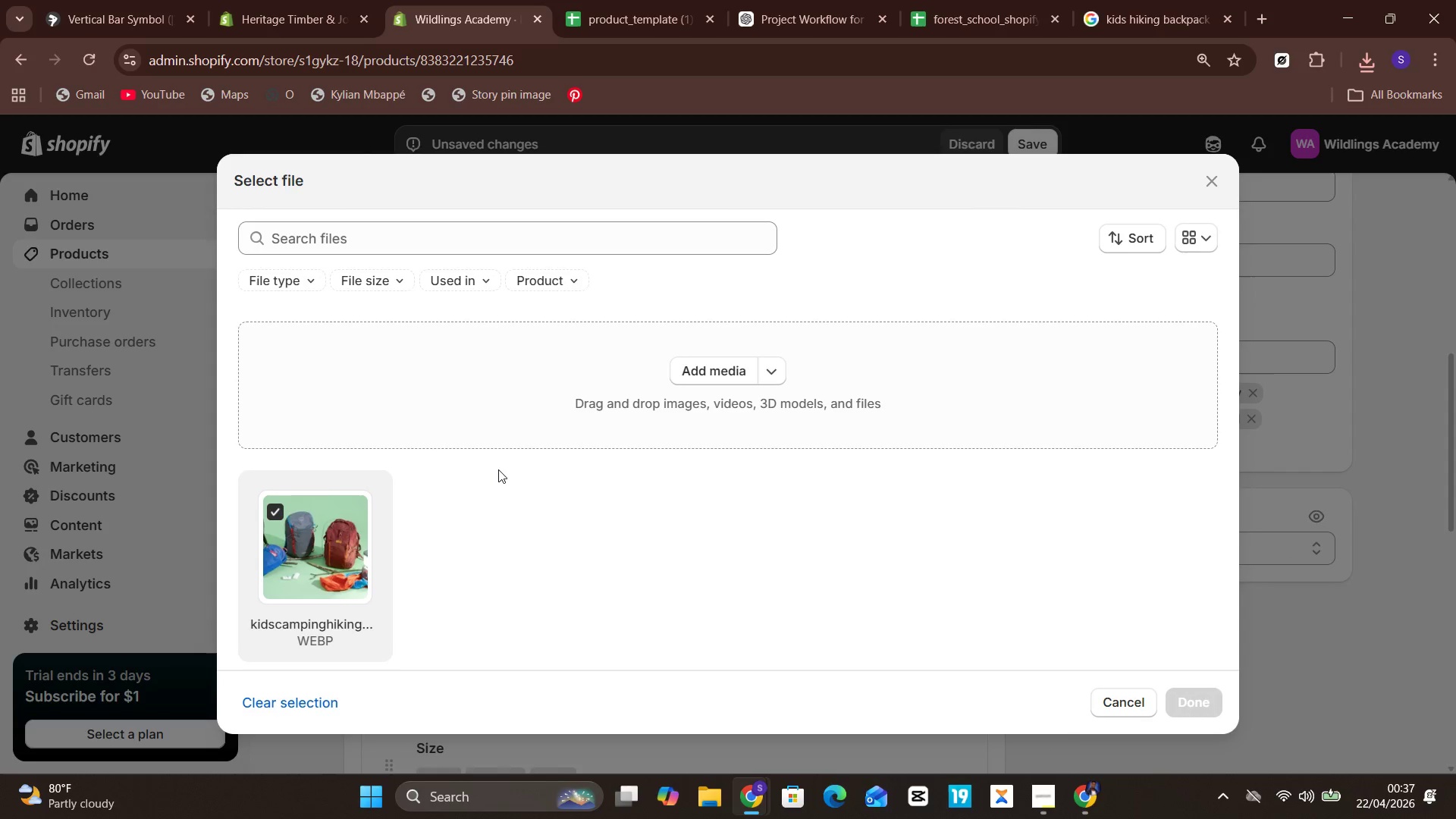 
left_click([1211, 174])
 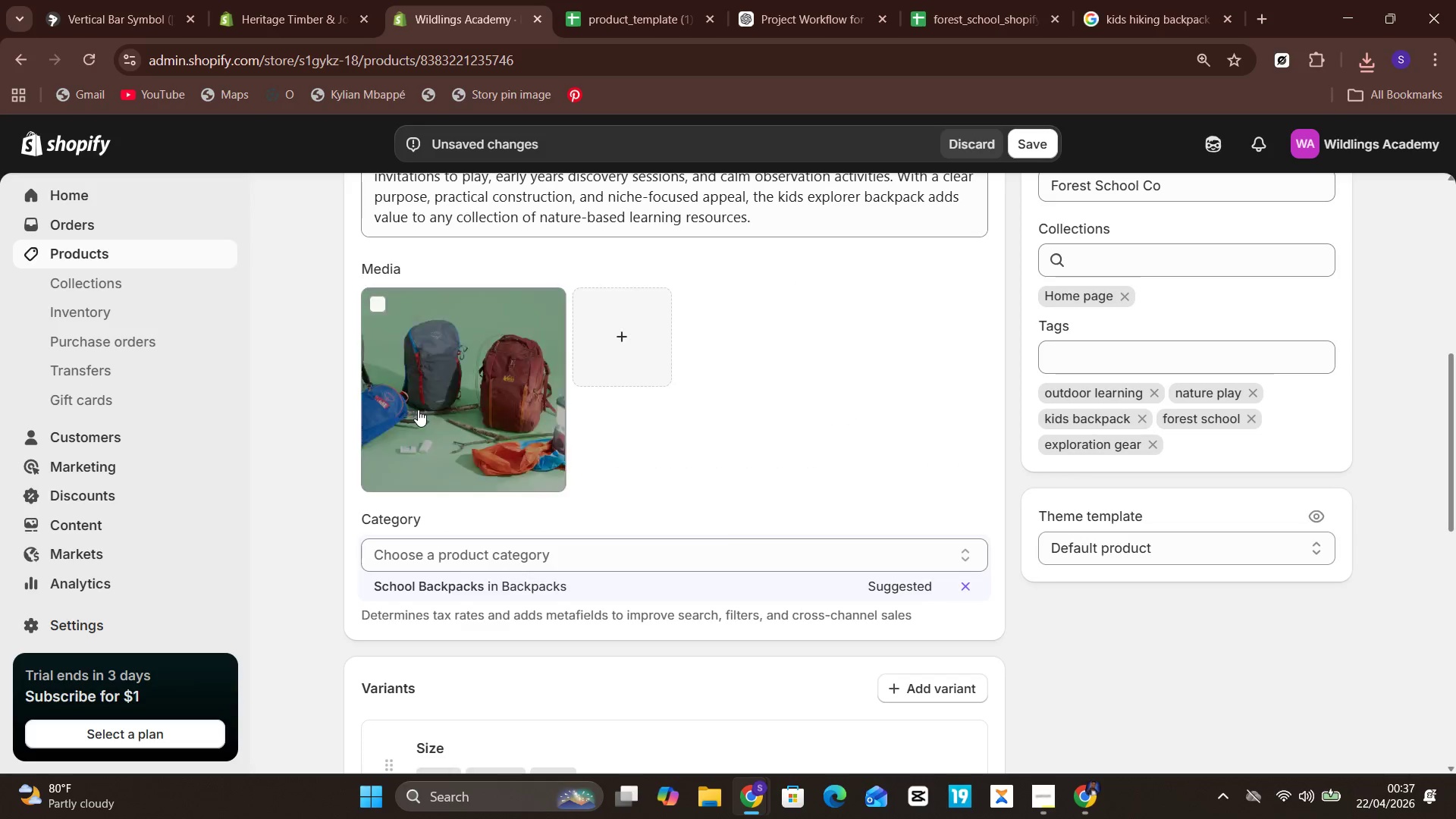 
left_click([453, 397])
 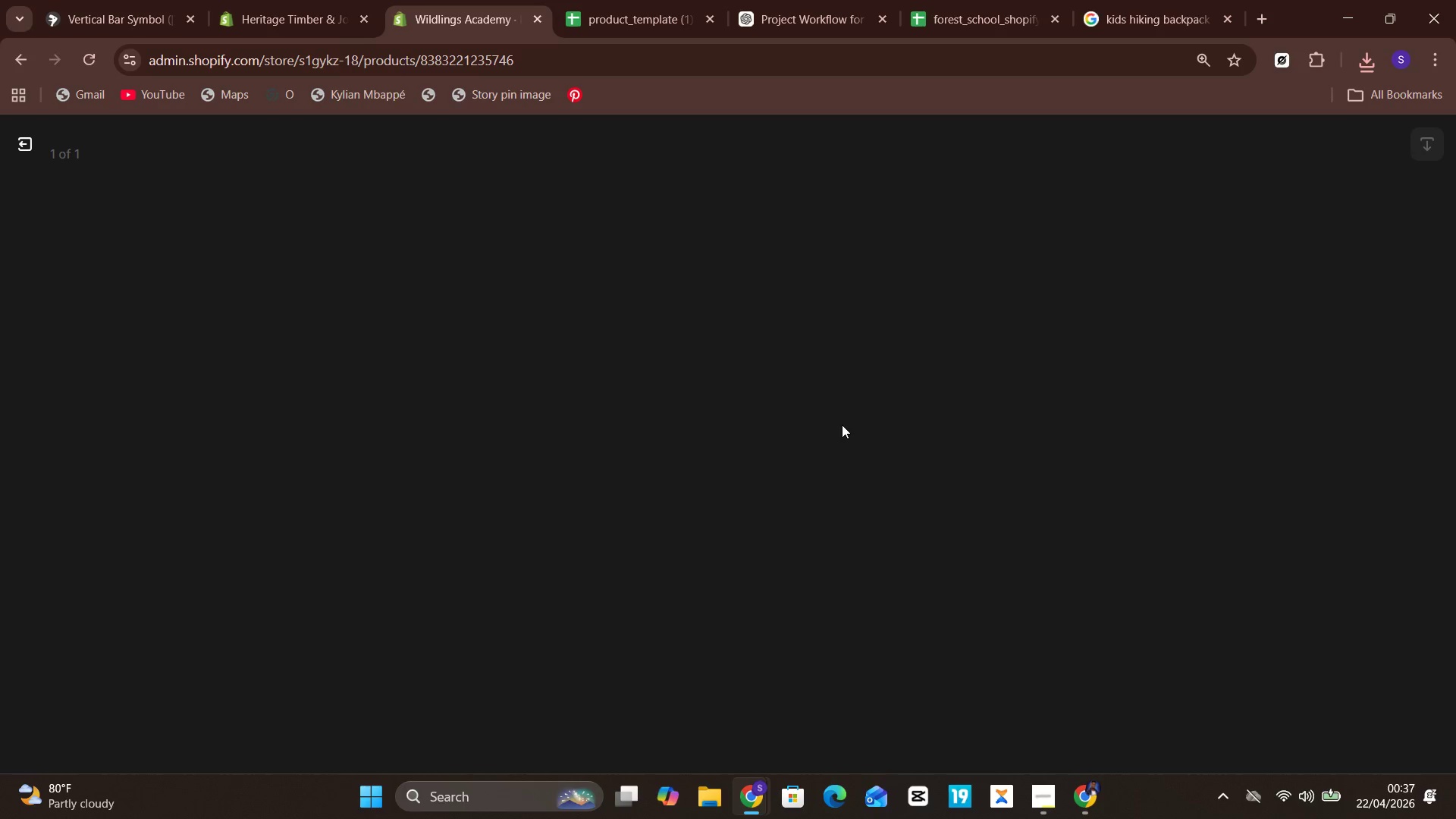 
mouse_move([1269, 340])
 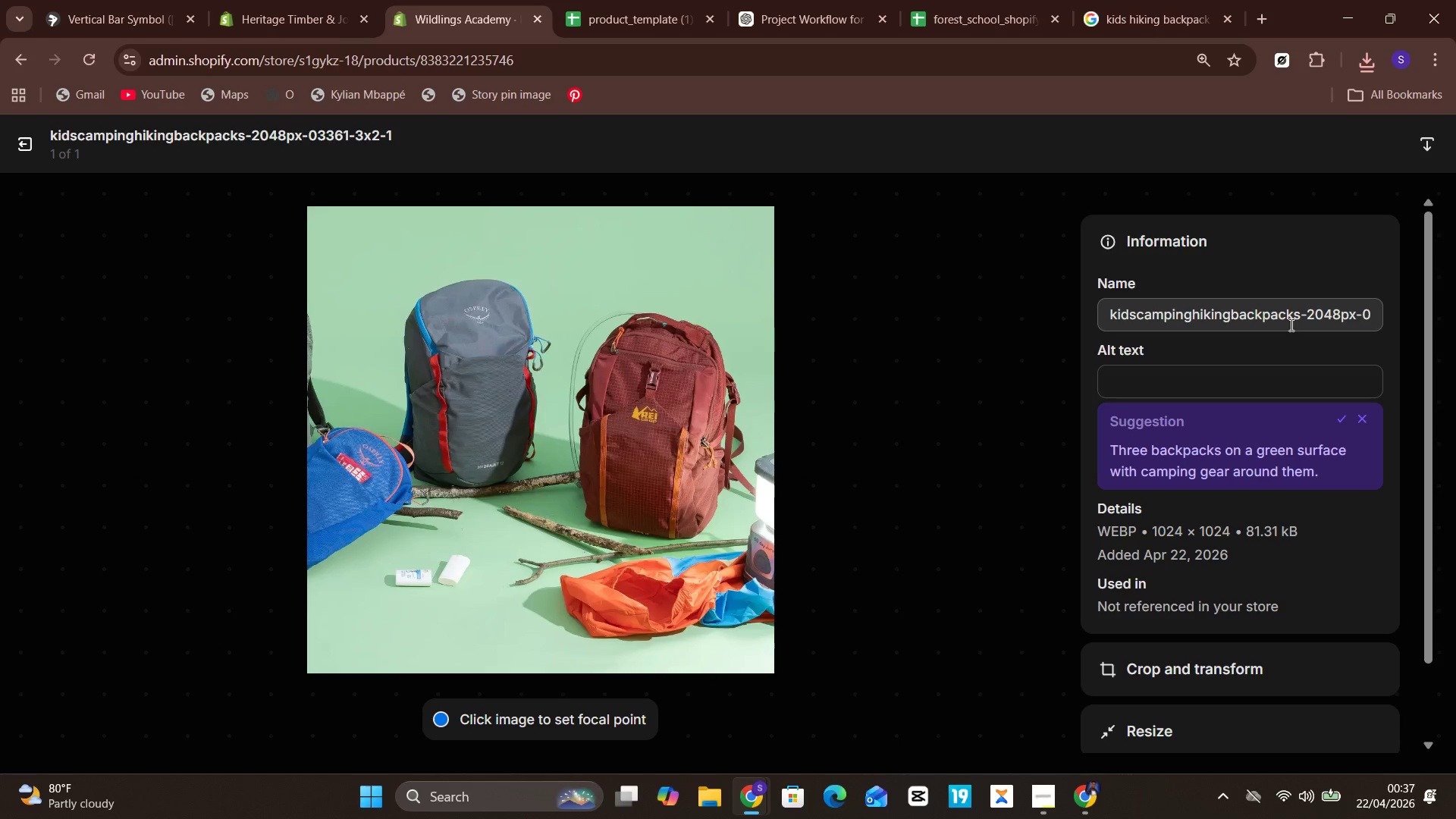 
wait(6.72)
 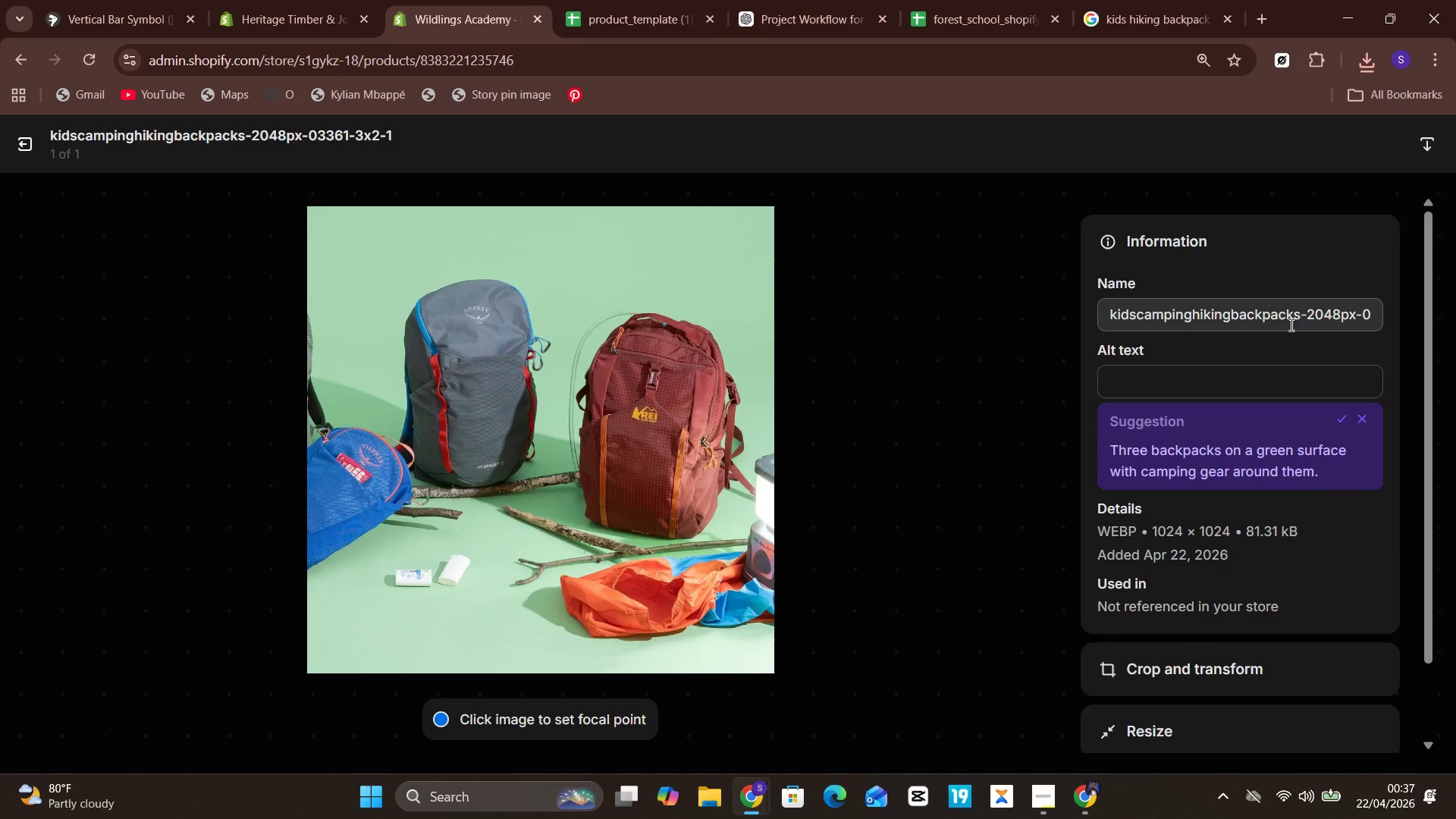 
left_click([997, 0])
 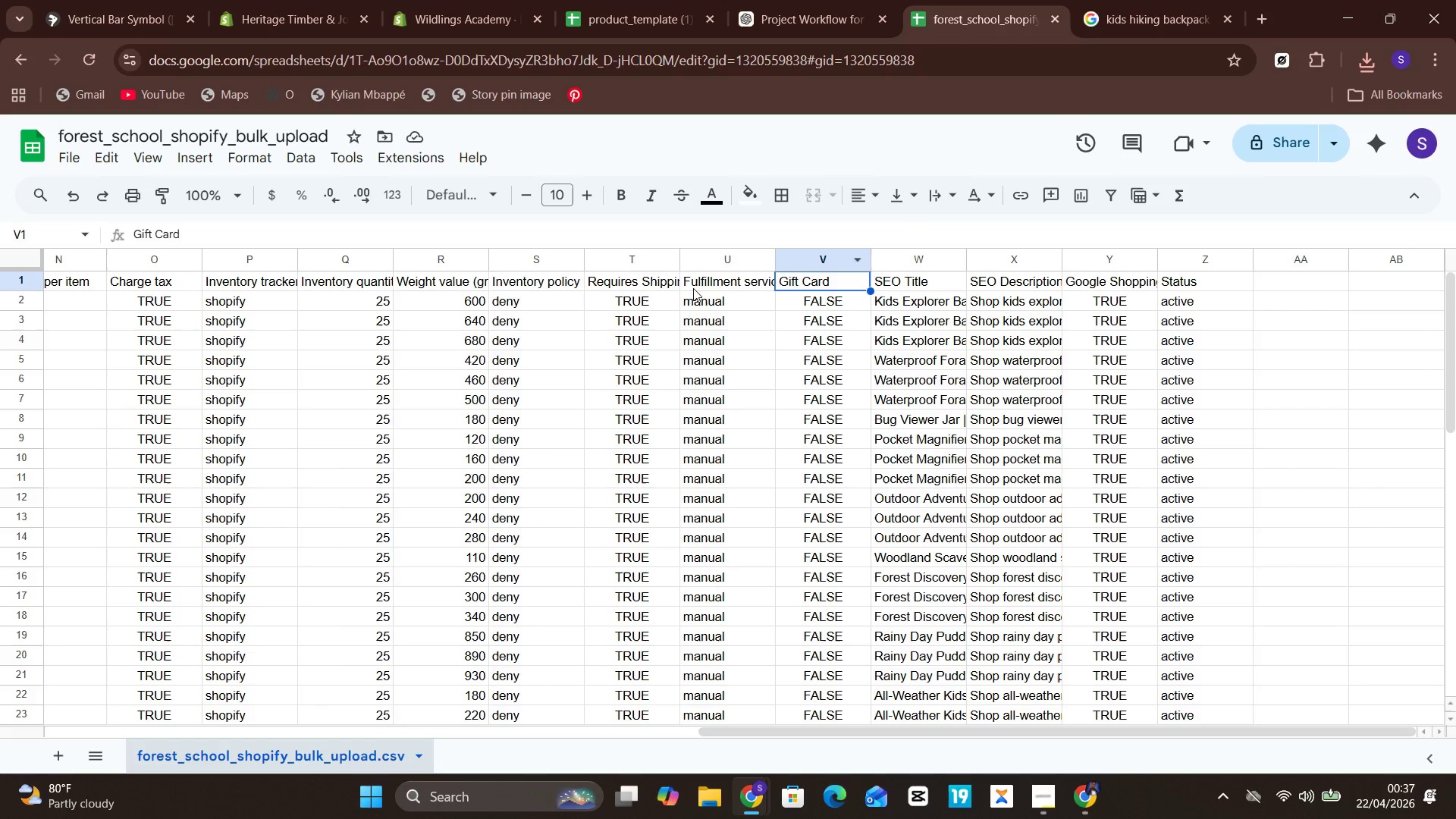 
left_click([816, 391])
 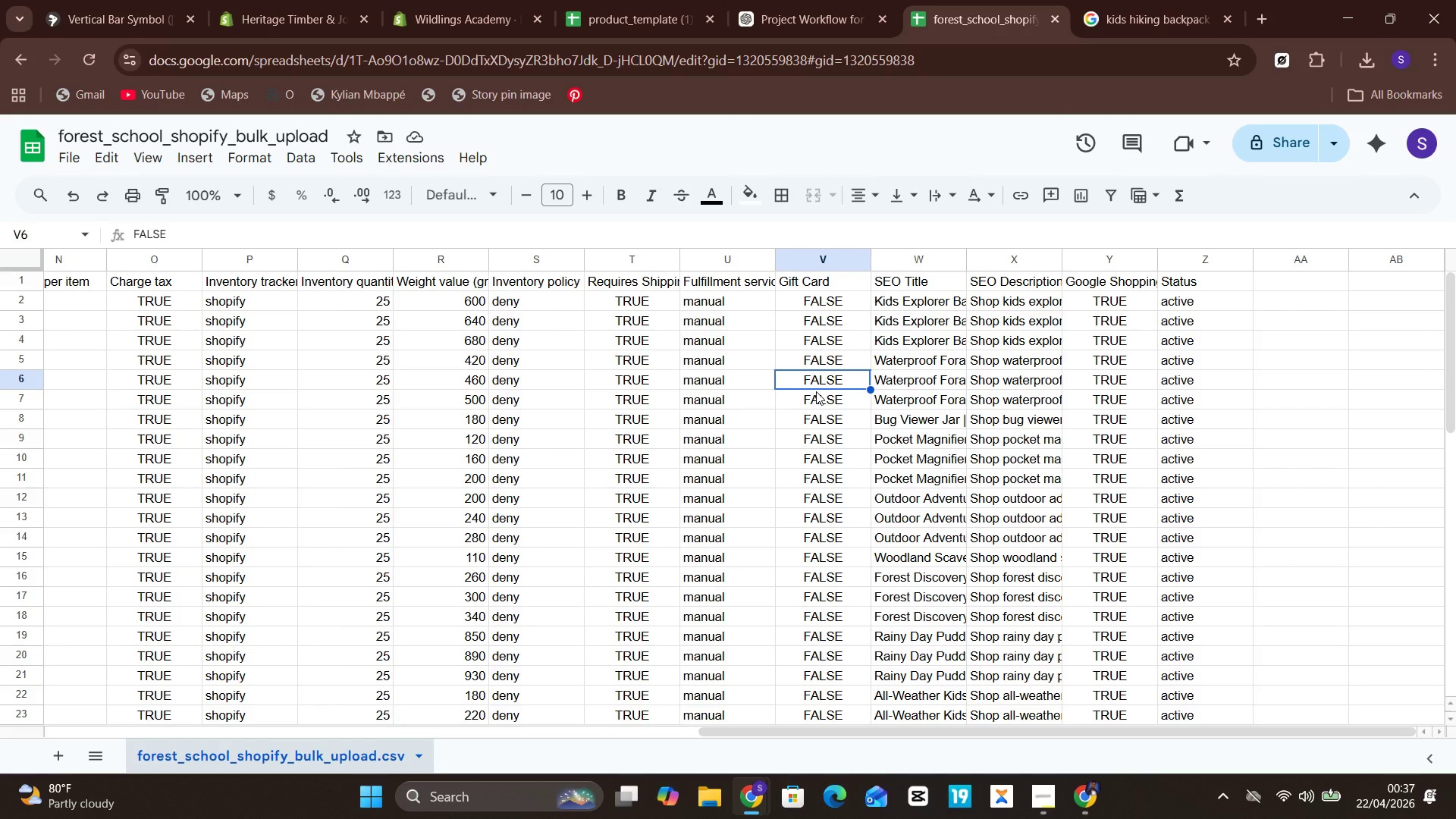 
hold_key(key=ControlLeft, duration=2.23)
 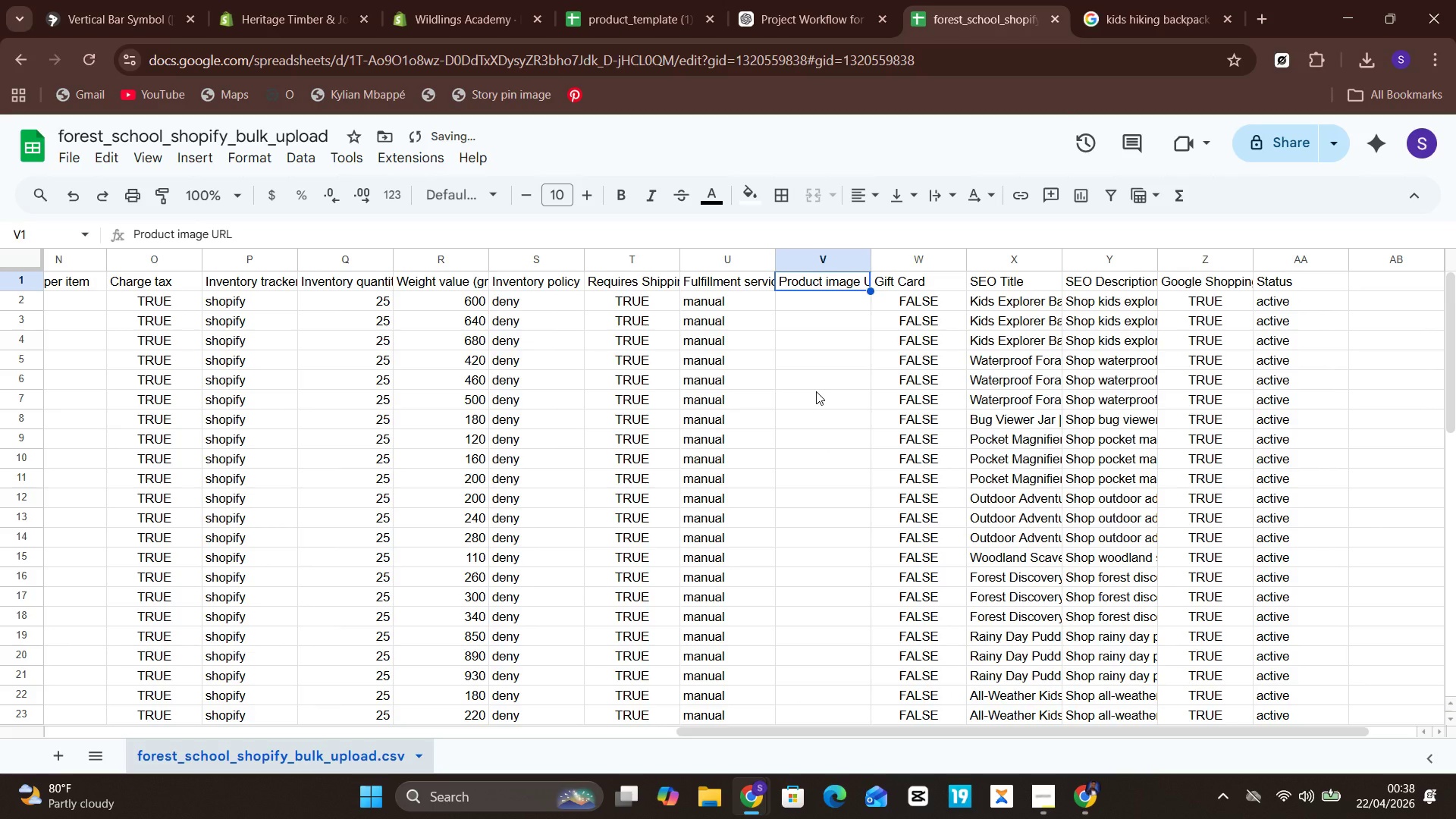 
hold_key(key=Z, duration=0.36)
 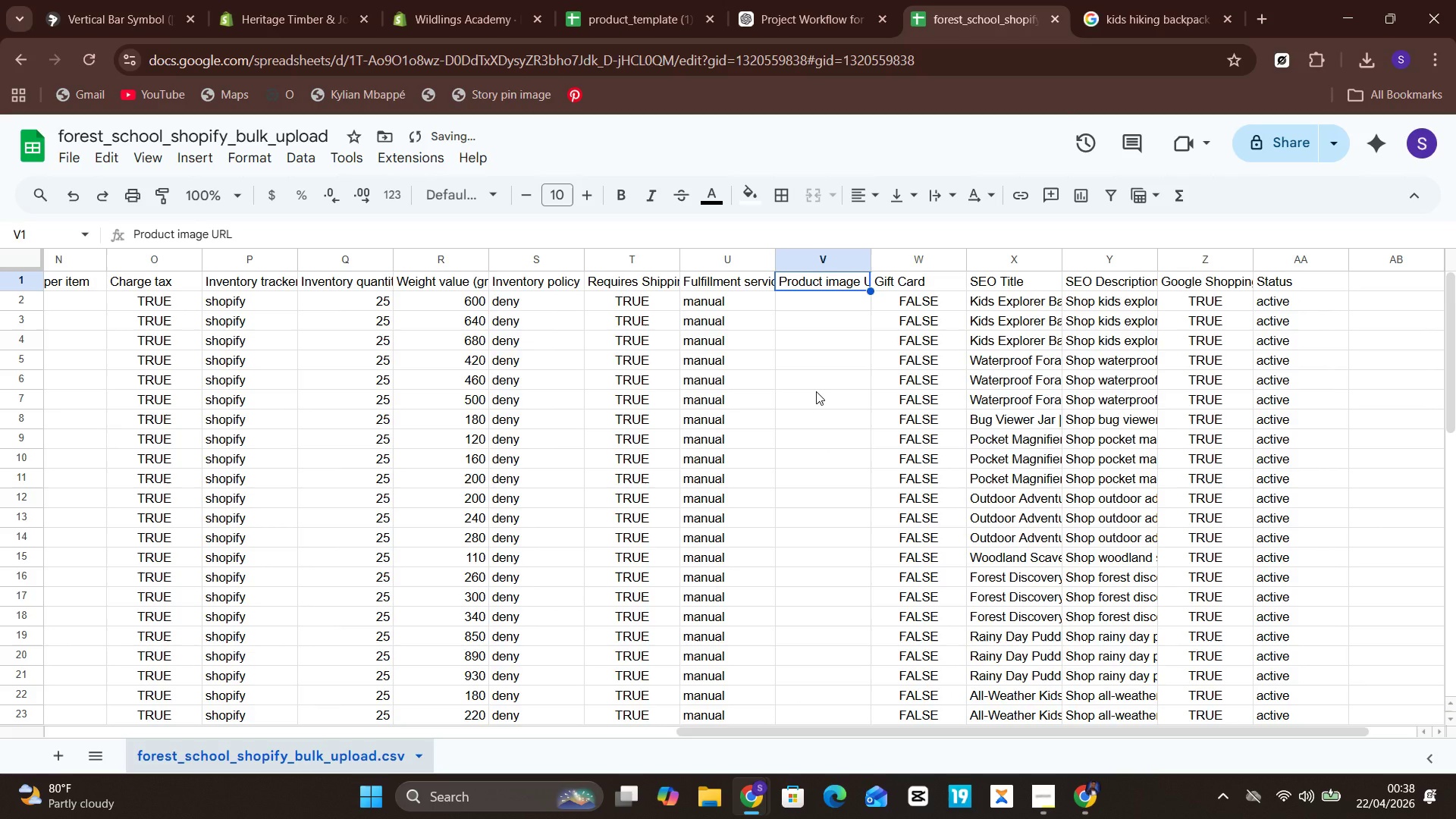 
key(Control+Z)
 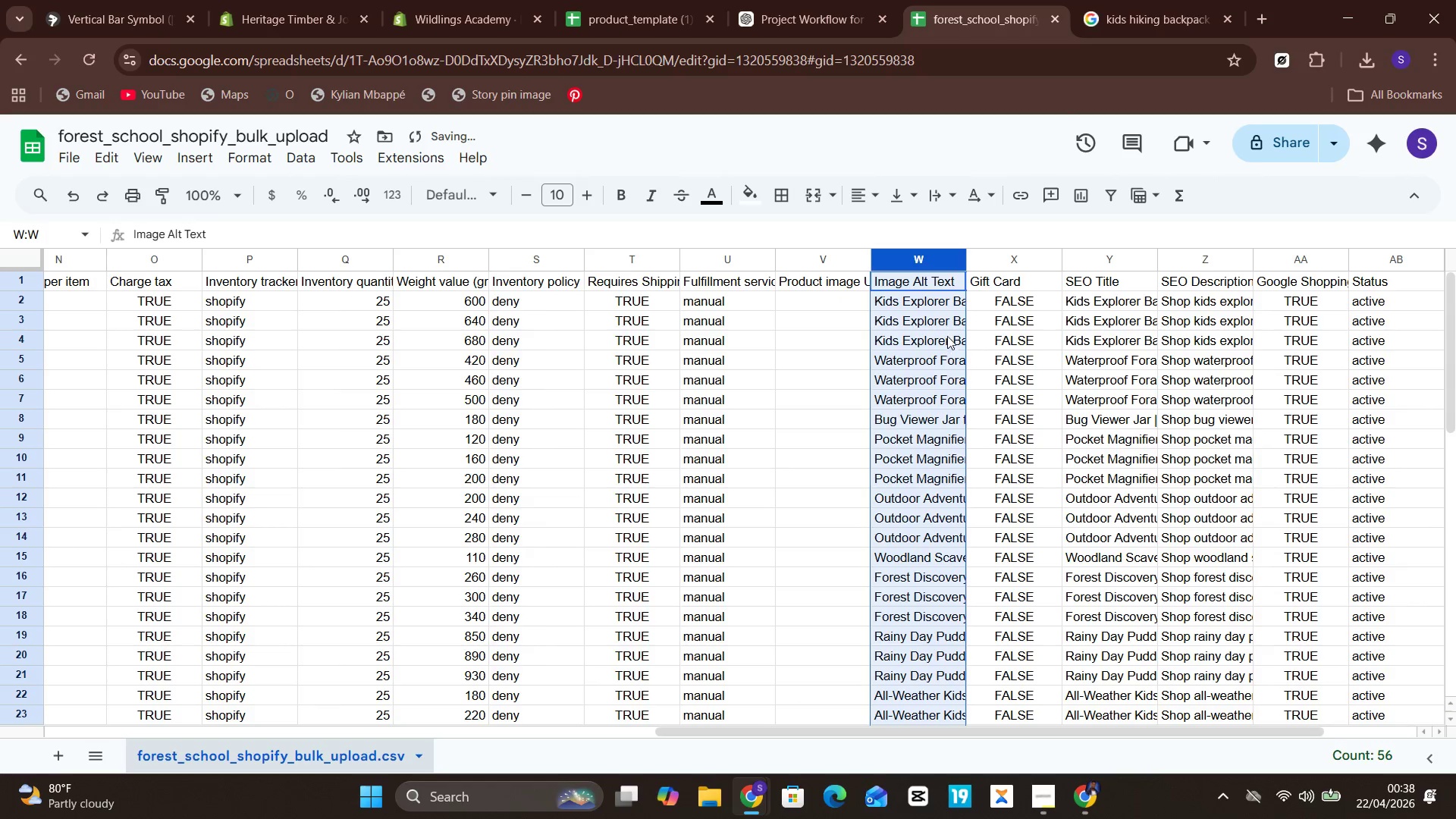 
left_click([936, 312])
 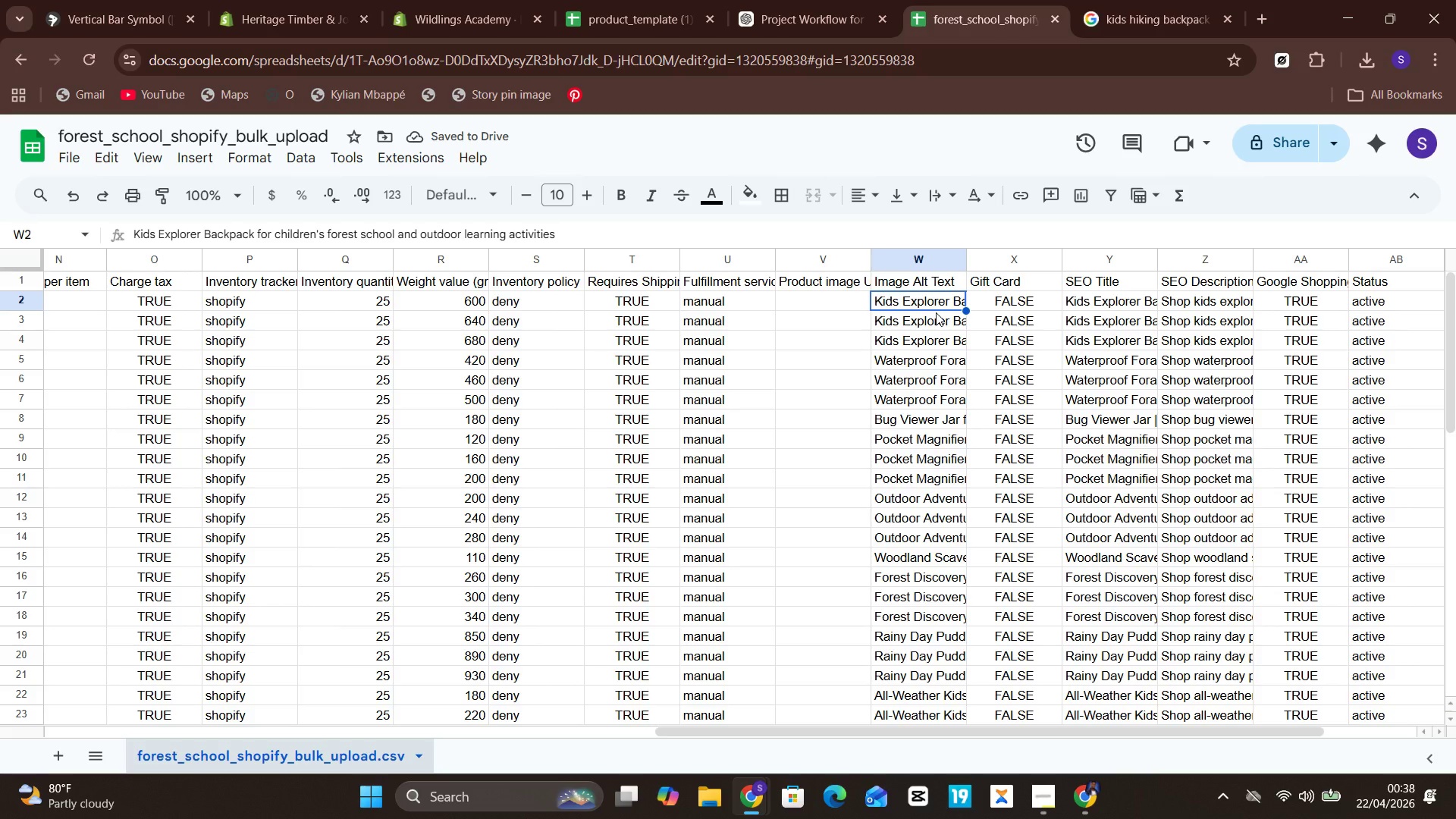 
double_click([936, 312])
 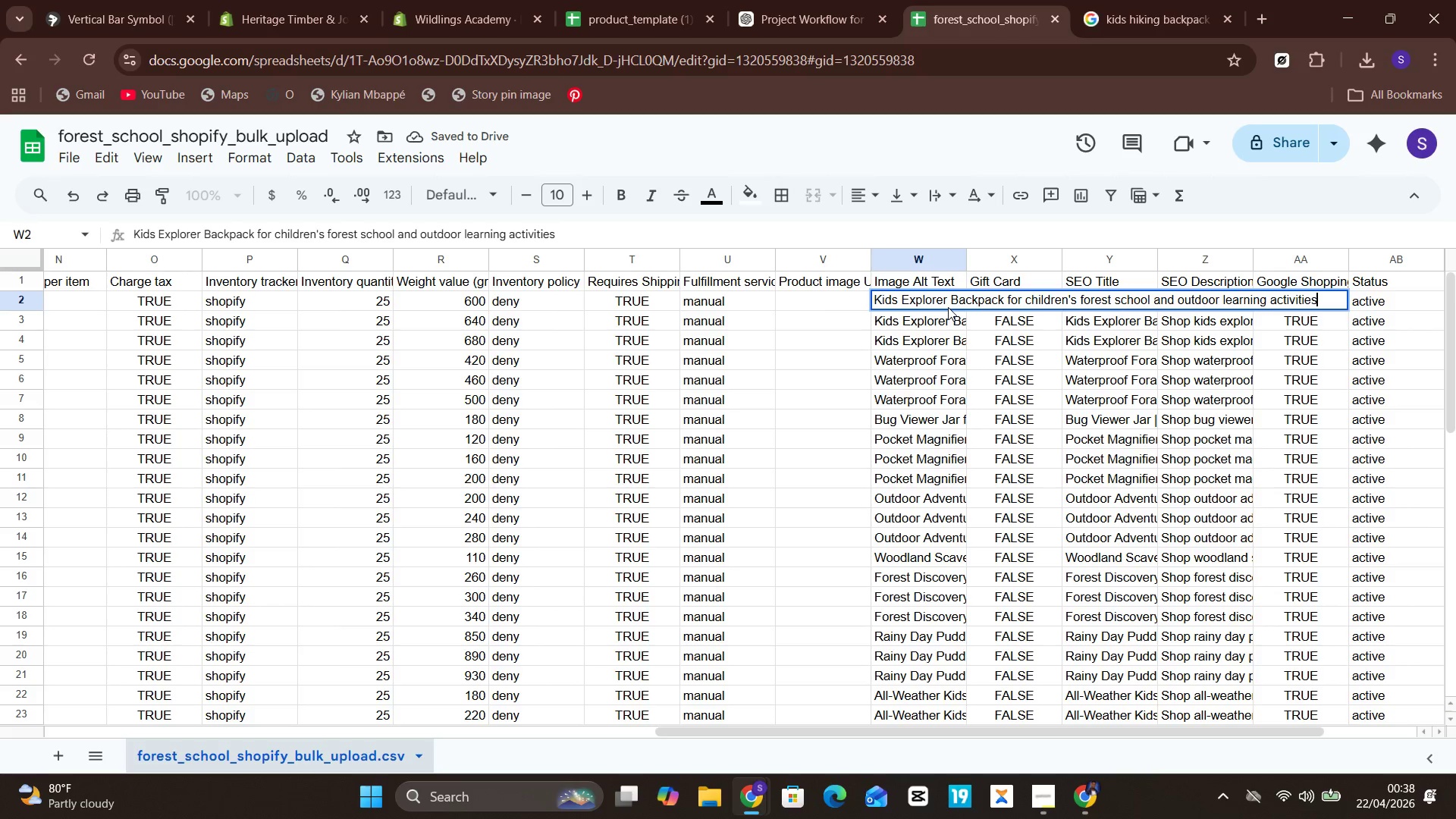 
key(Control+A)
 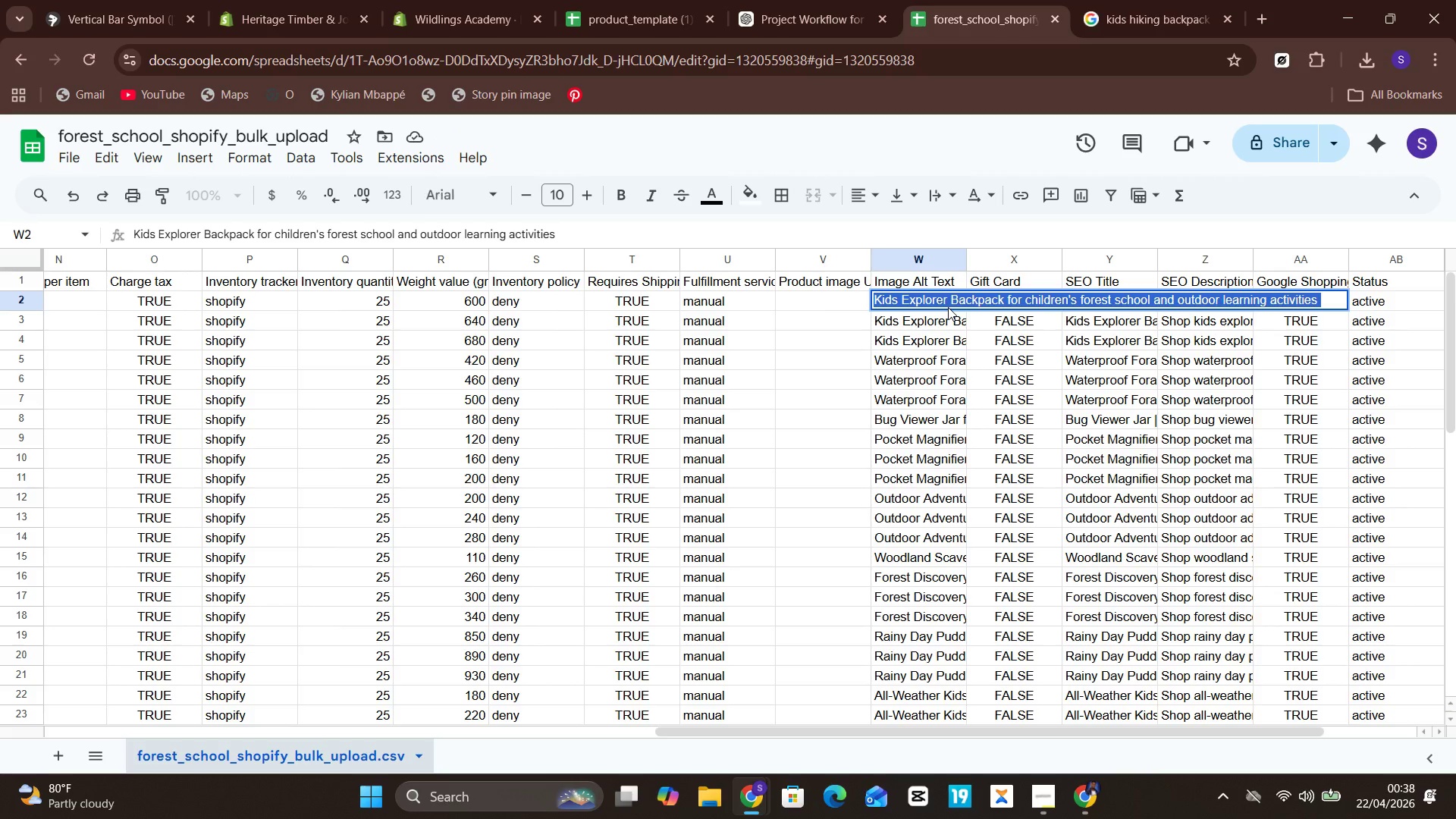 
hold_key(key=ControlLeft, duration=0.88)
 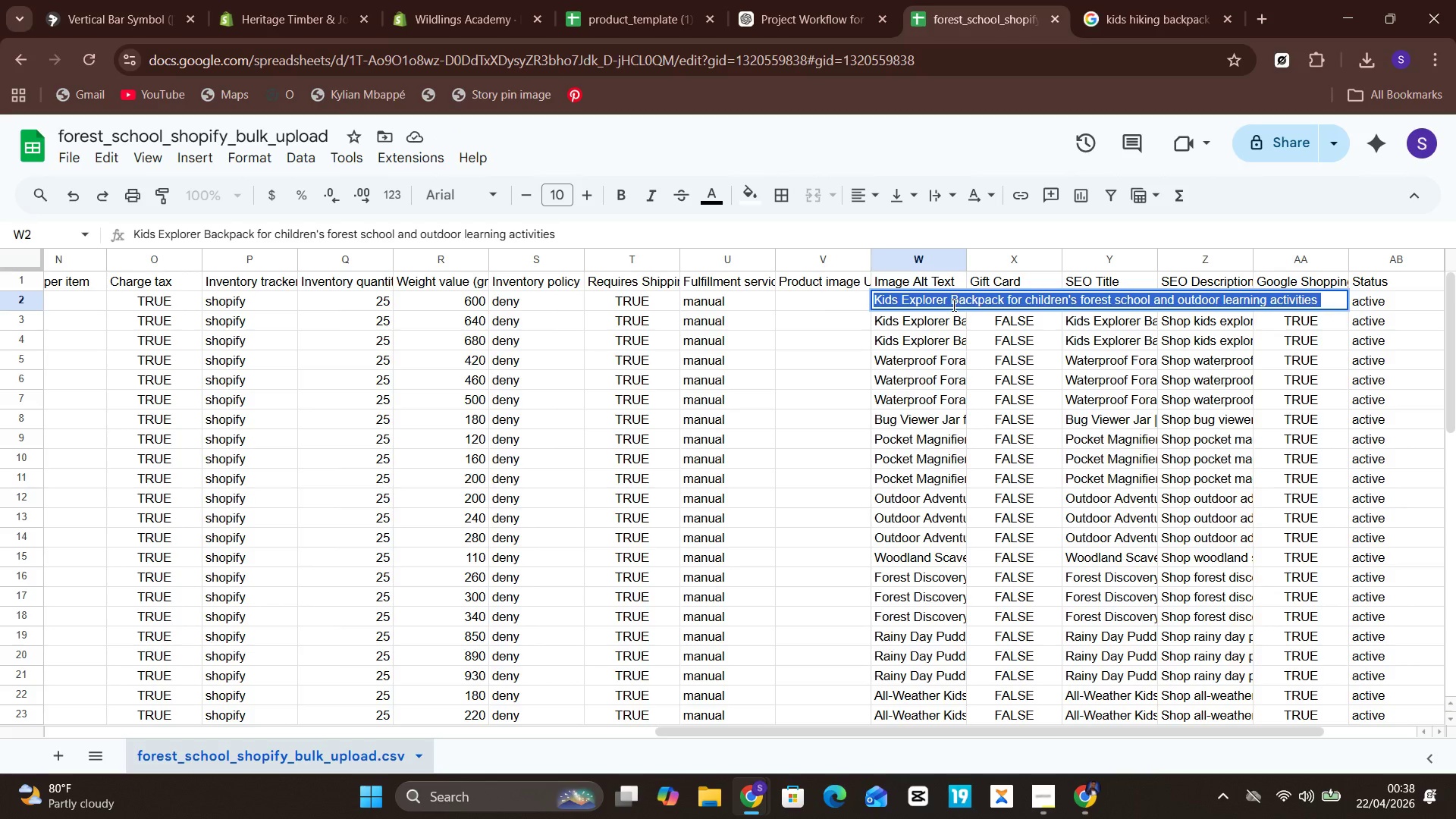 
hold_key(key=C, duration=0.34)
 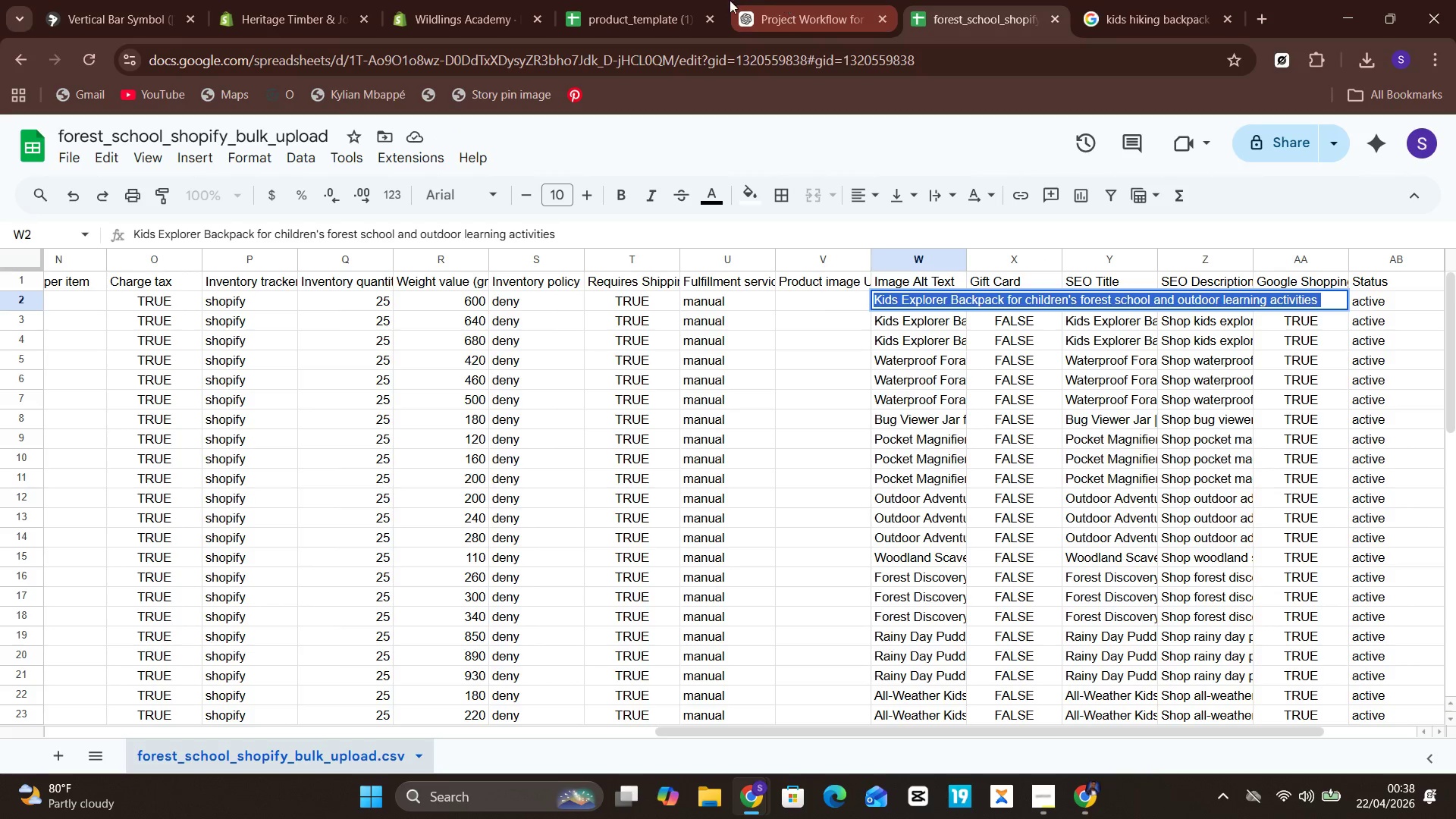 
left_click([498, 0])
 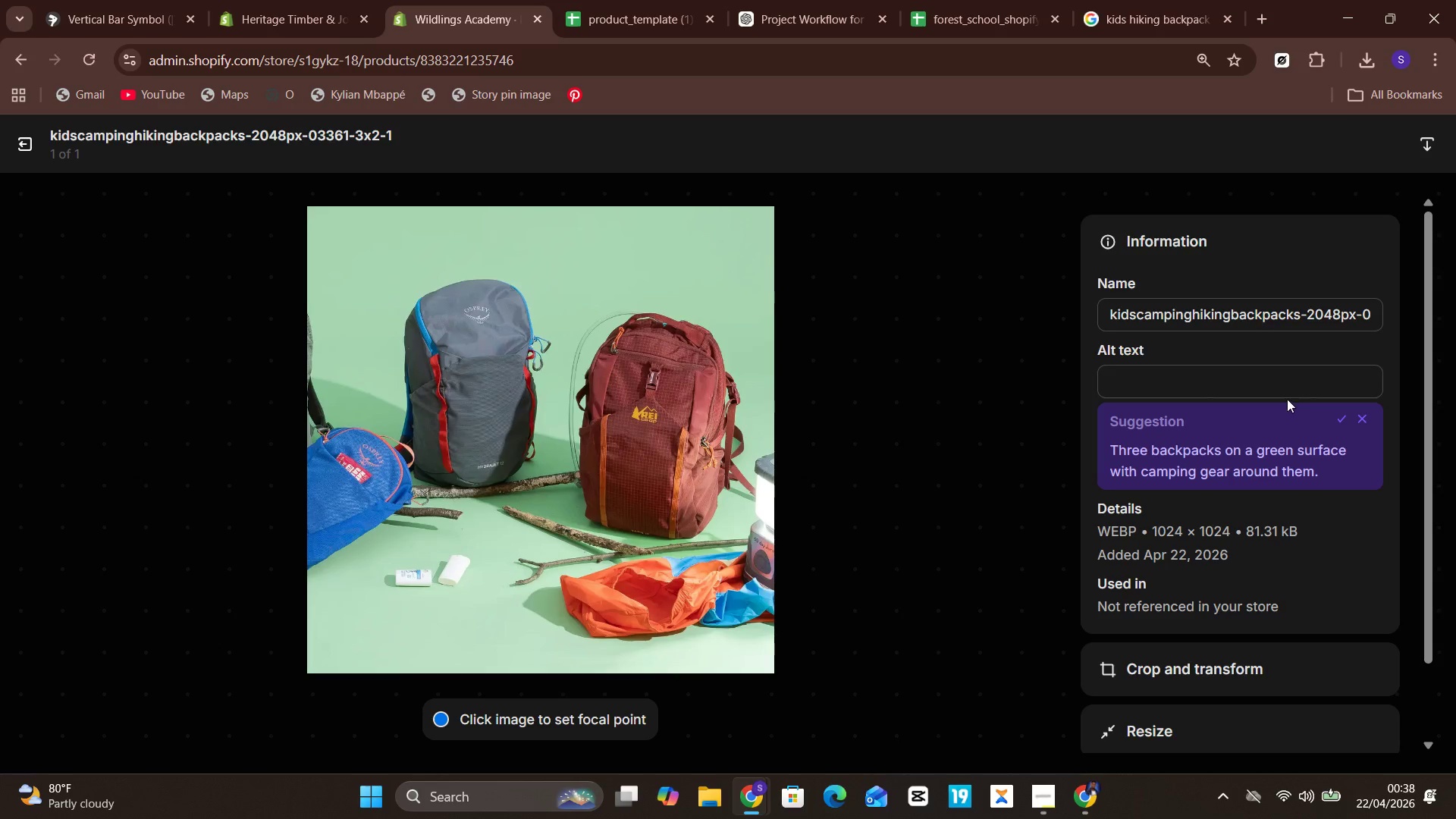 
left_click([1282, 388])
 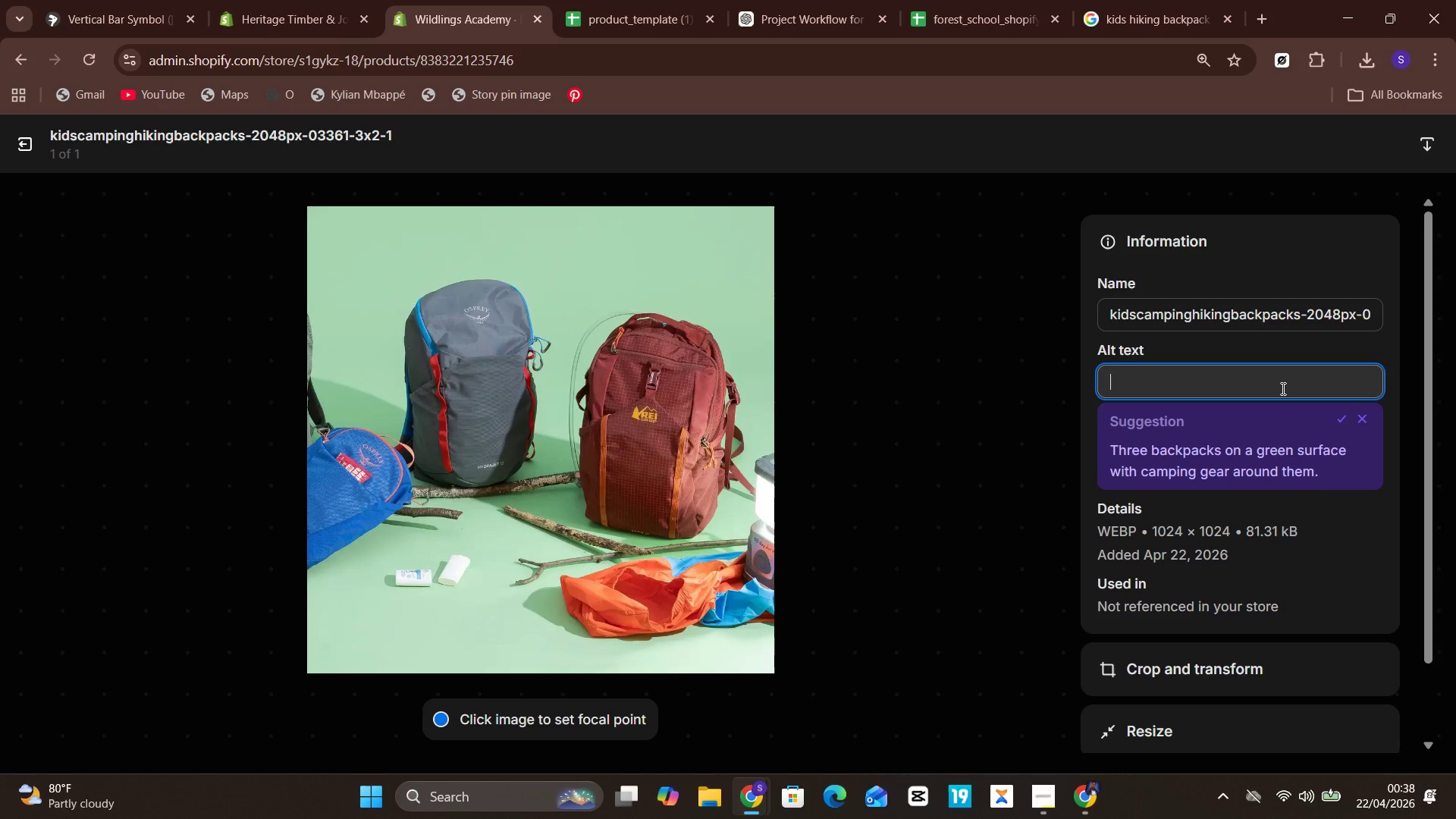 
key(Control+ControlLeft)
 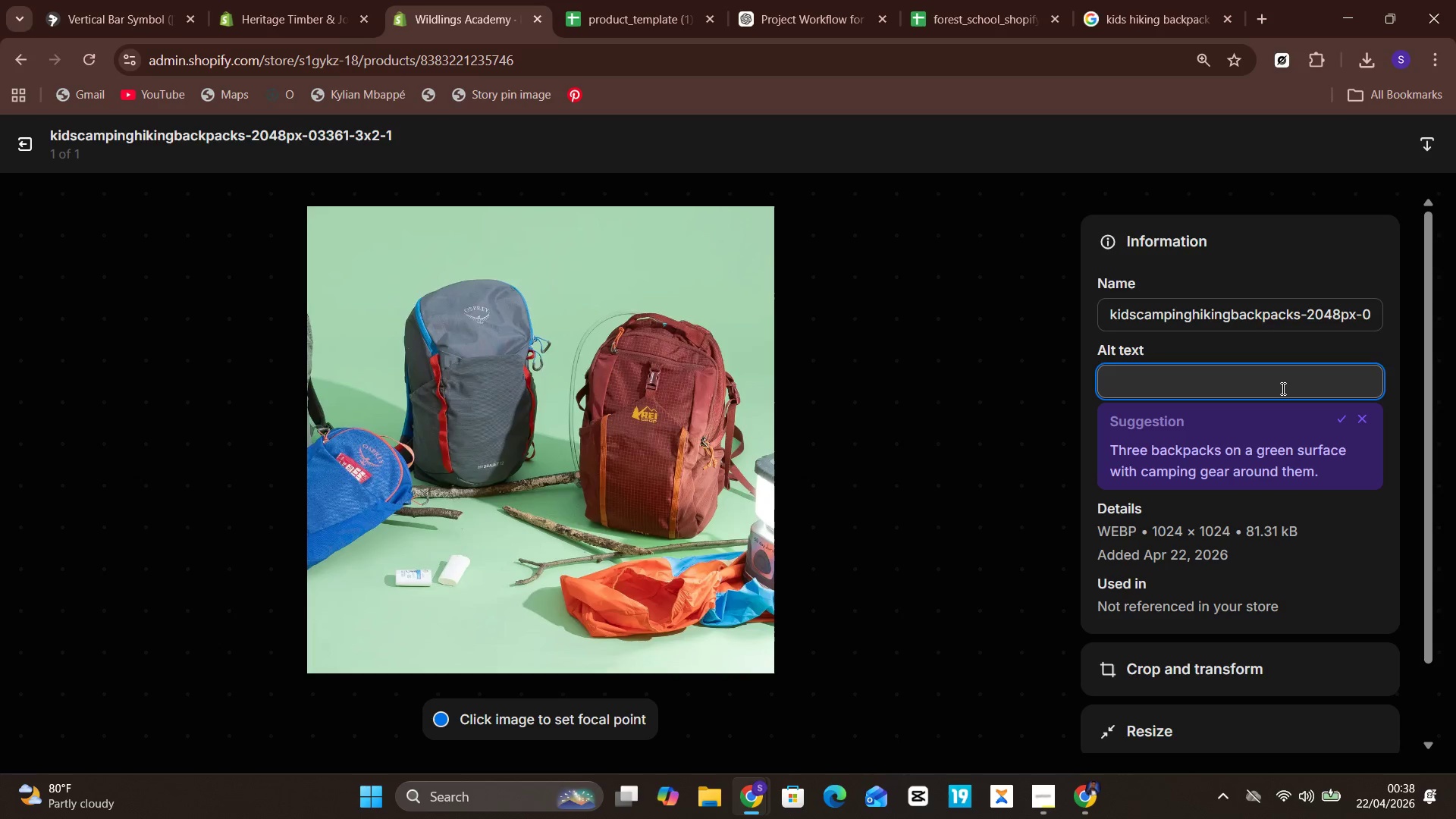 
key(Control+V)
 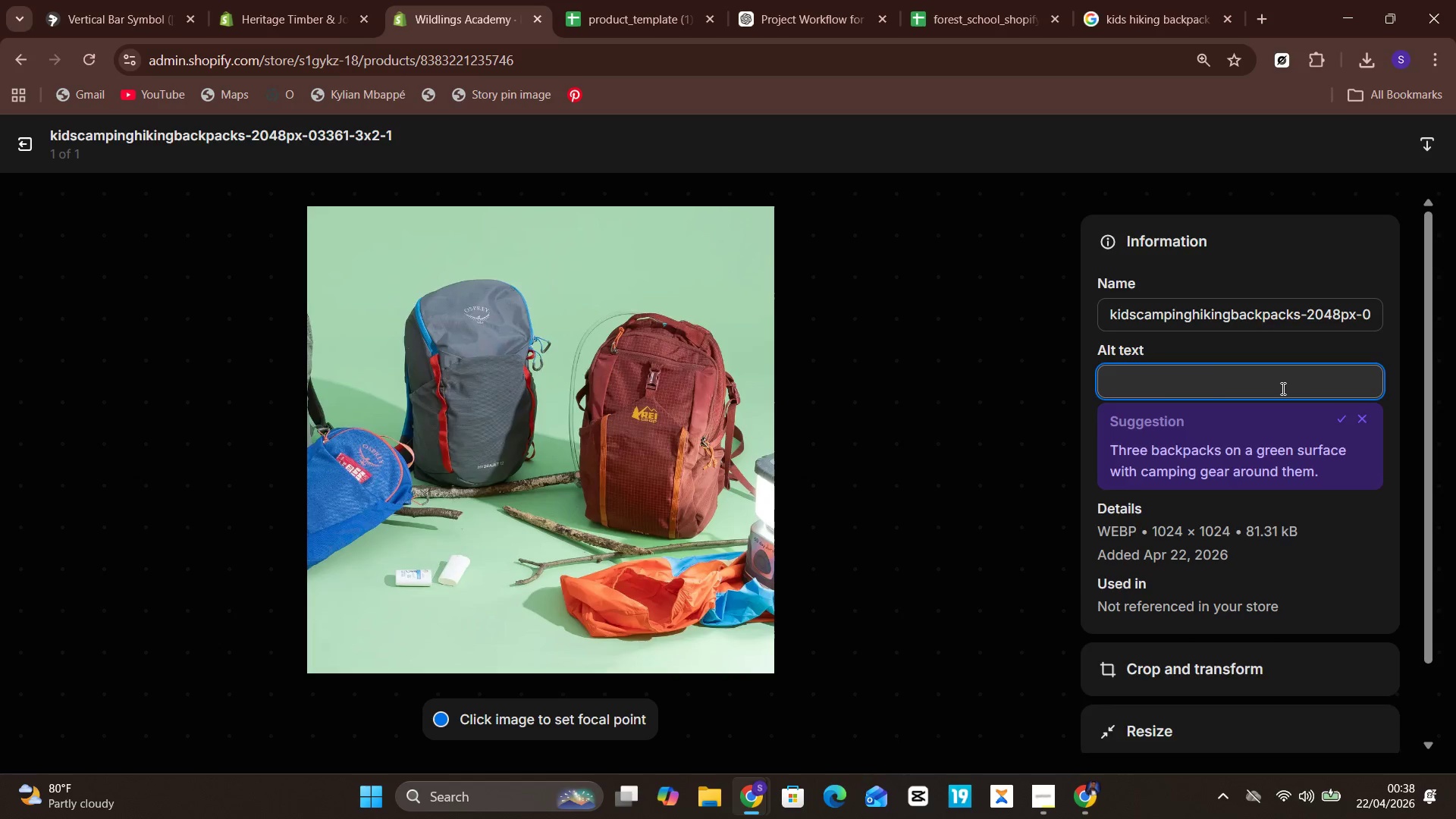 
left_click([1306, 306])
 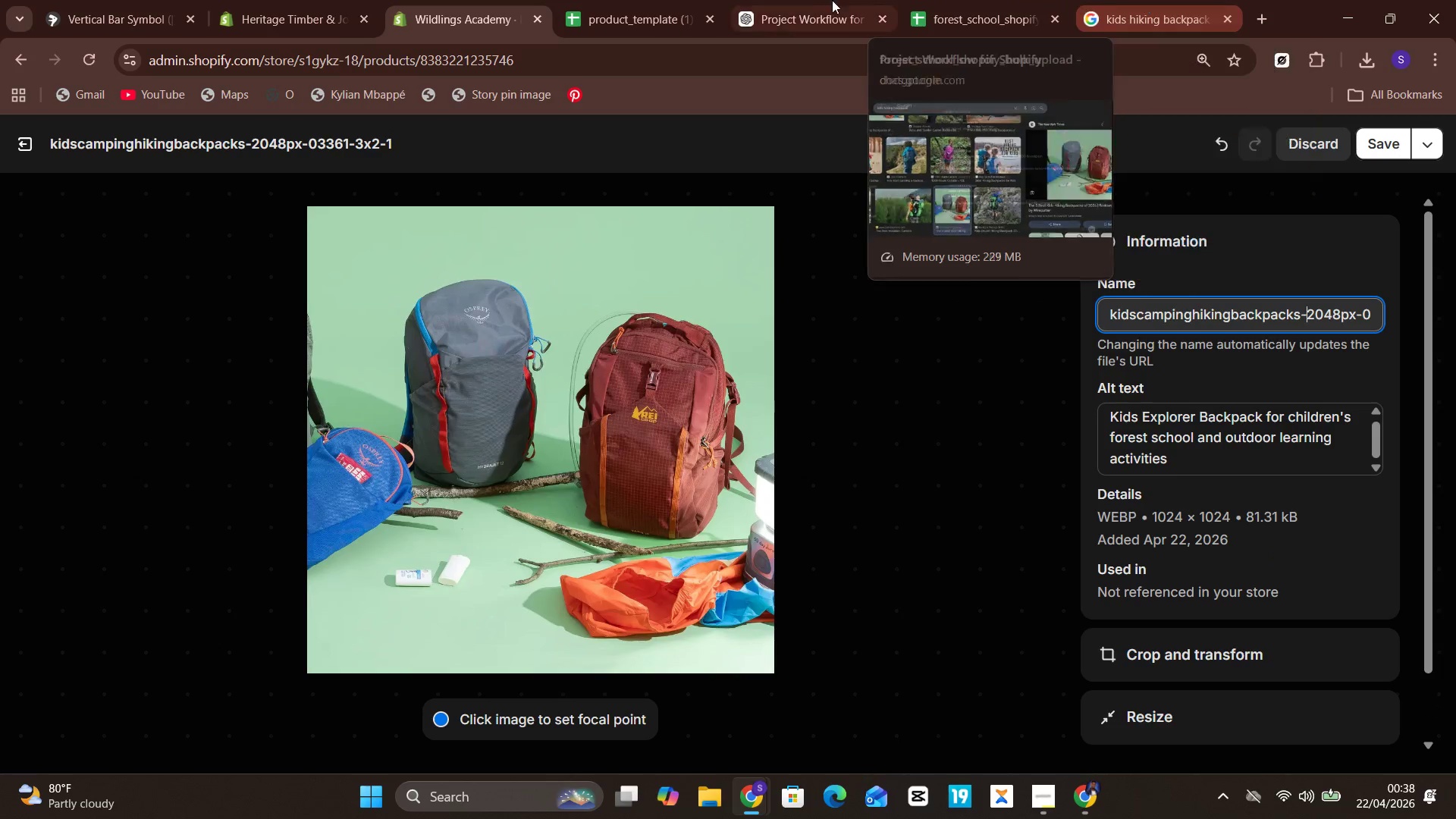 
left_click([919, 2])
 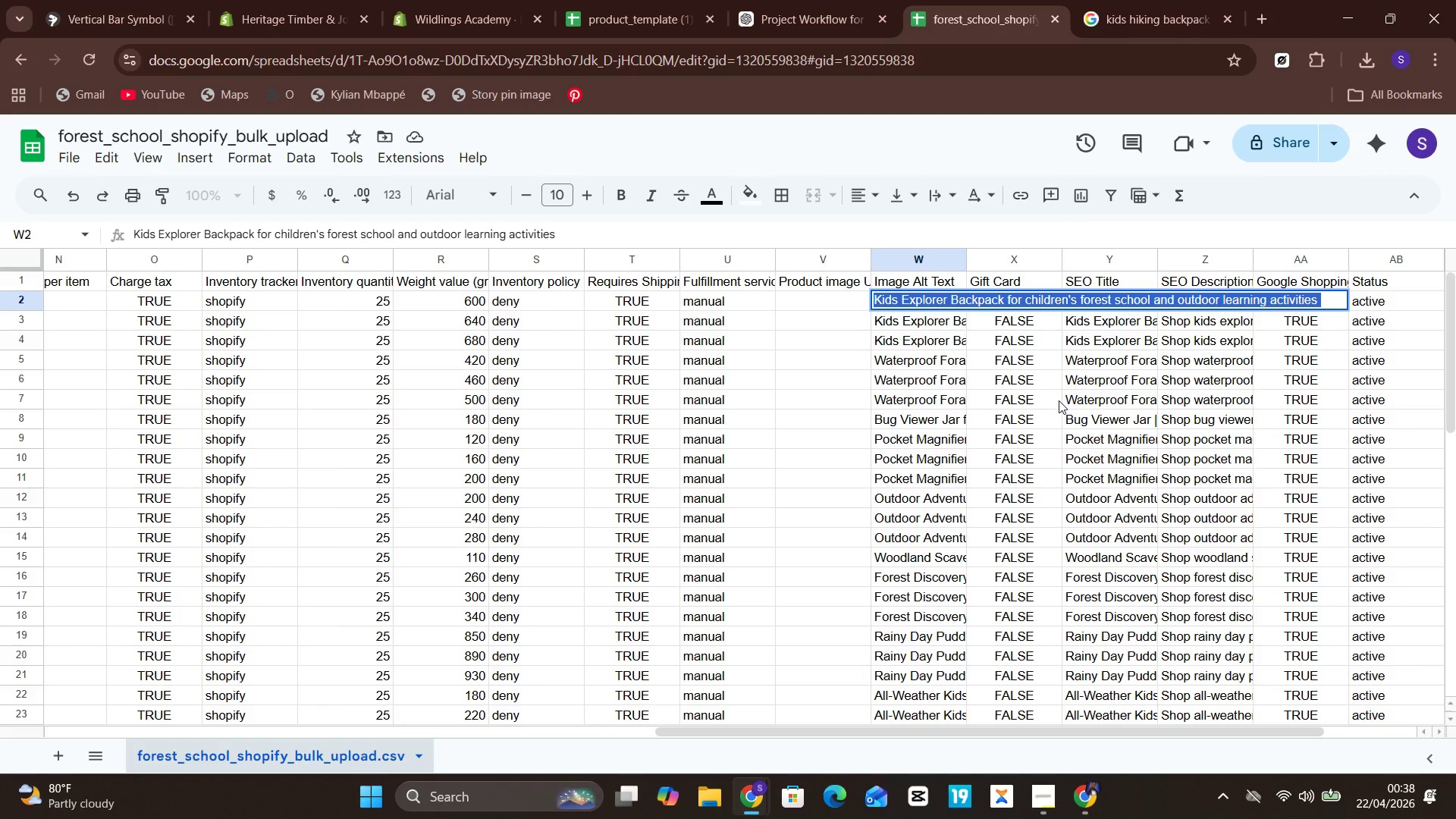 
left_click([1059, 400])
 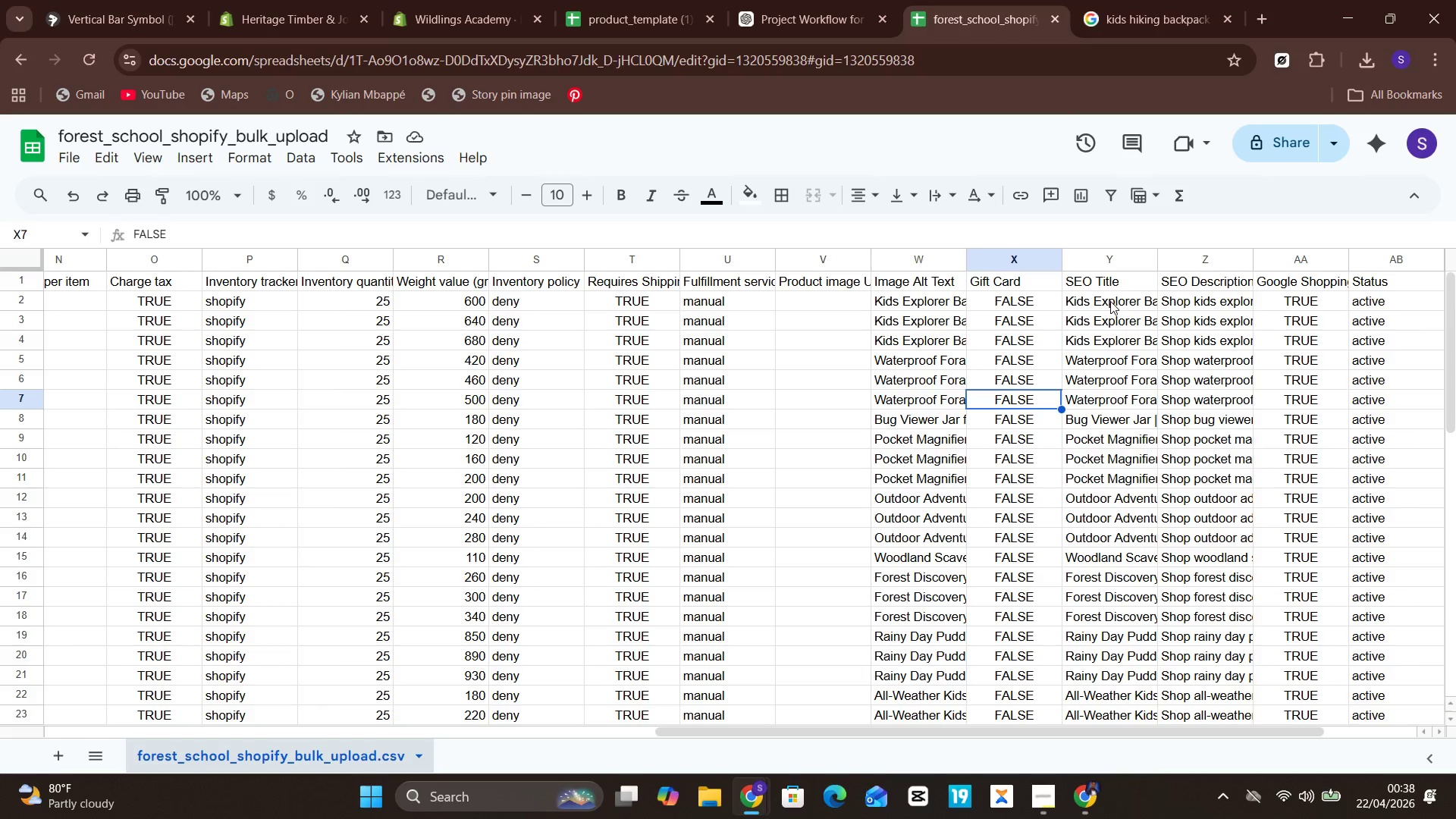 
double_click([1110, 301])
 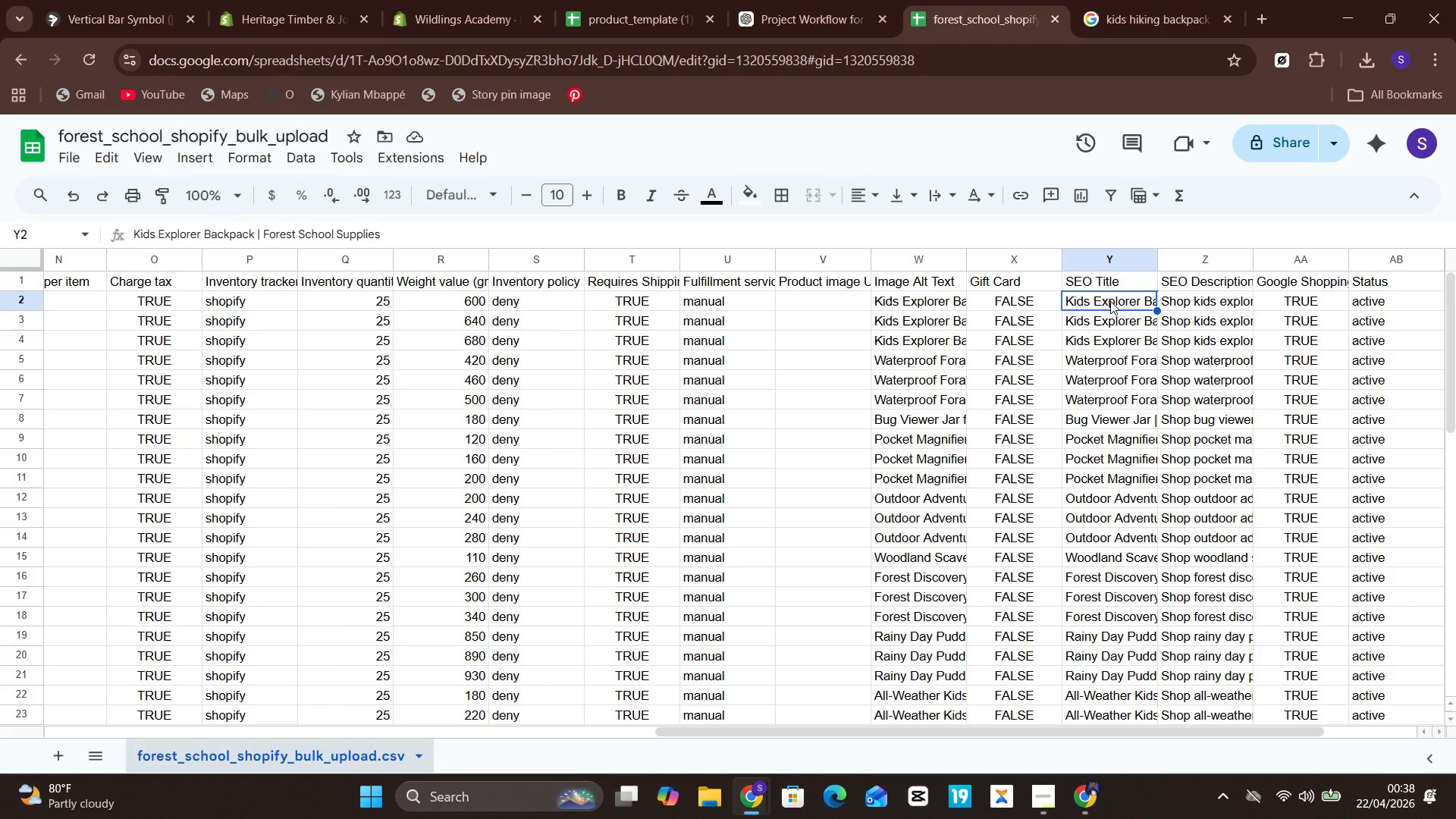 
triple_click([1110, 301])
 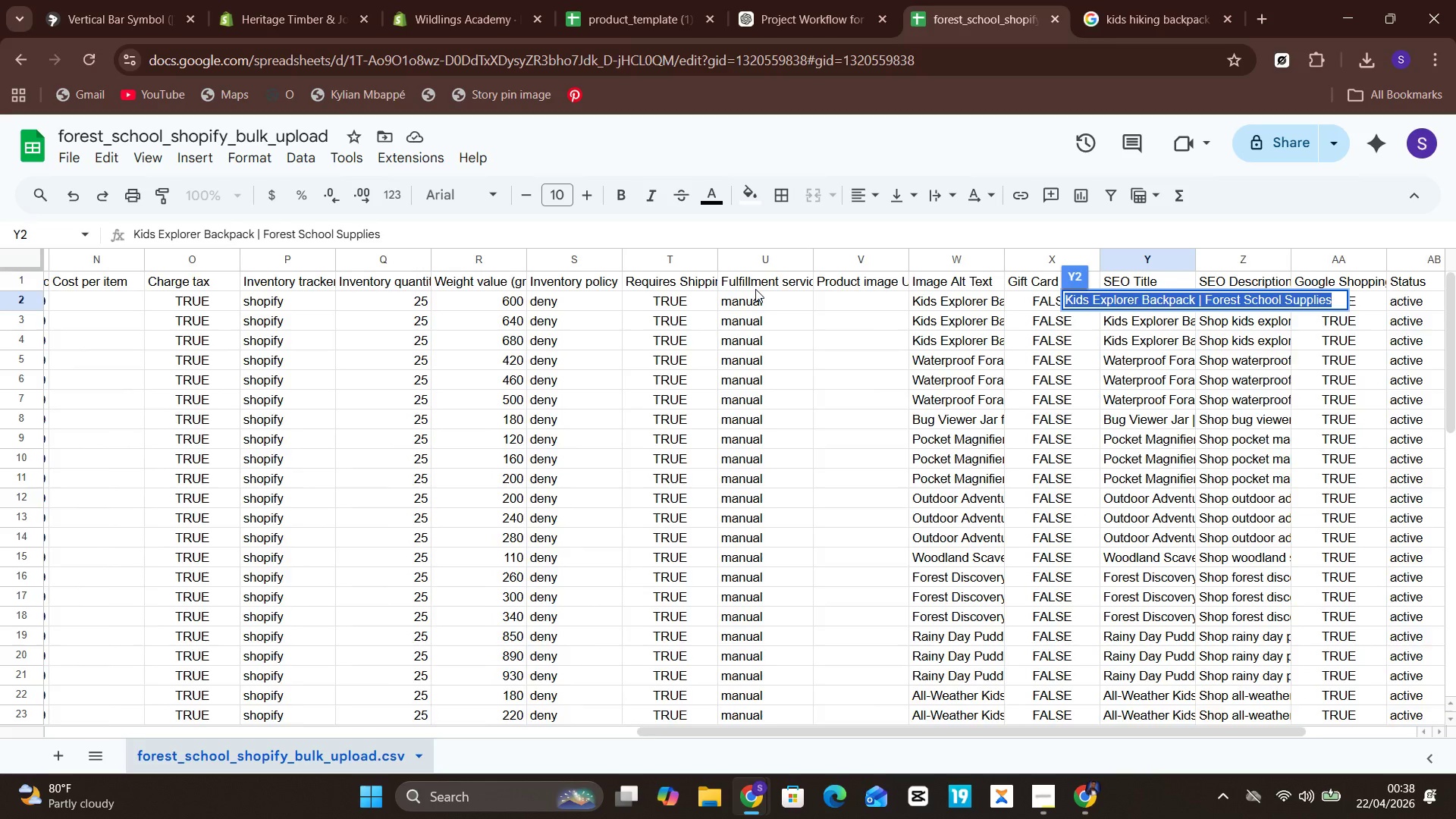 
left_click([755, 289])
 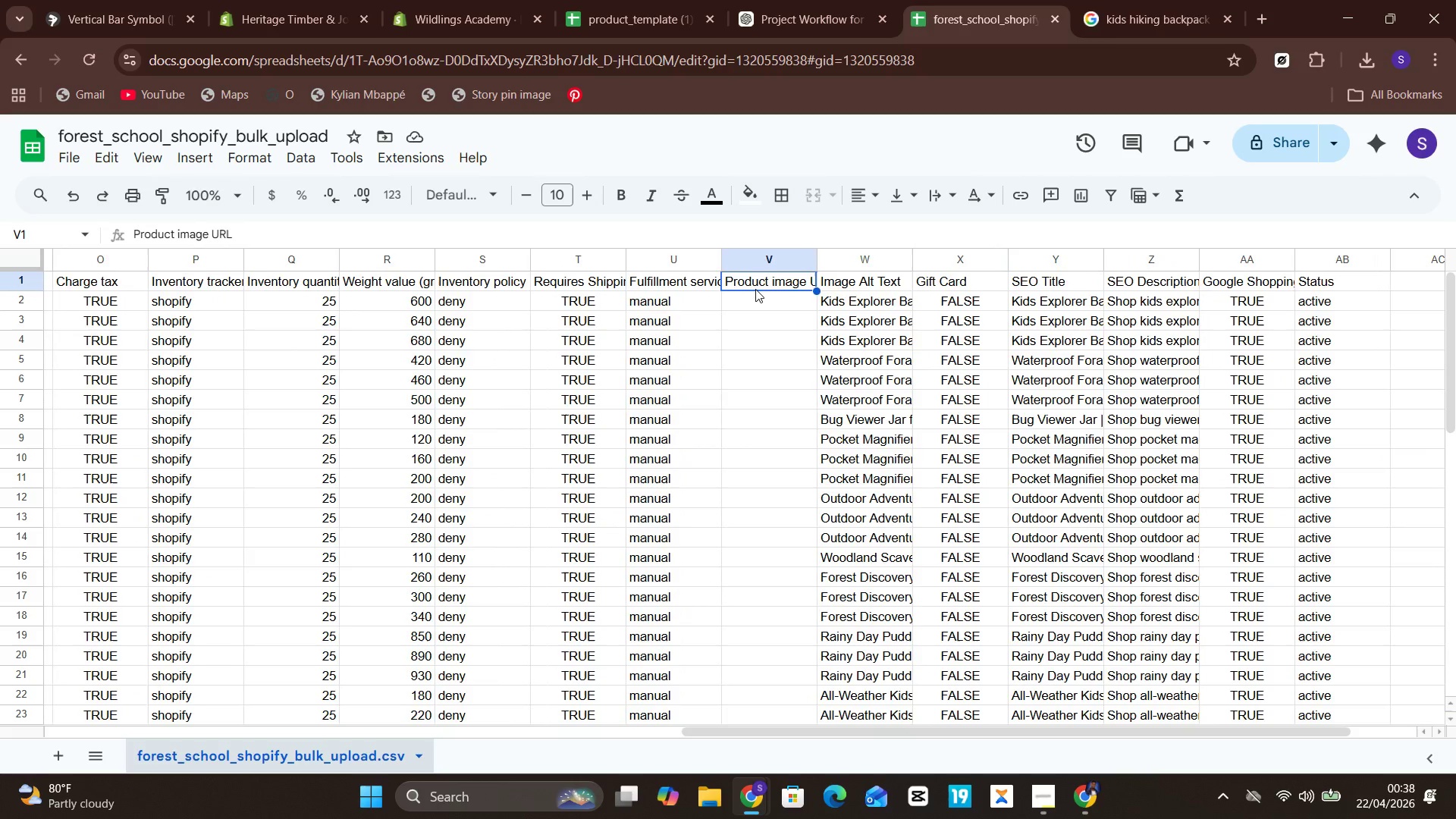 
hold_key(key=ControlLeft, duration=1.41)
 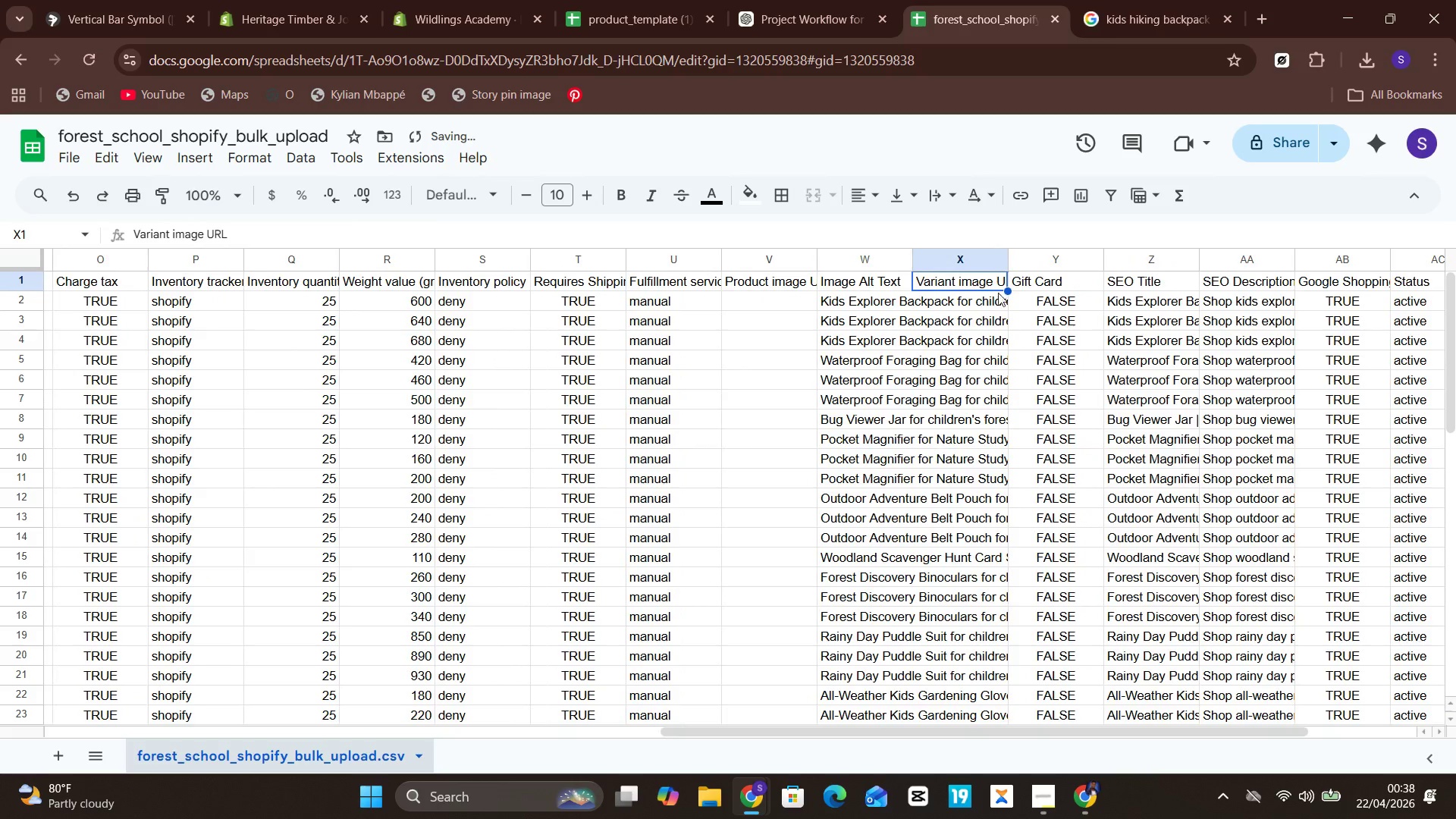 
hold_key(key=Z, duration=0.33)
 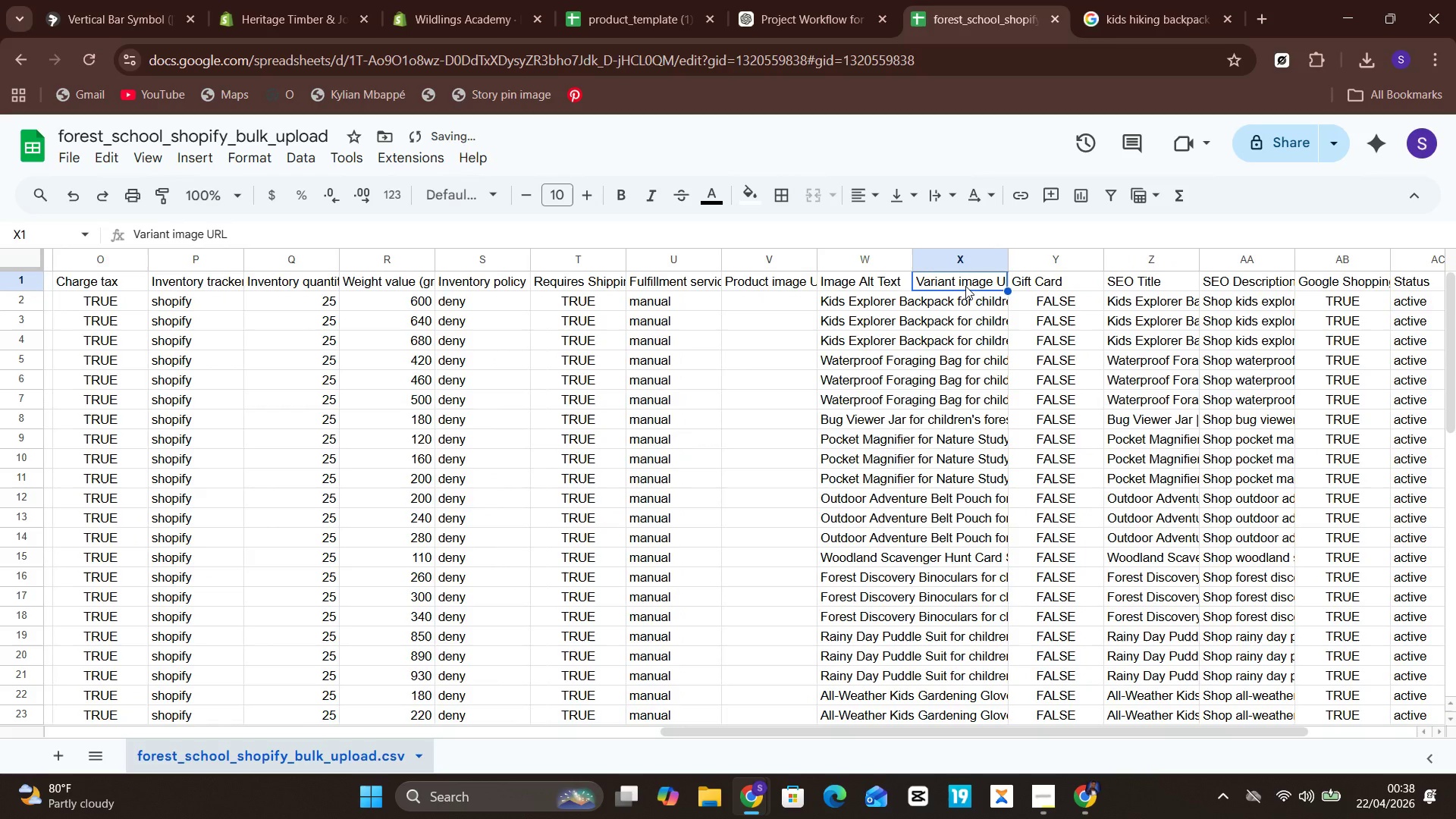 
left_click([965, 286])
 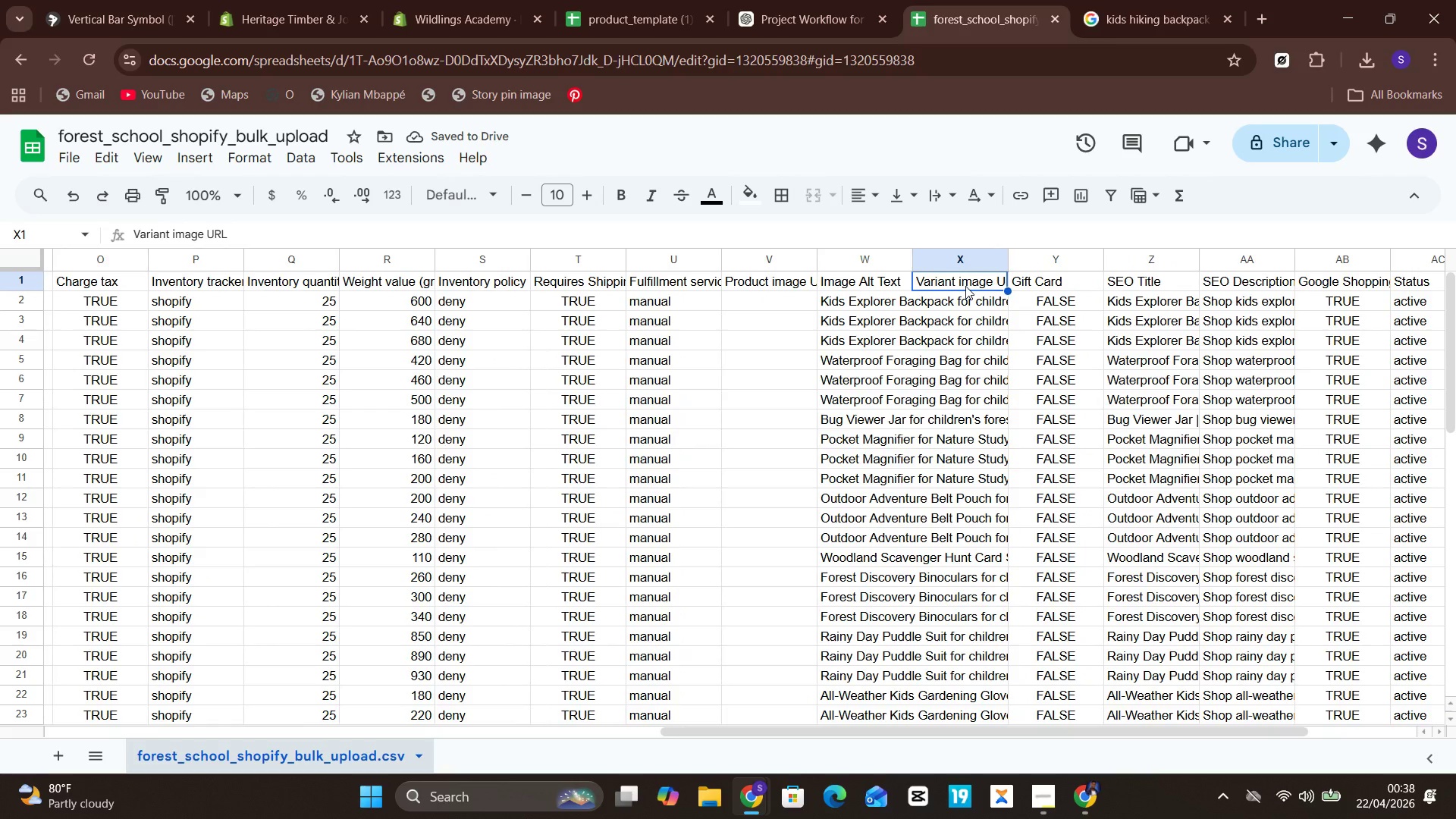 
double_click([965, 286])
 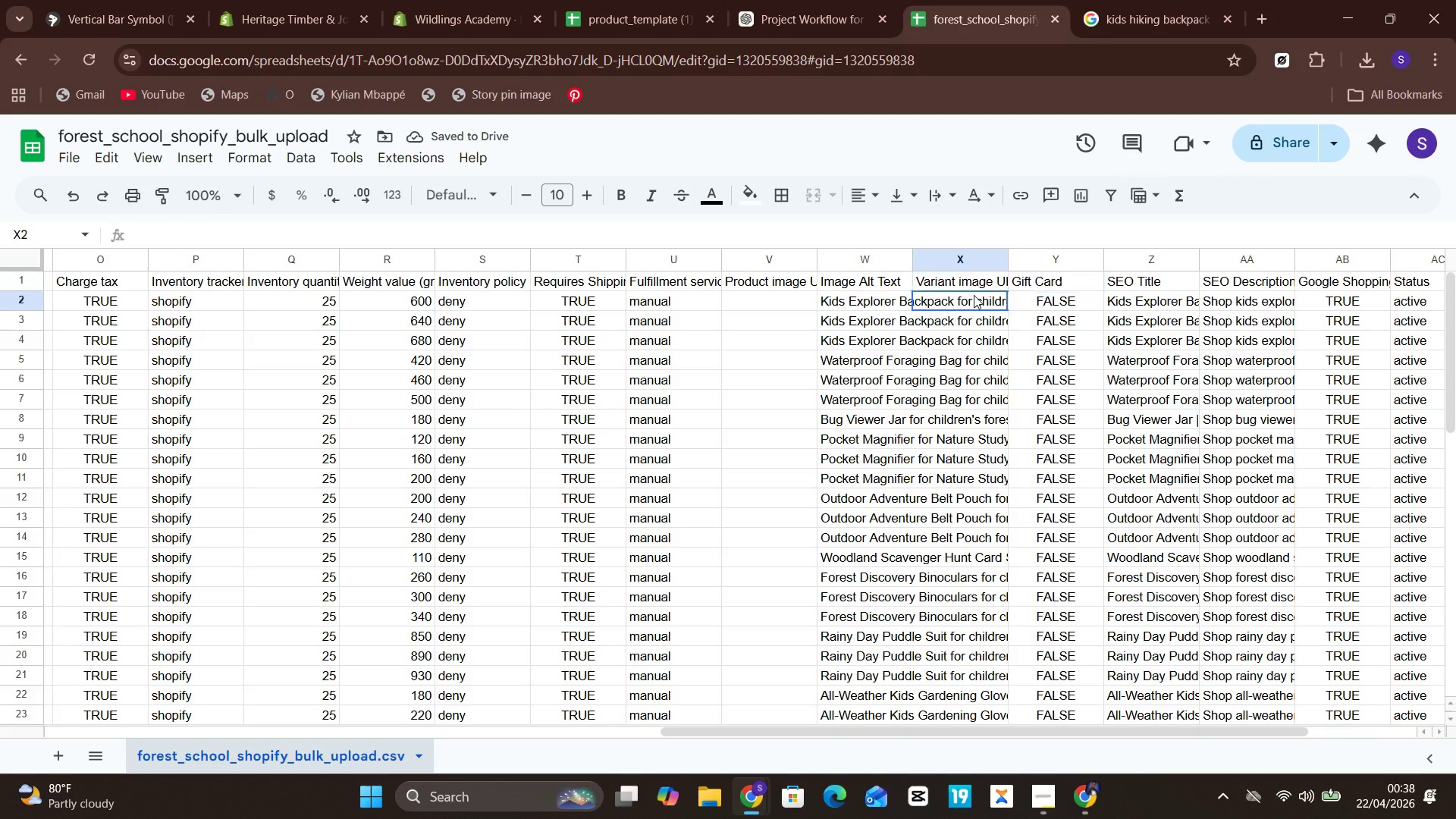 
double_click([974, 295])
 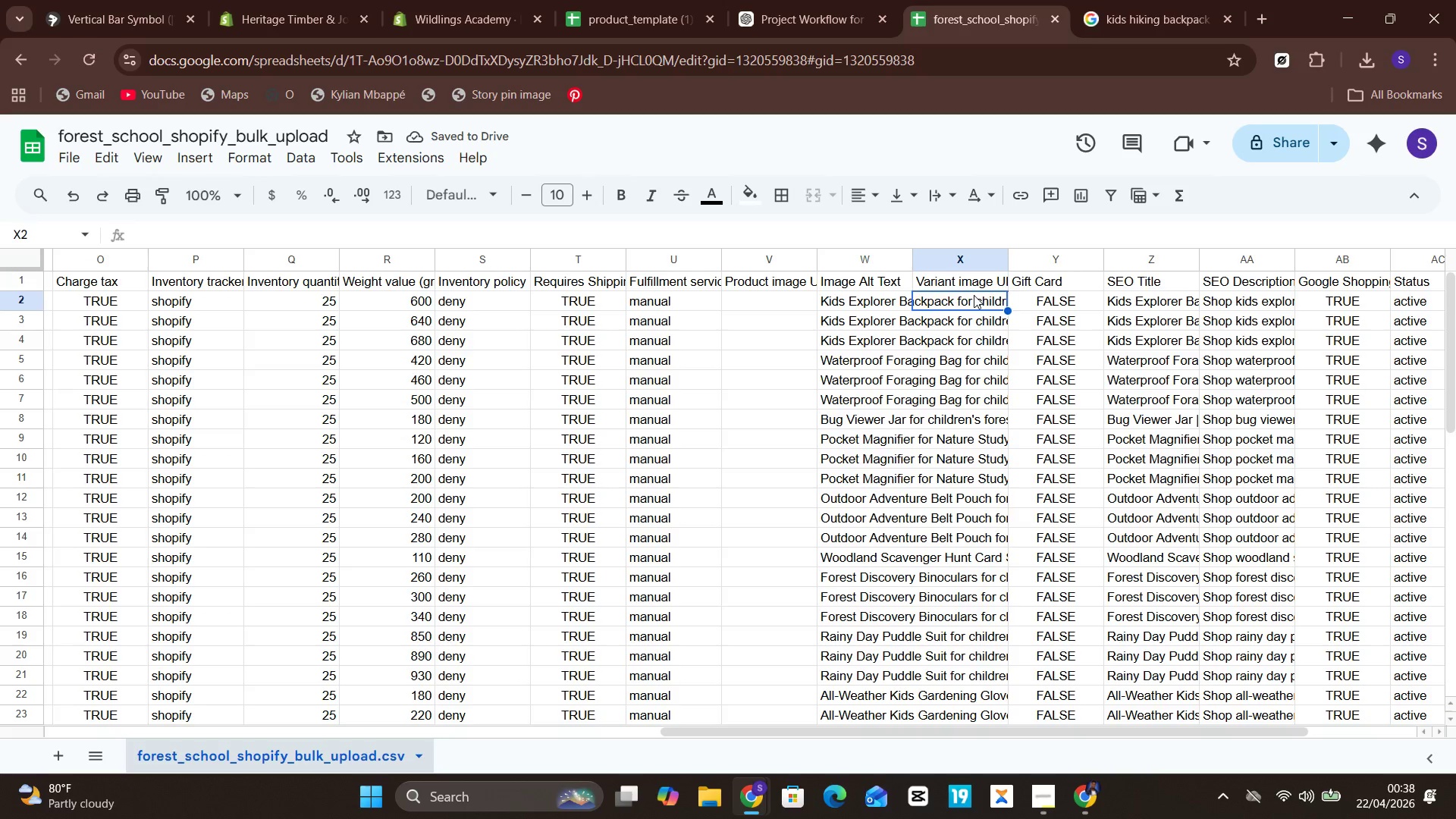 
triple_click([974, 295])
 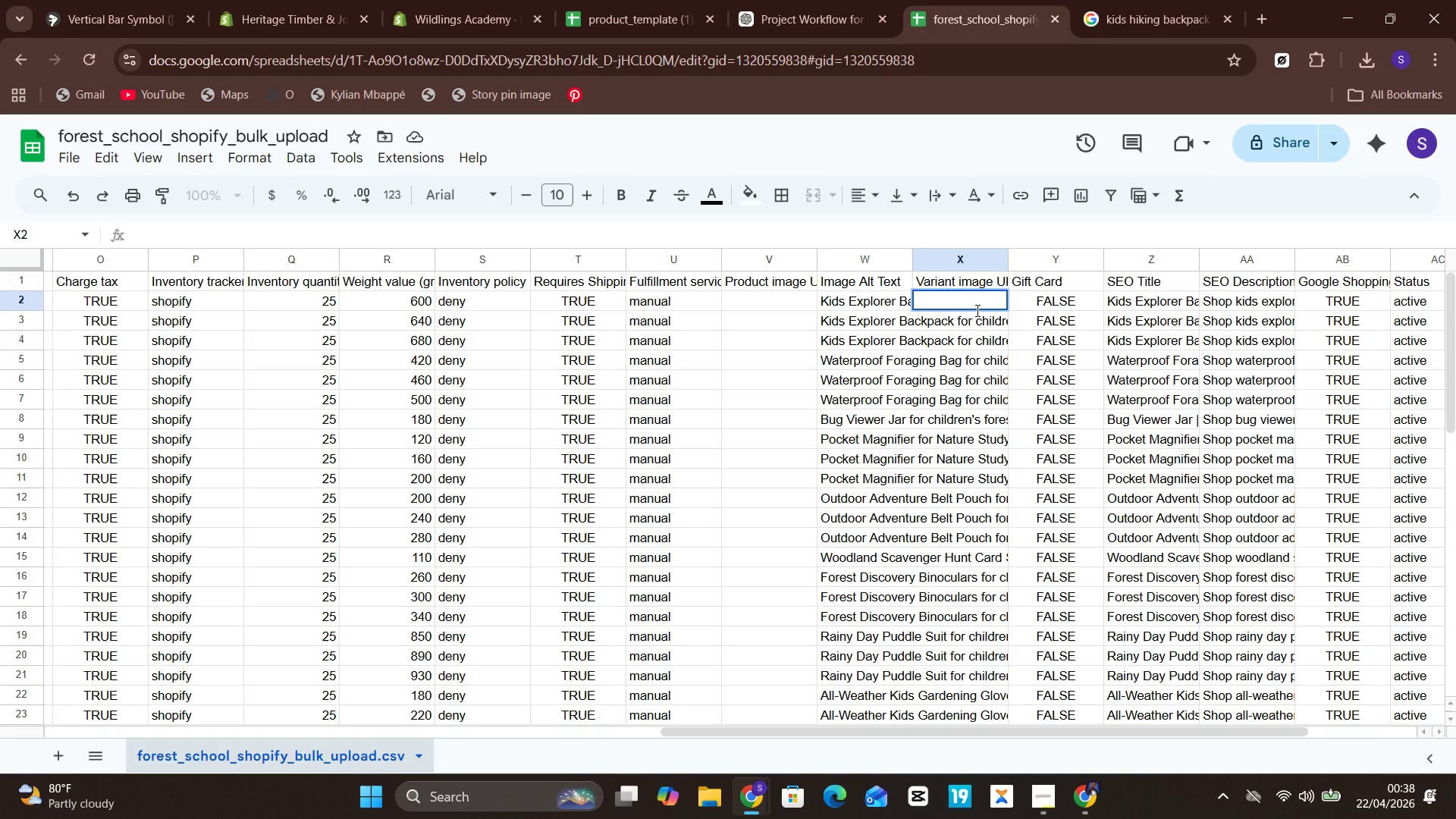 
left_click([977, 318])
 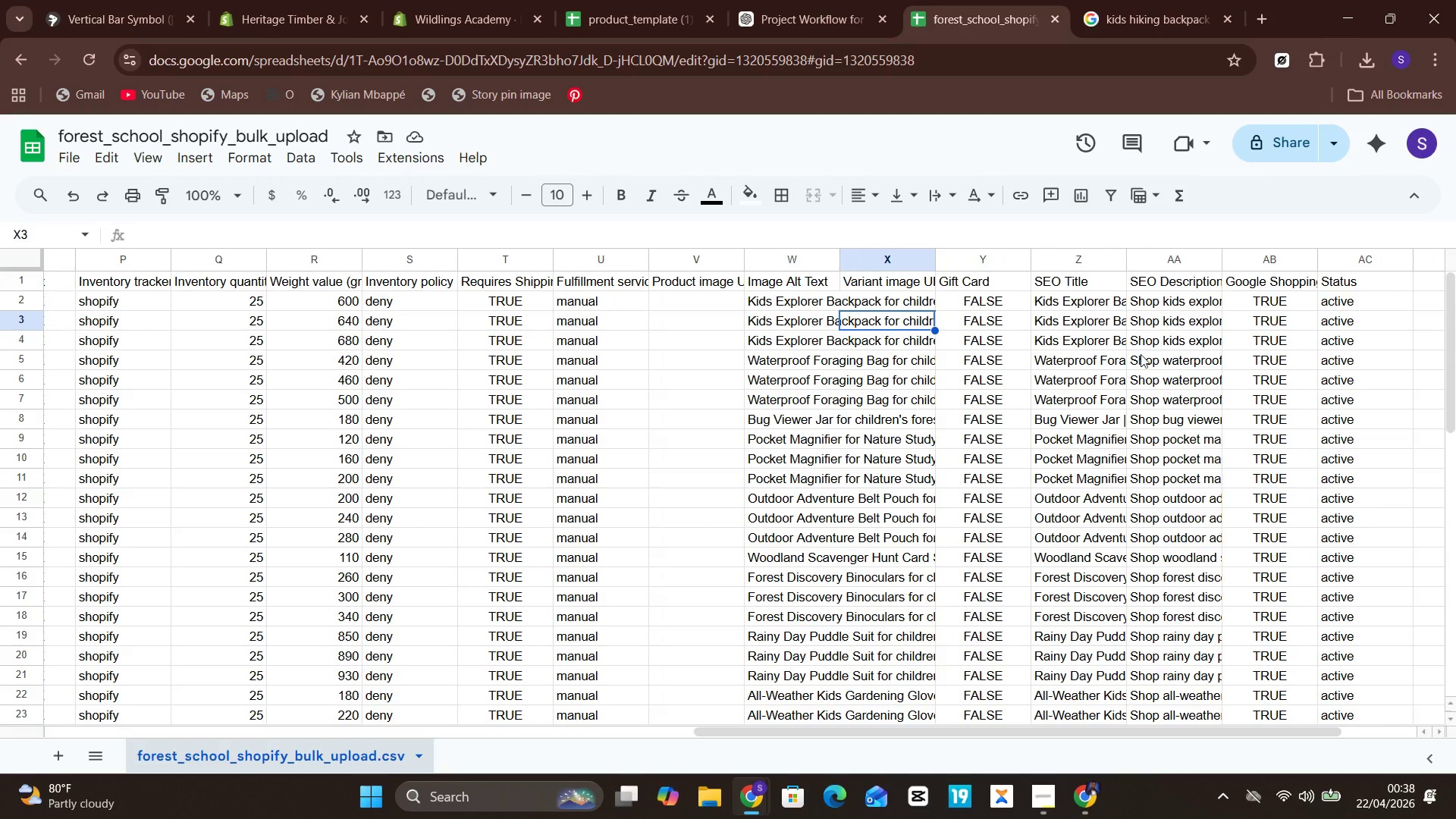 
hold_key(key=ControlLeft, duration=0.59)
 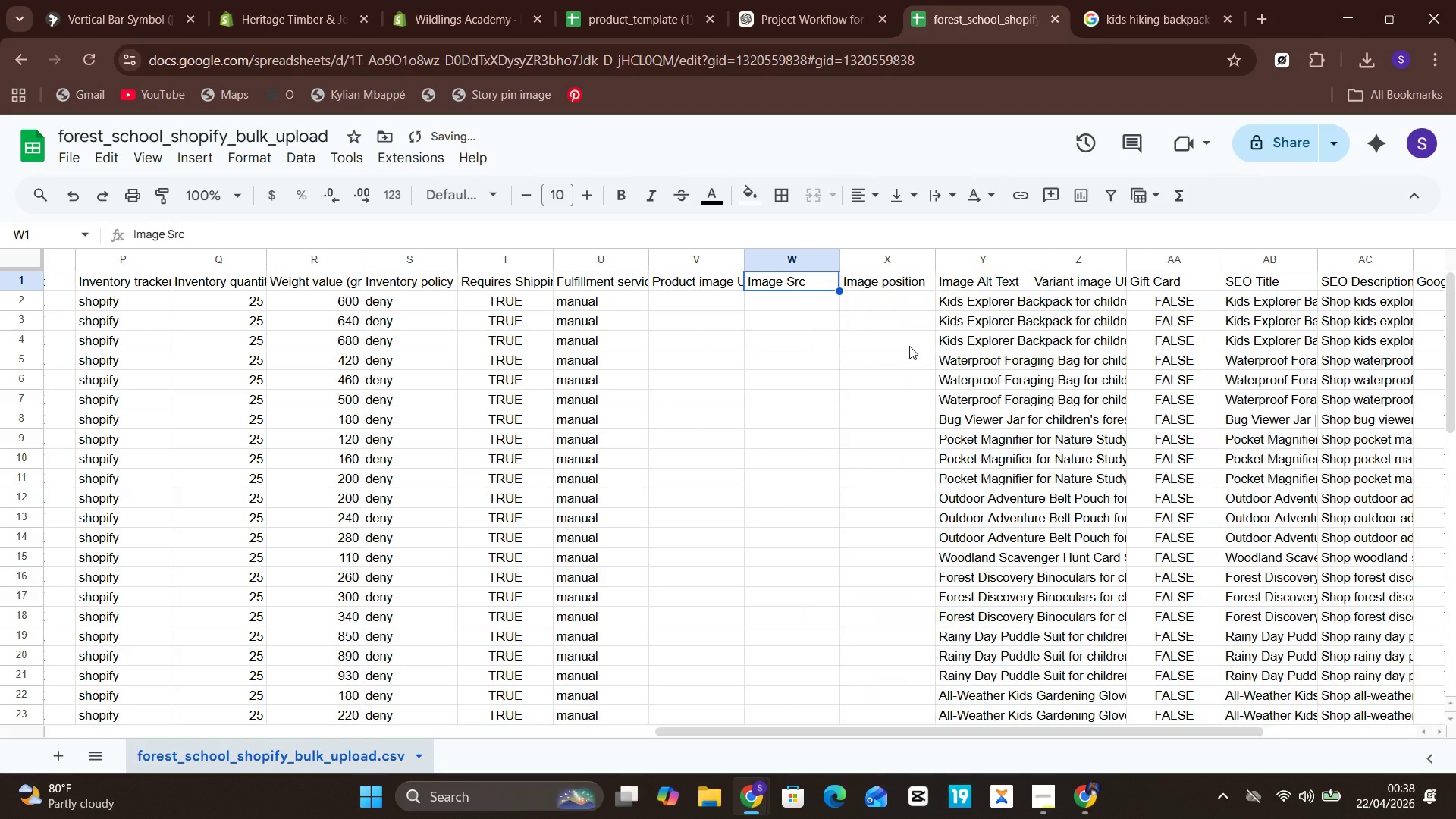 
hold_key(key=Z, duration=0.33)
 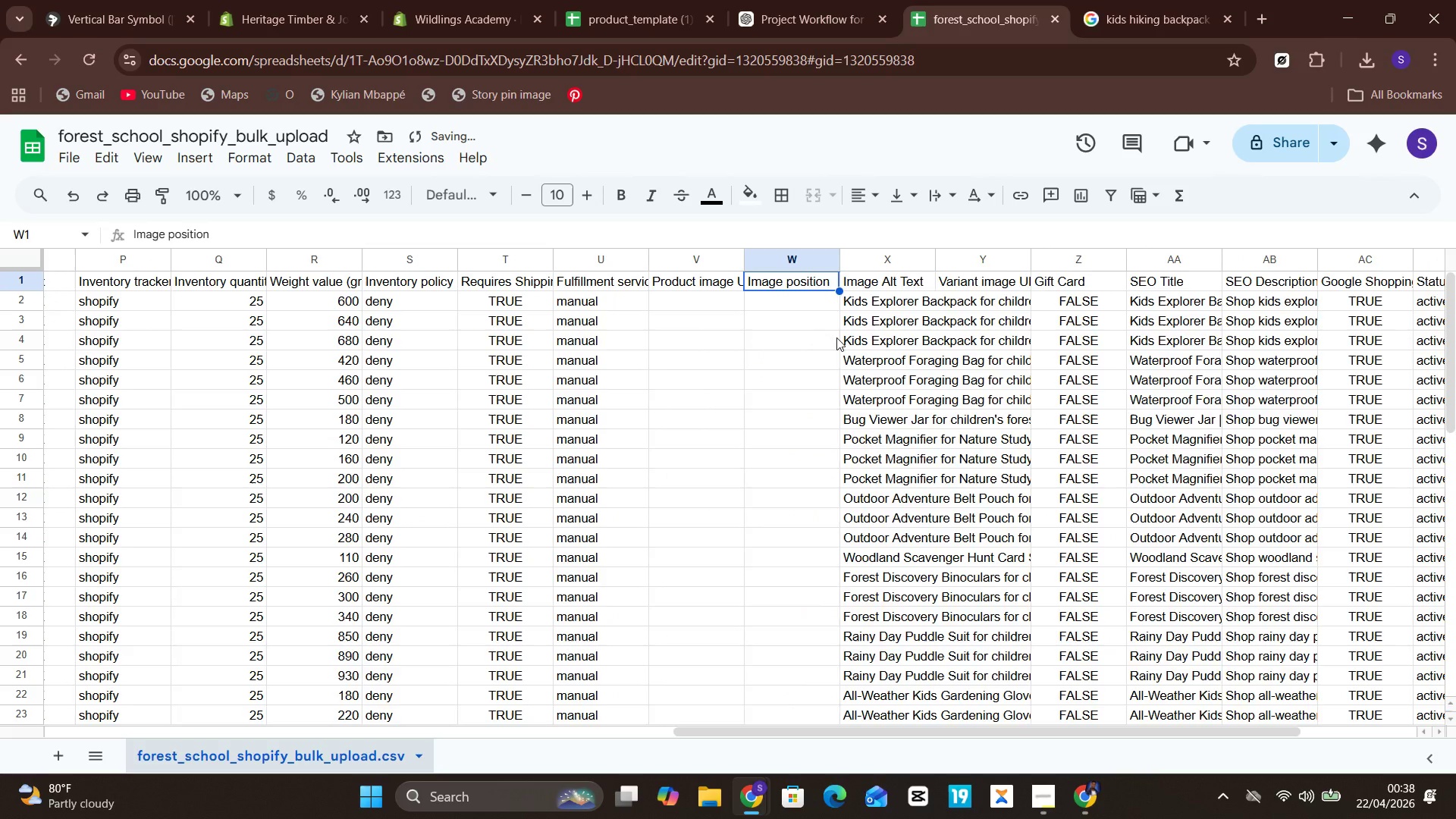 
key(Control+Z)
 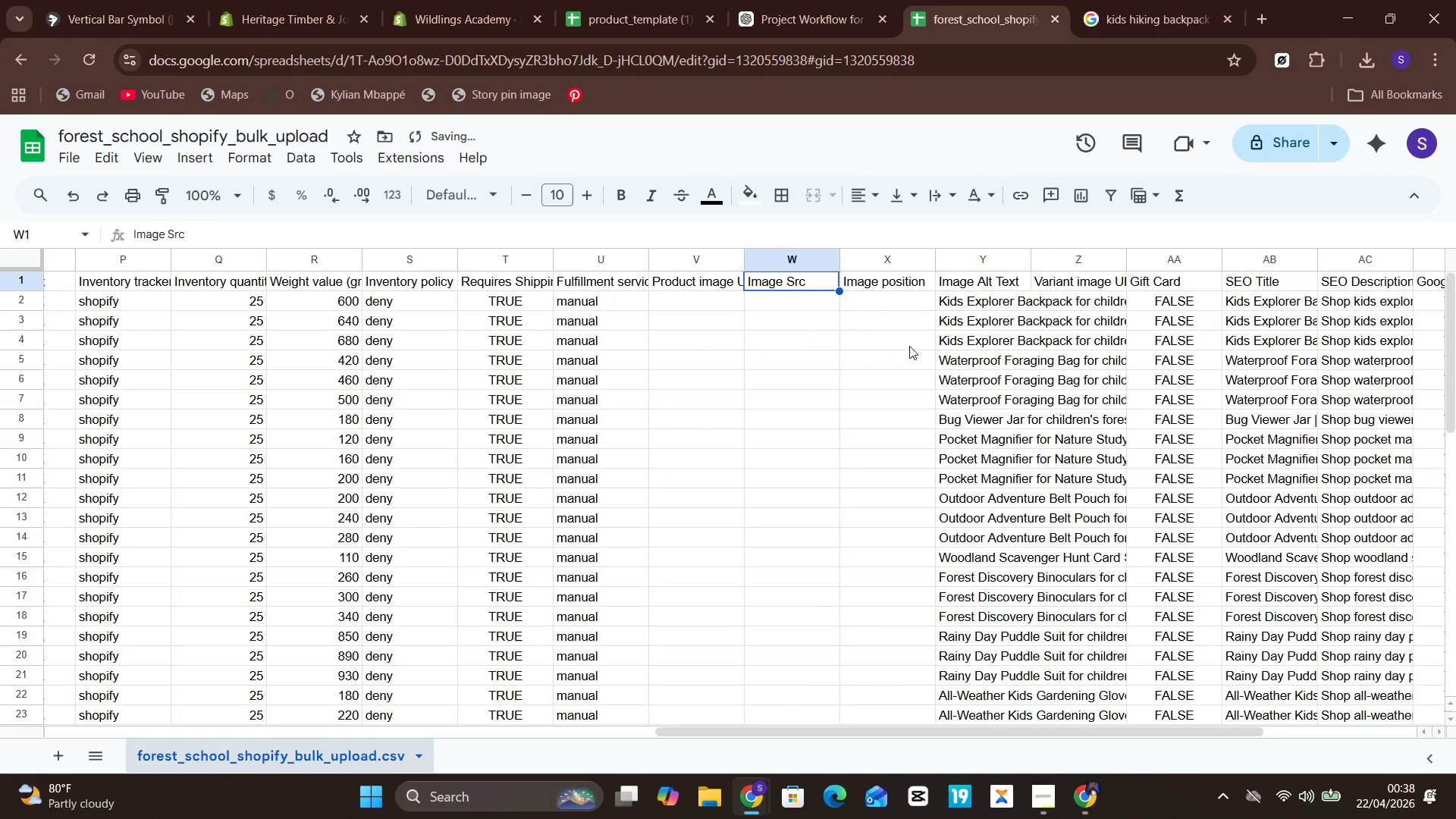 
key(Control+Z)
 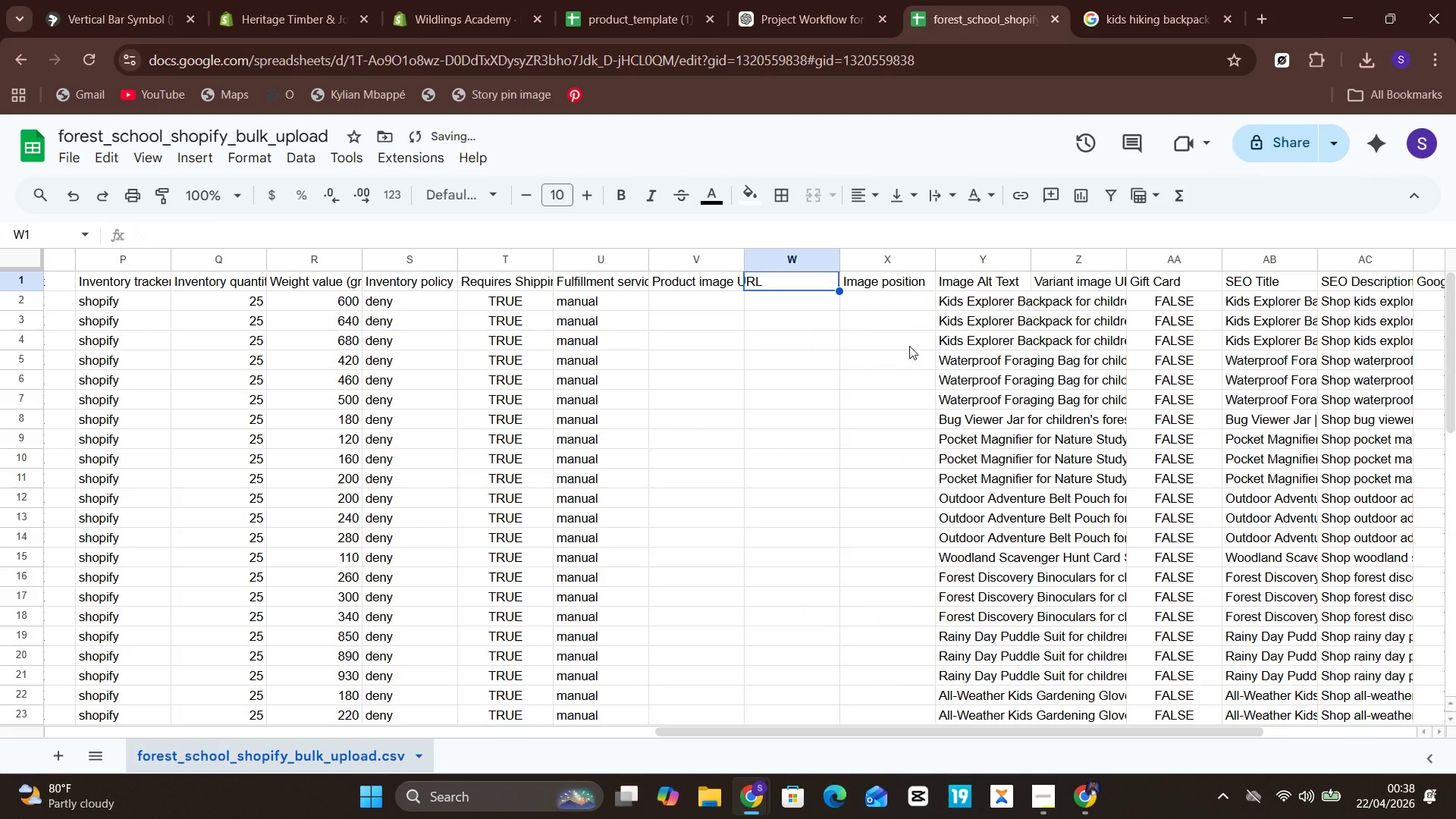 
key(Control+Z)
 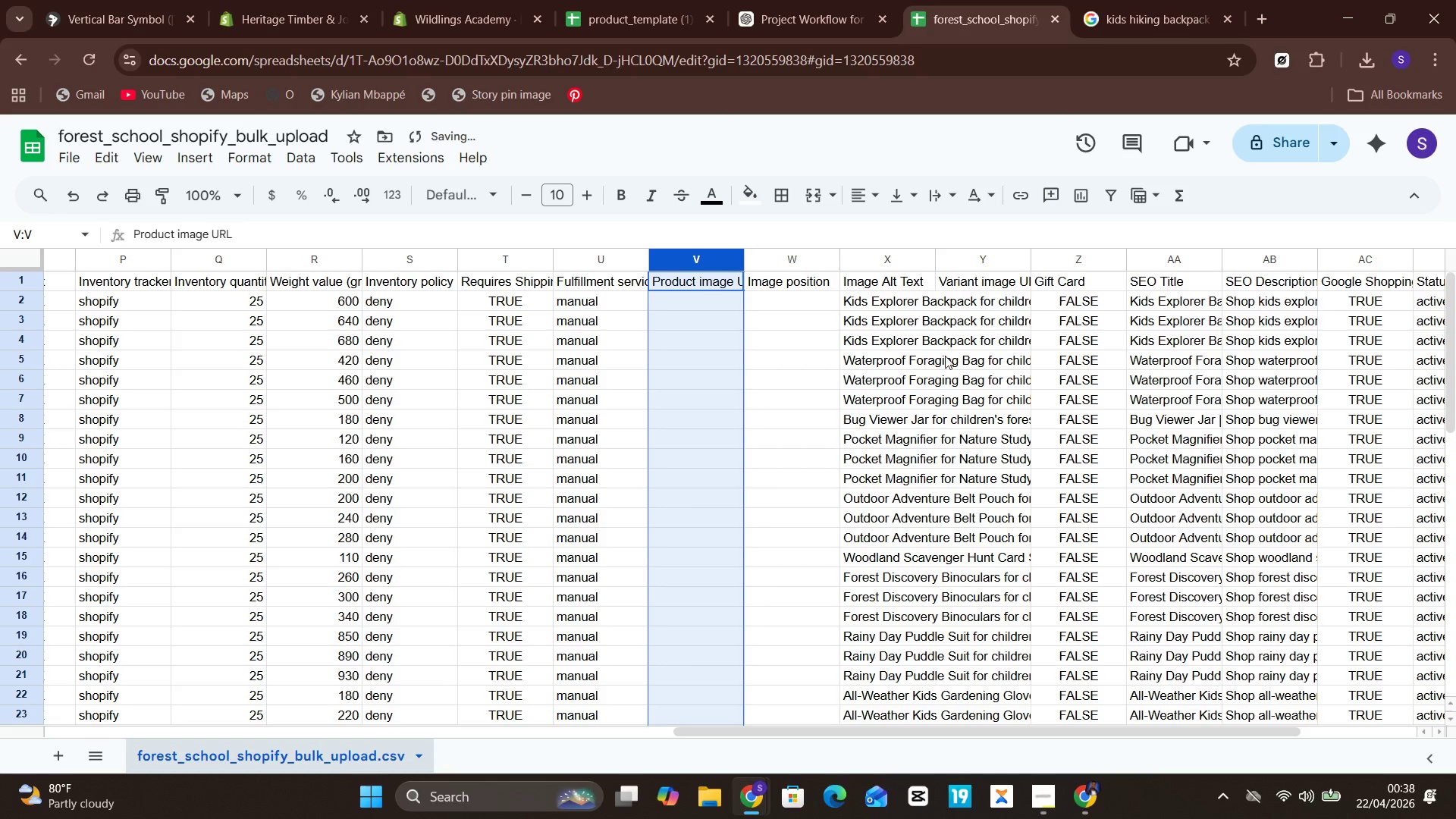 
key(Control+Shift+Z)
 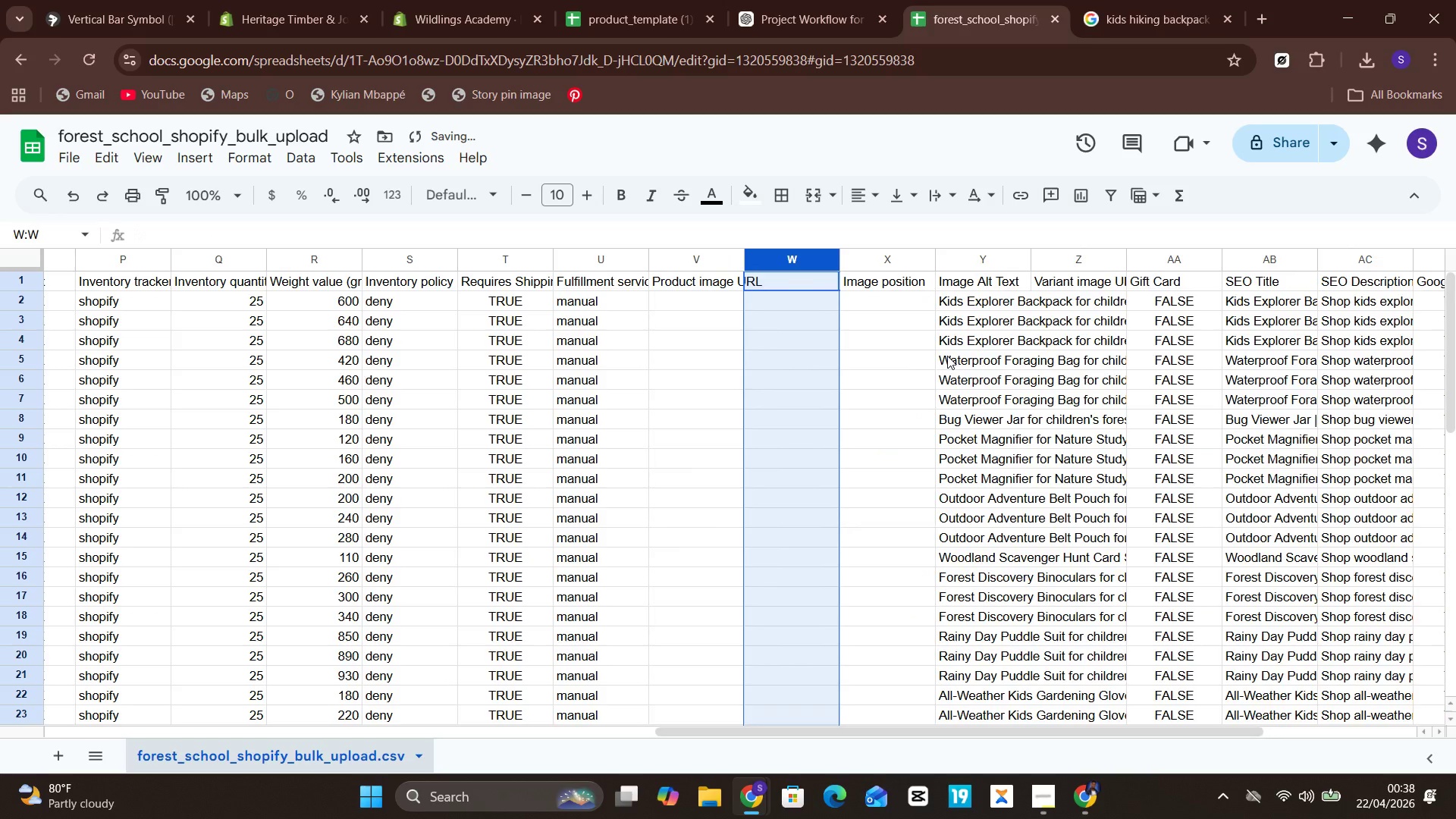 
key(Control+Shift+Z)
 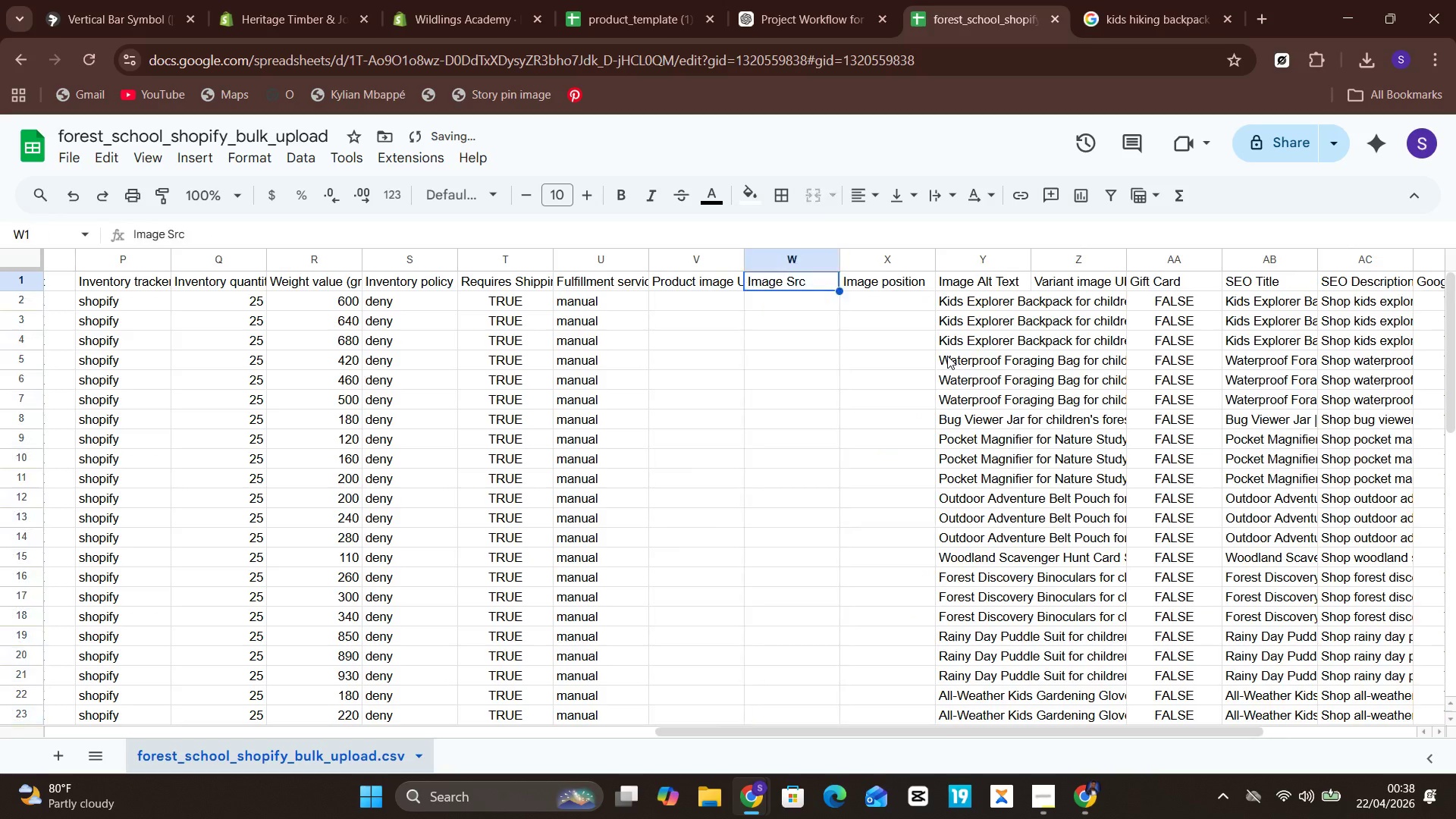 
key(Control+Shift+Z)
 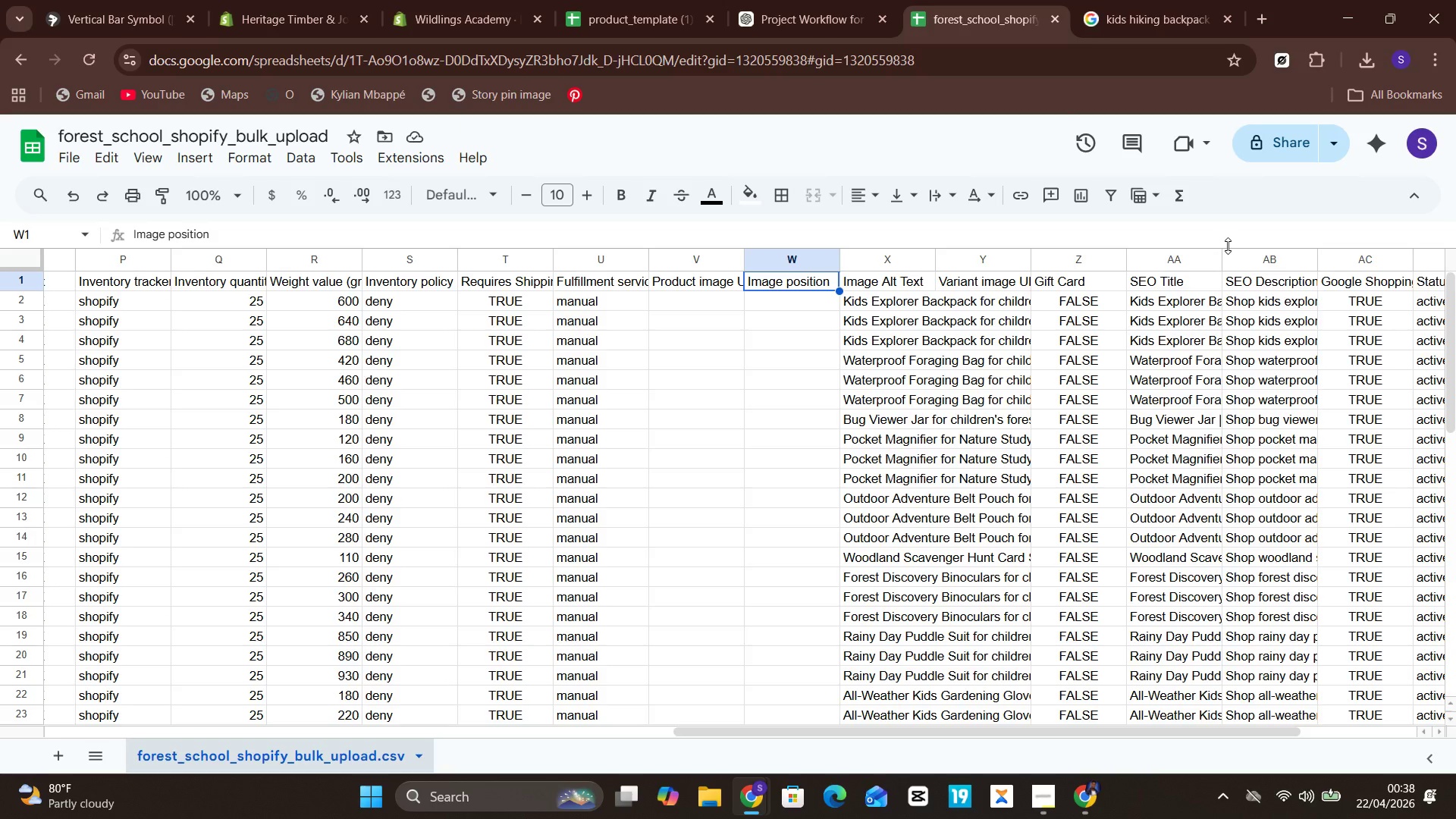 
wait(11.91)
 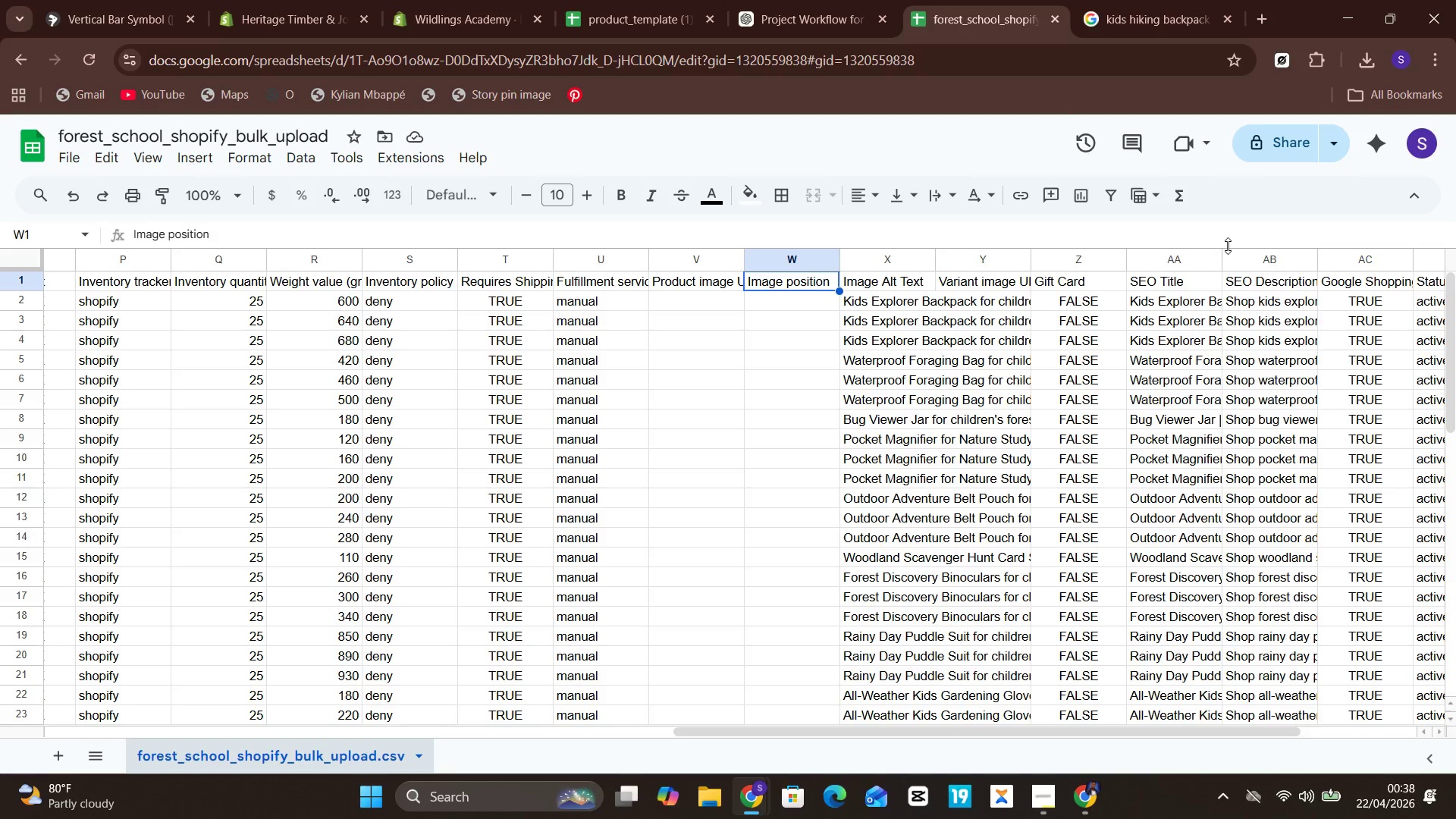 
left_click([448, 0])
 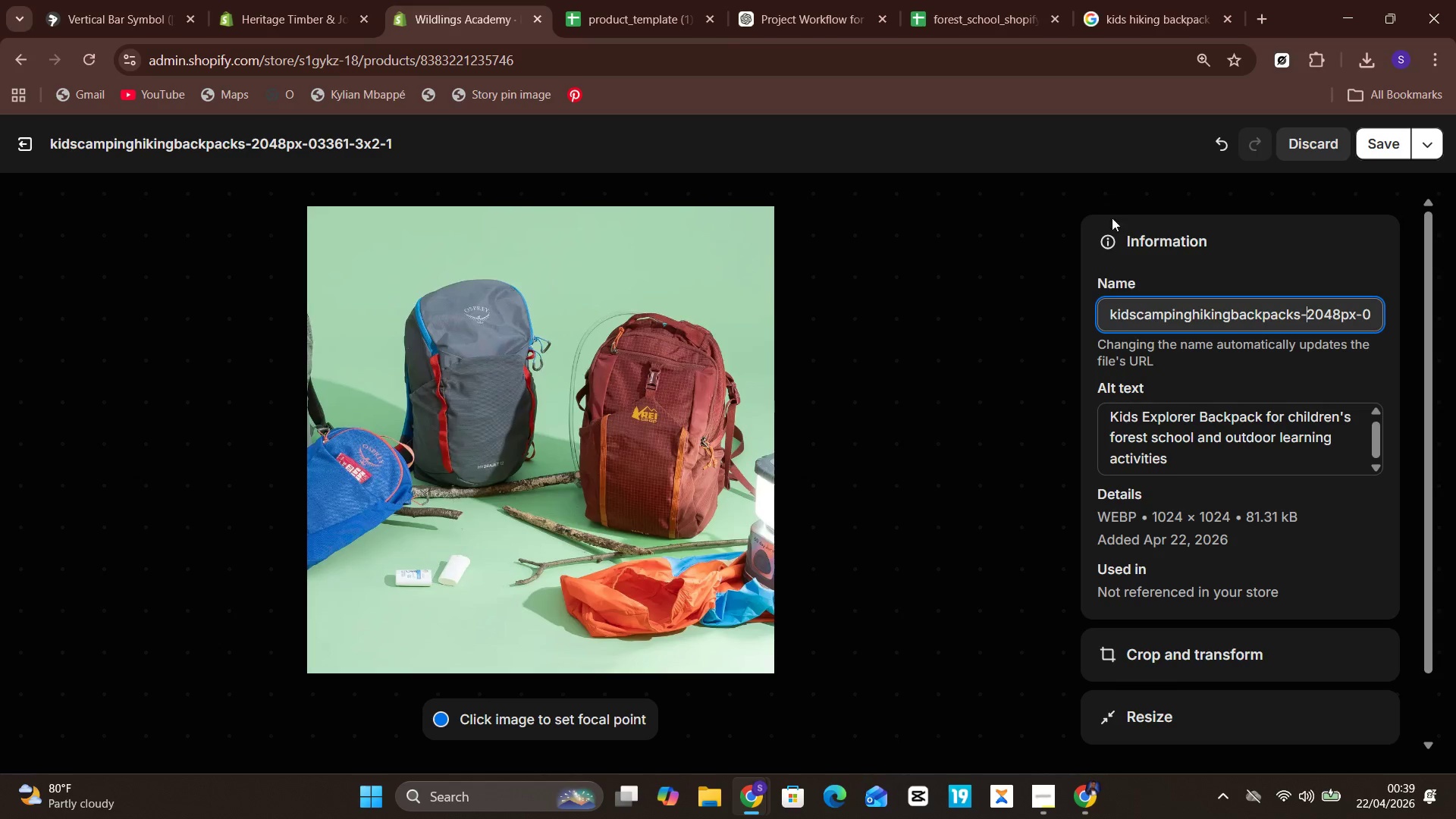 
key(Control+A)
 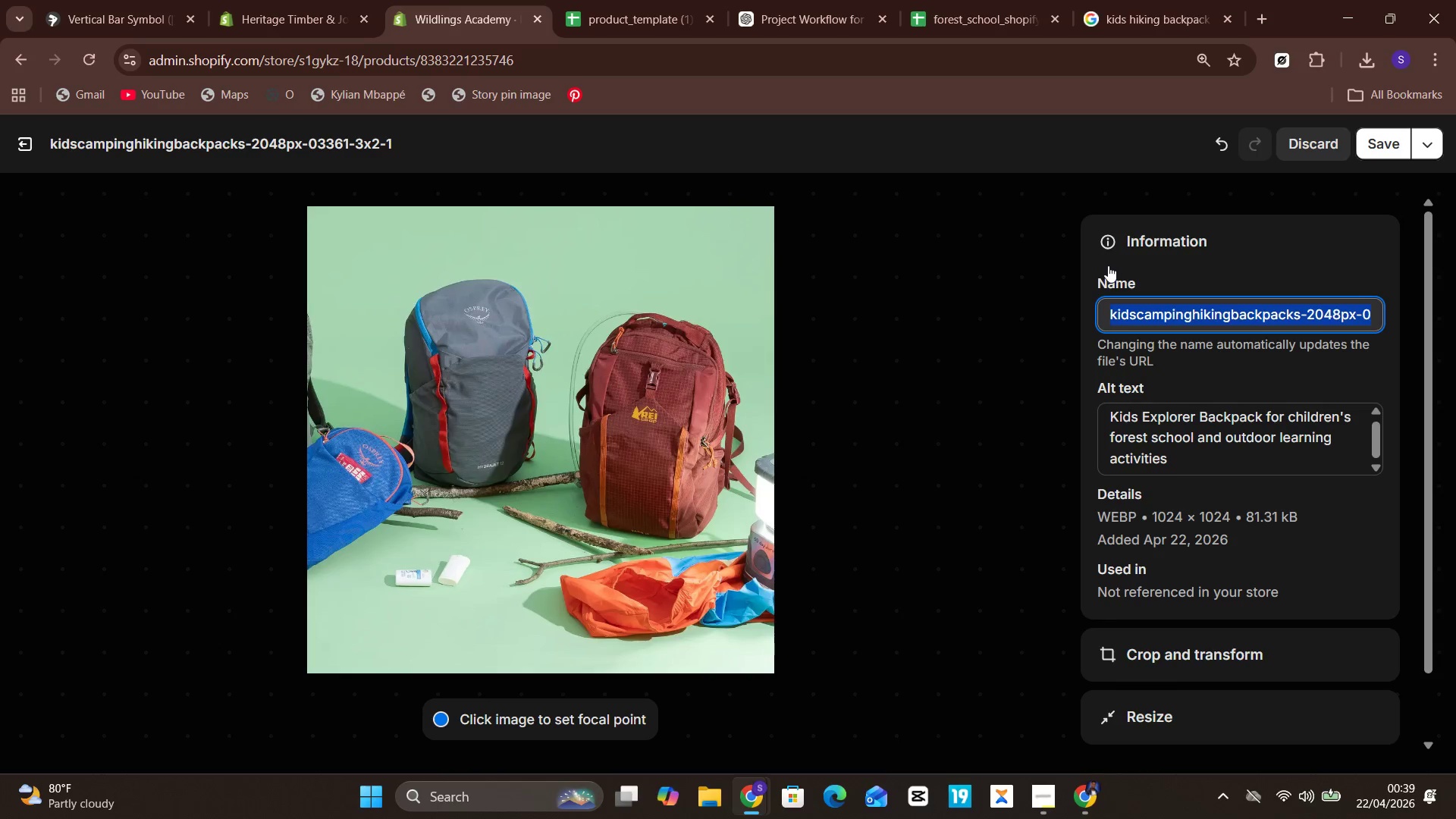 
type(kids e\)
key(Backspace)
type(xplorer backpack.)
key(Backspace)
 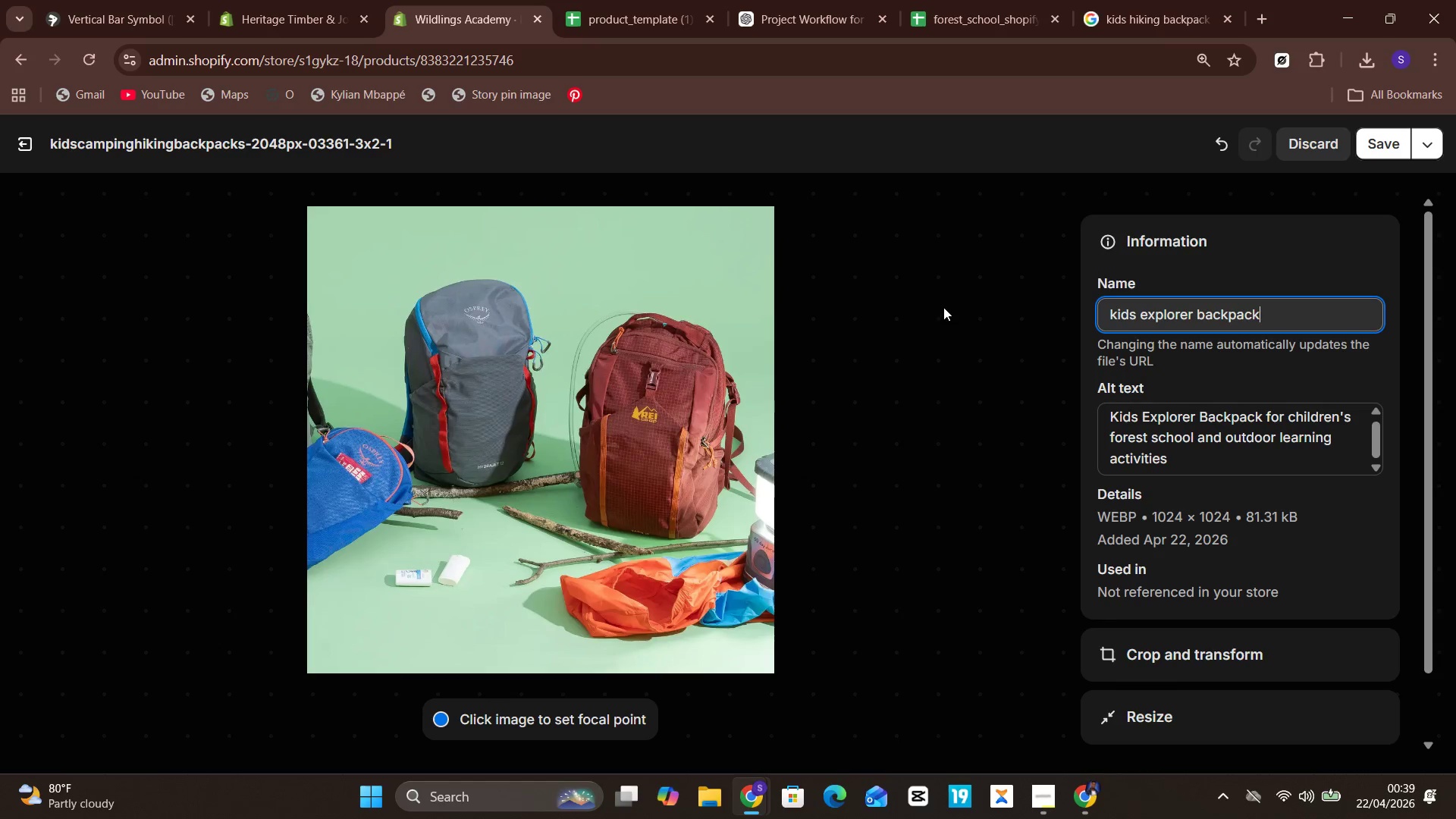 
left_click([945, 308])
 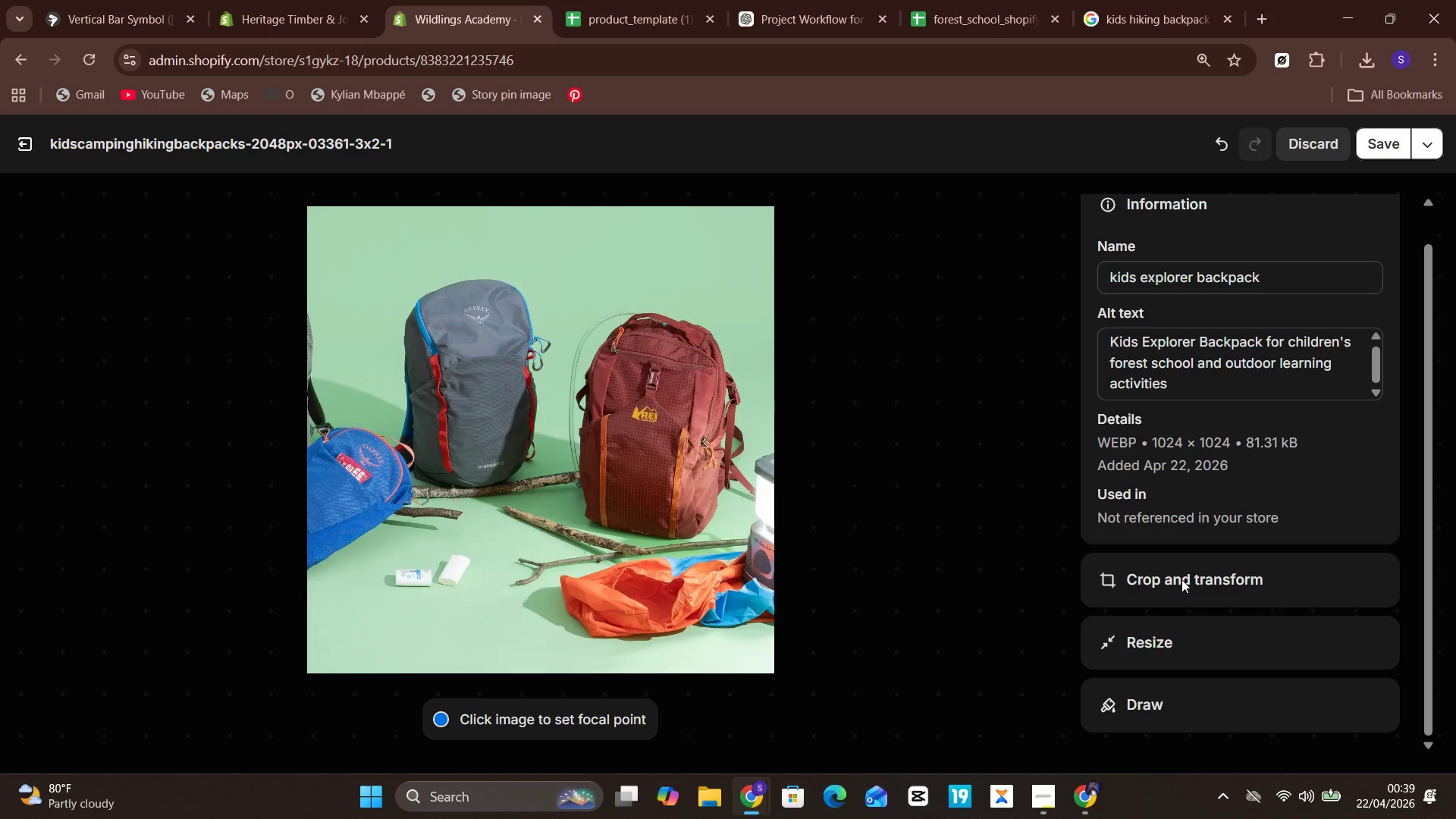 
wait(5.56)
 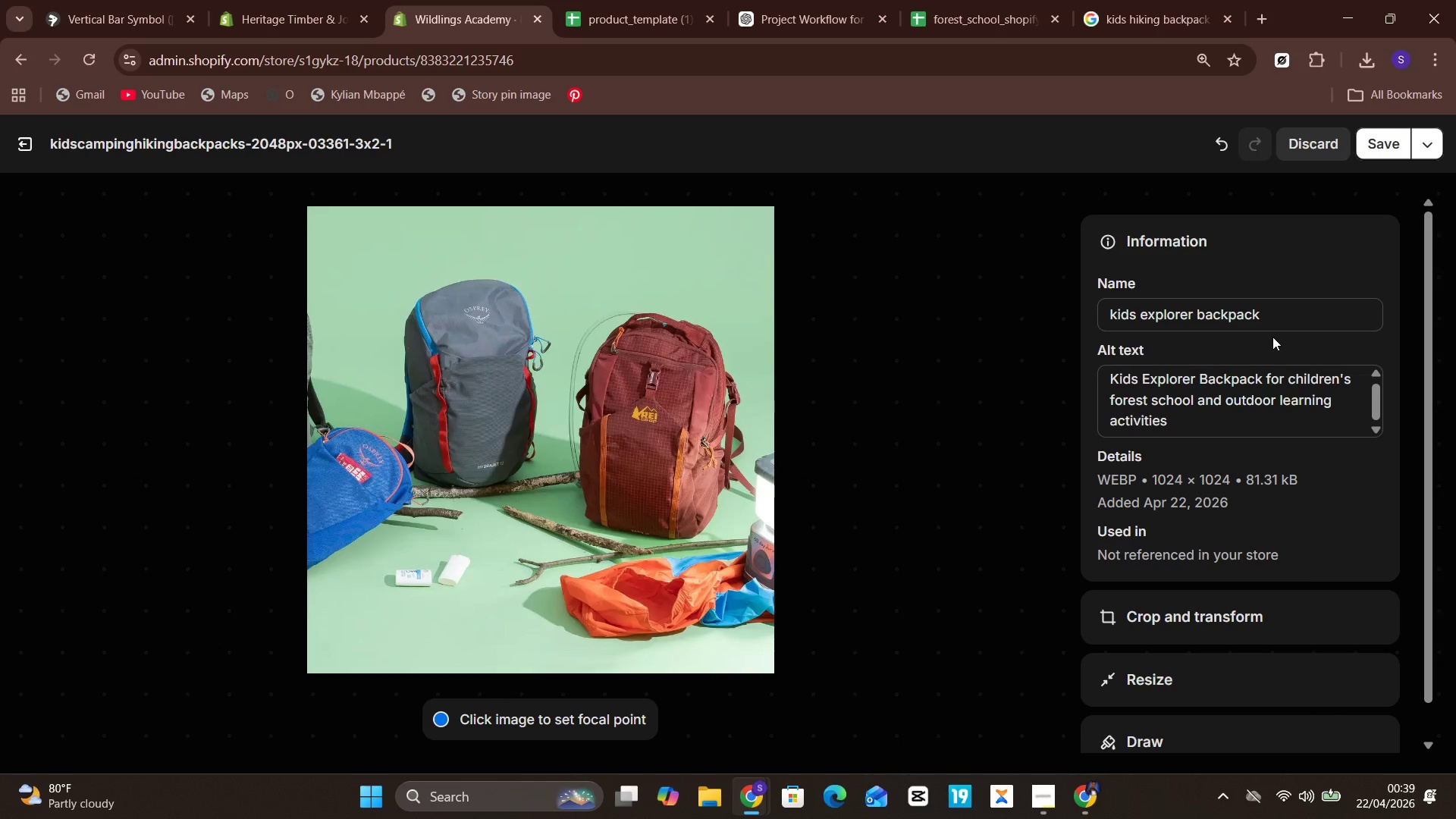 
left_click([1385, 140])
 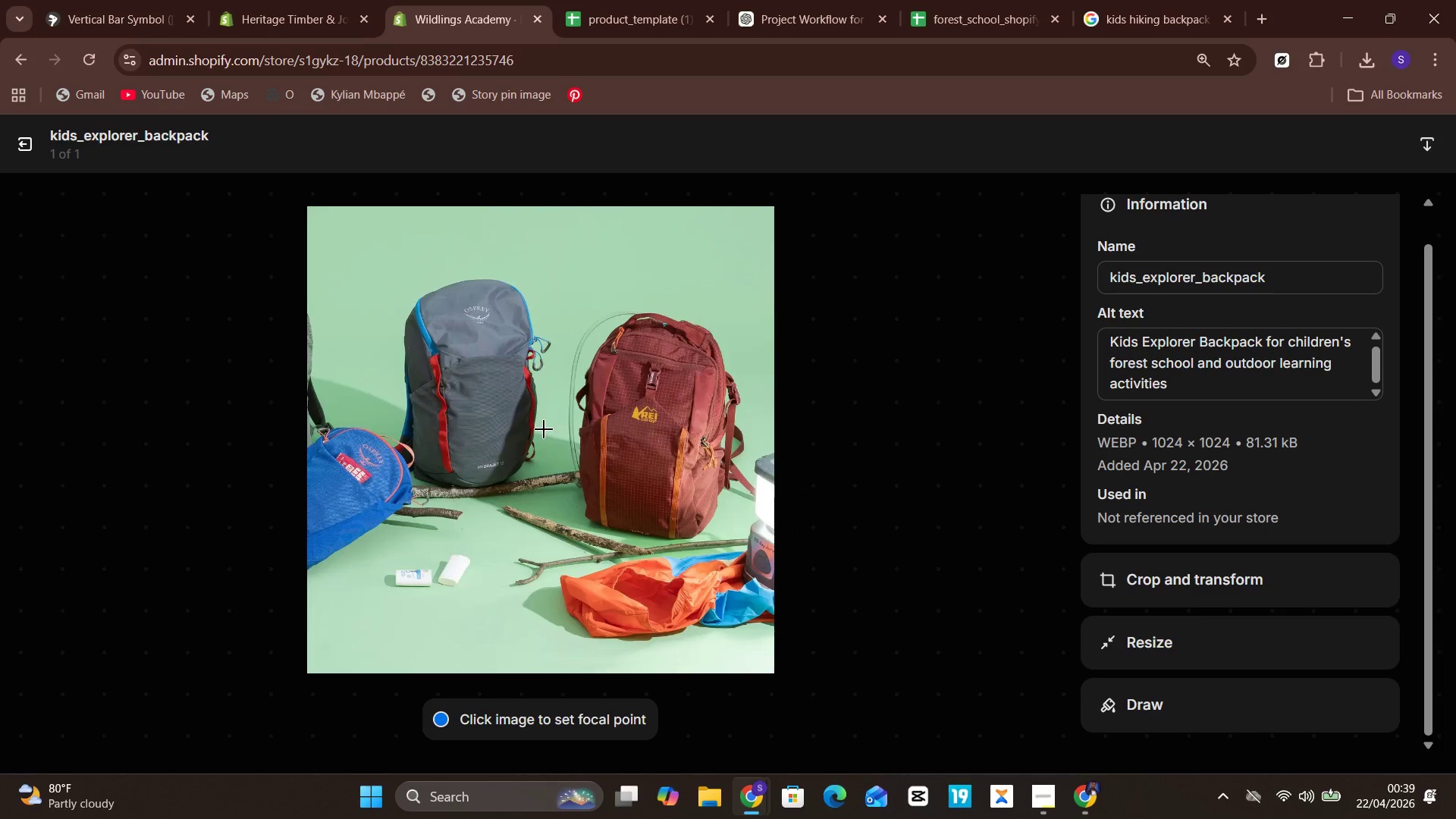 
wait(5.62)
 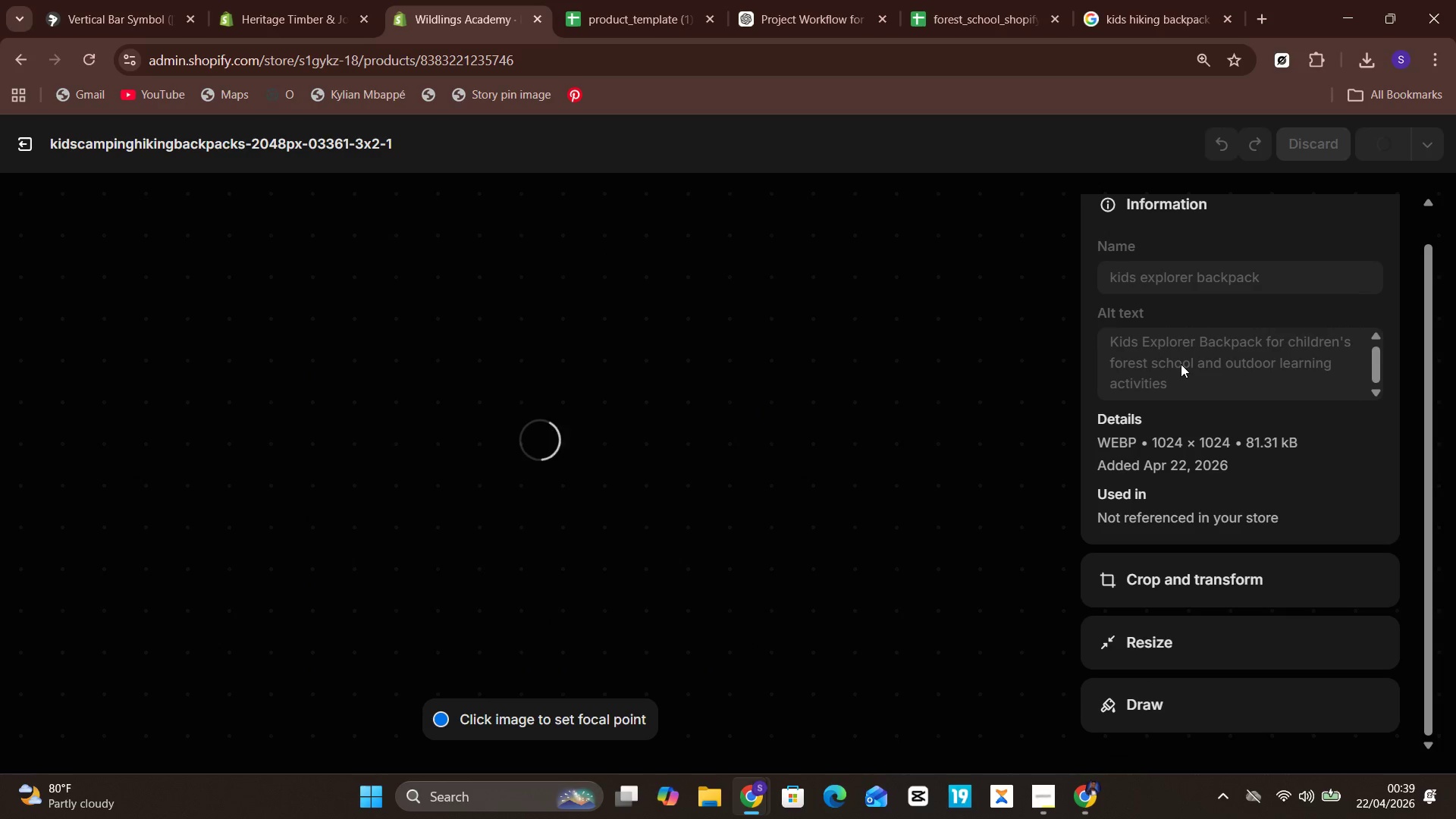 
left_click([24, 151])
 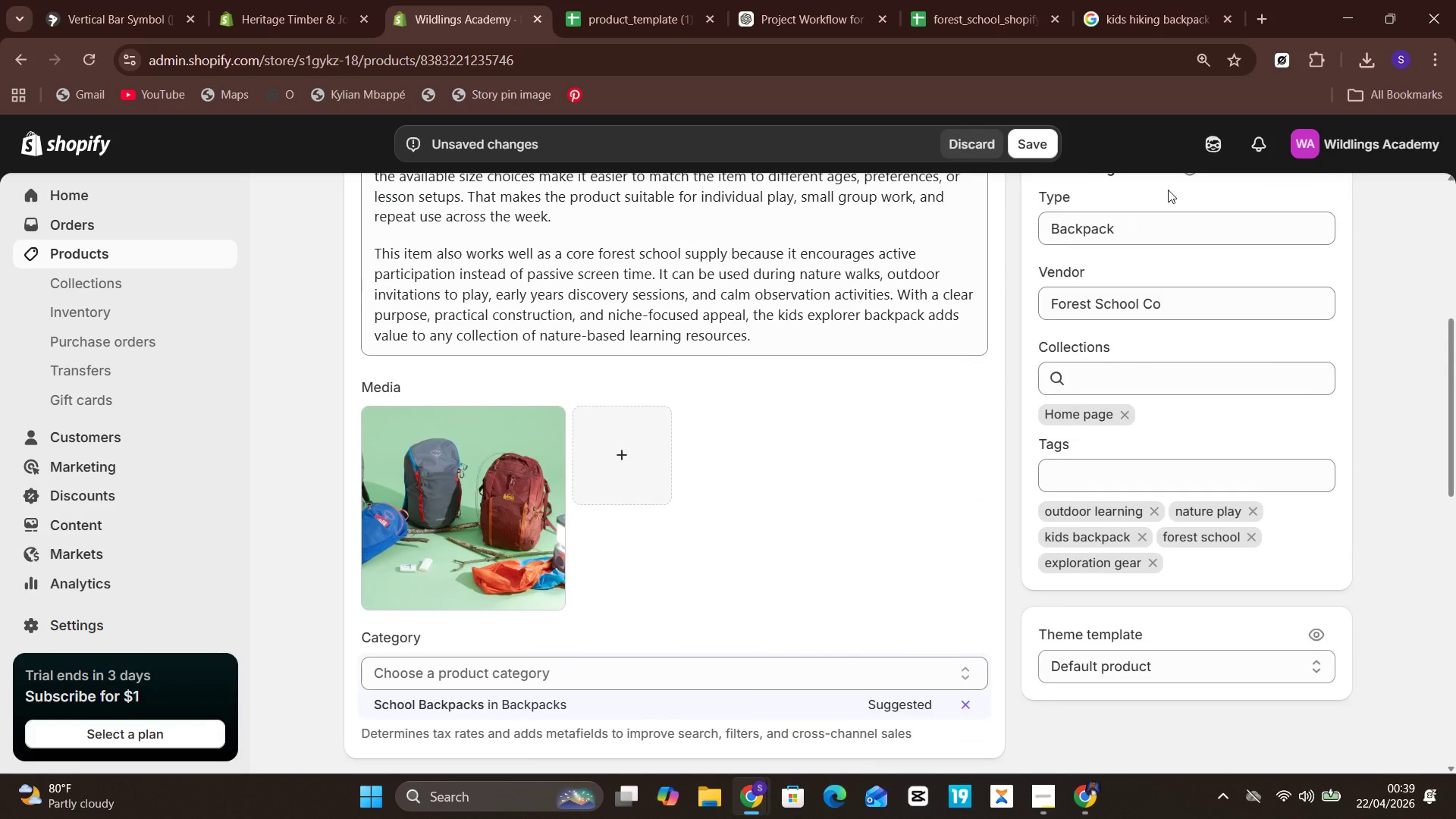 
left_click([1032, 137])
 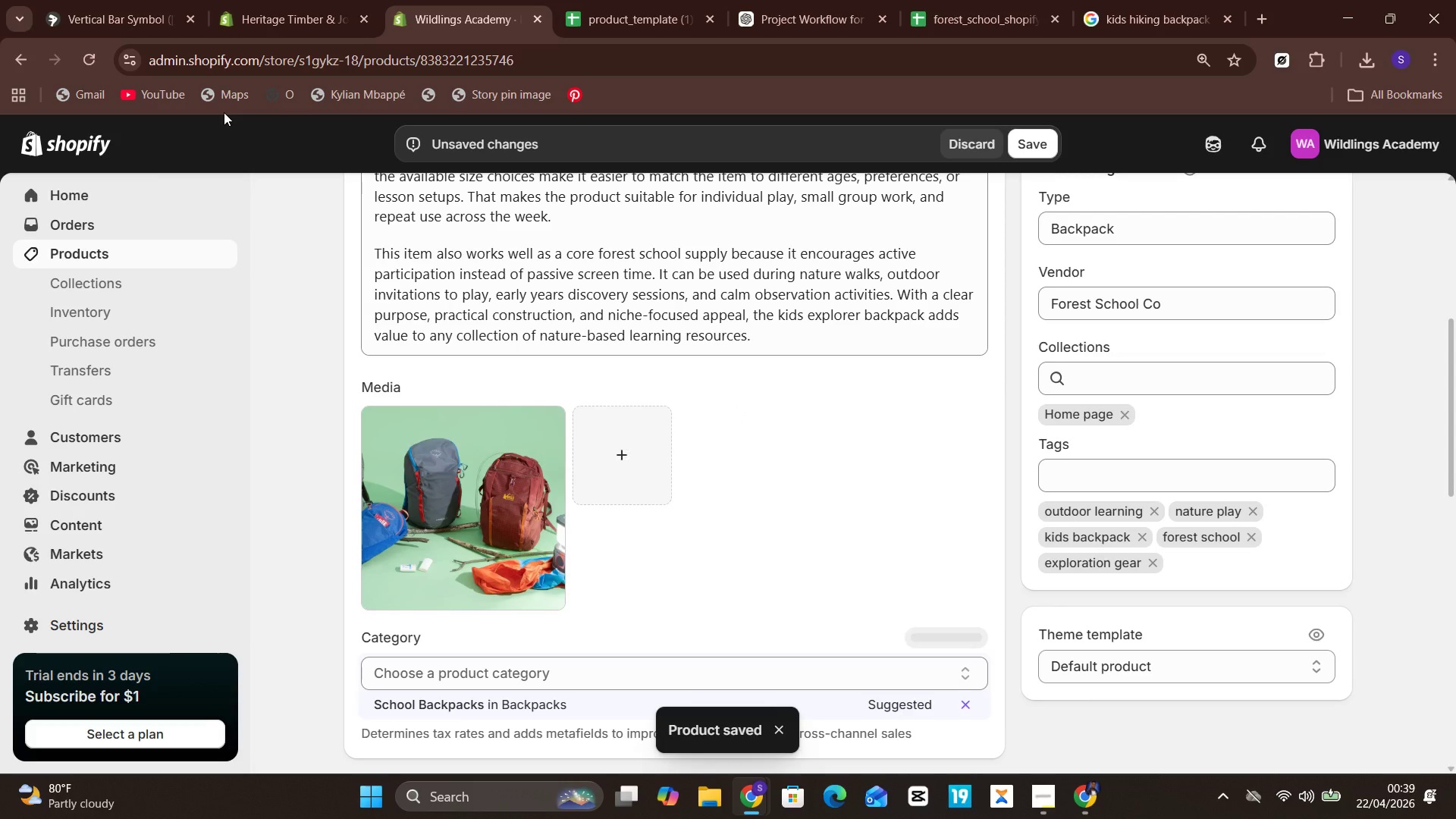 
wait(5.31)
 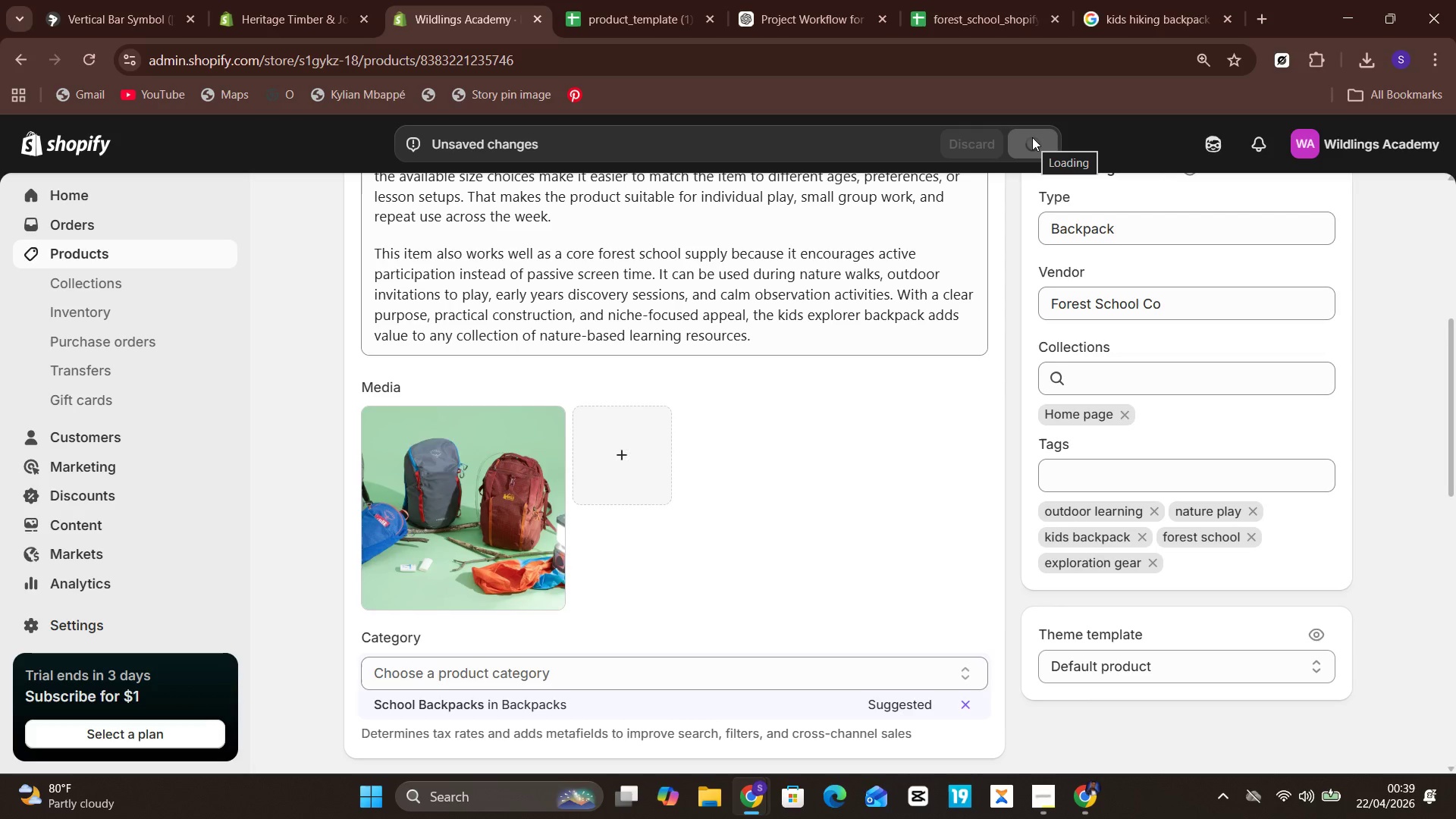 
left_click([112, 258])
 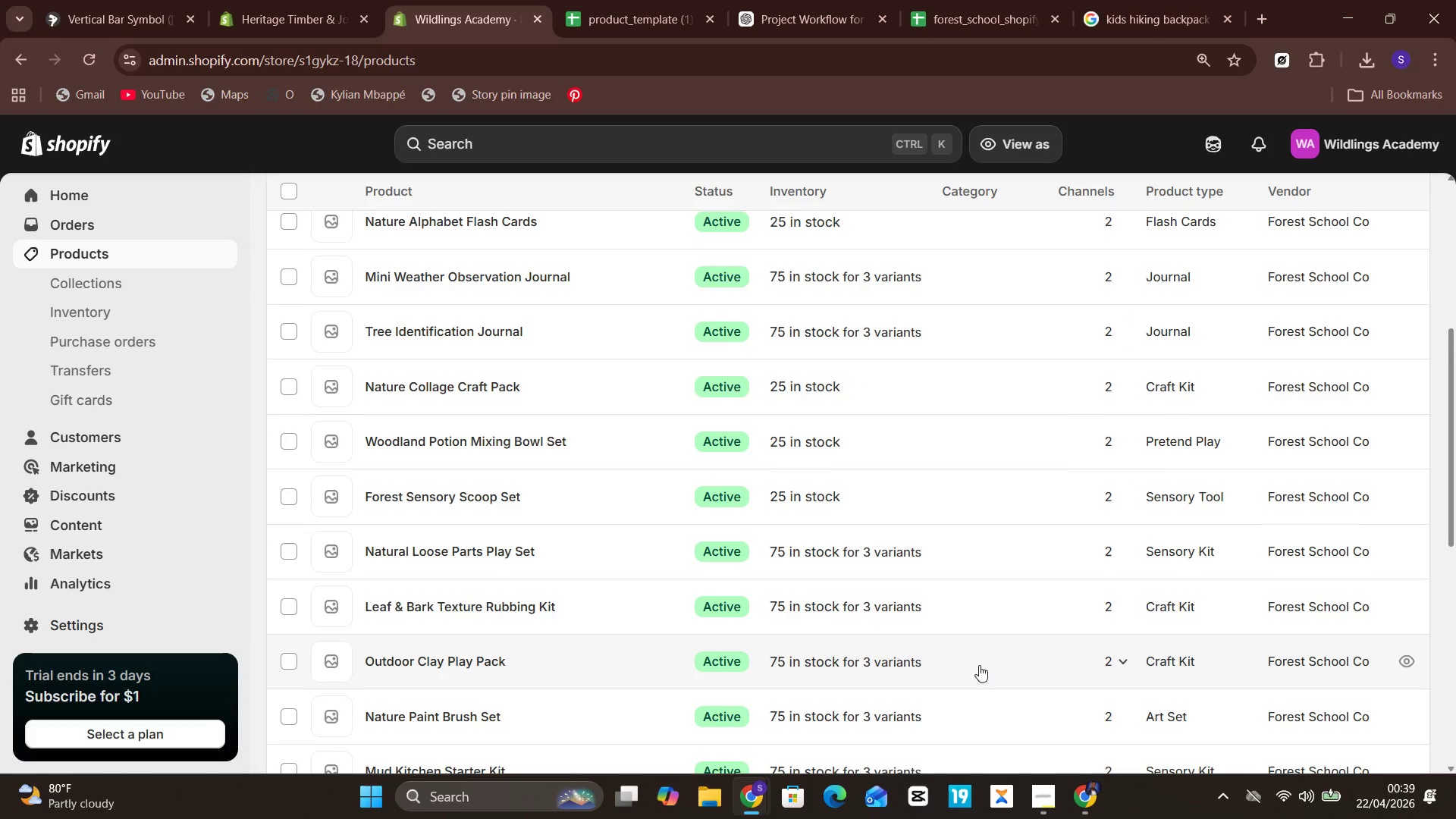 
wait(15.84)
 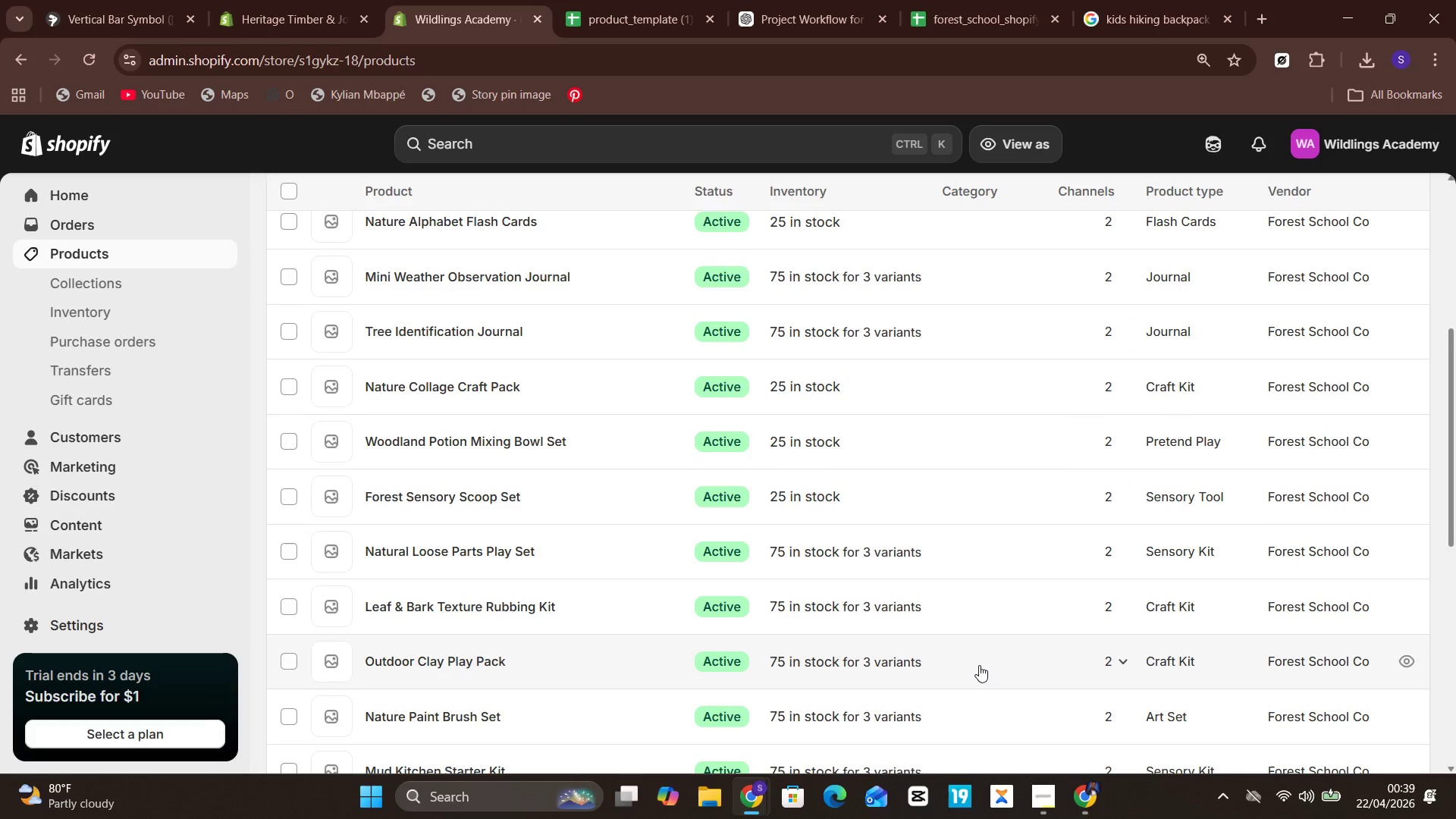 
left_click([990, 666])
 